 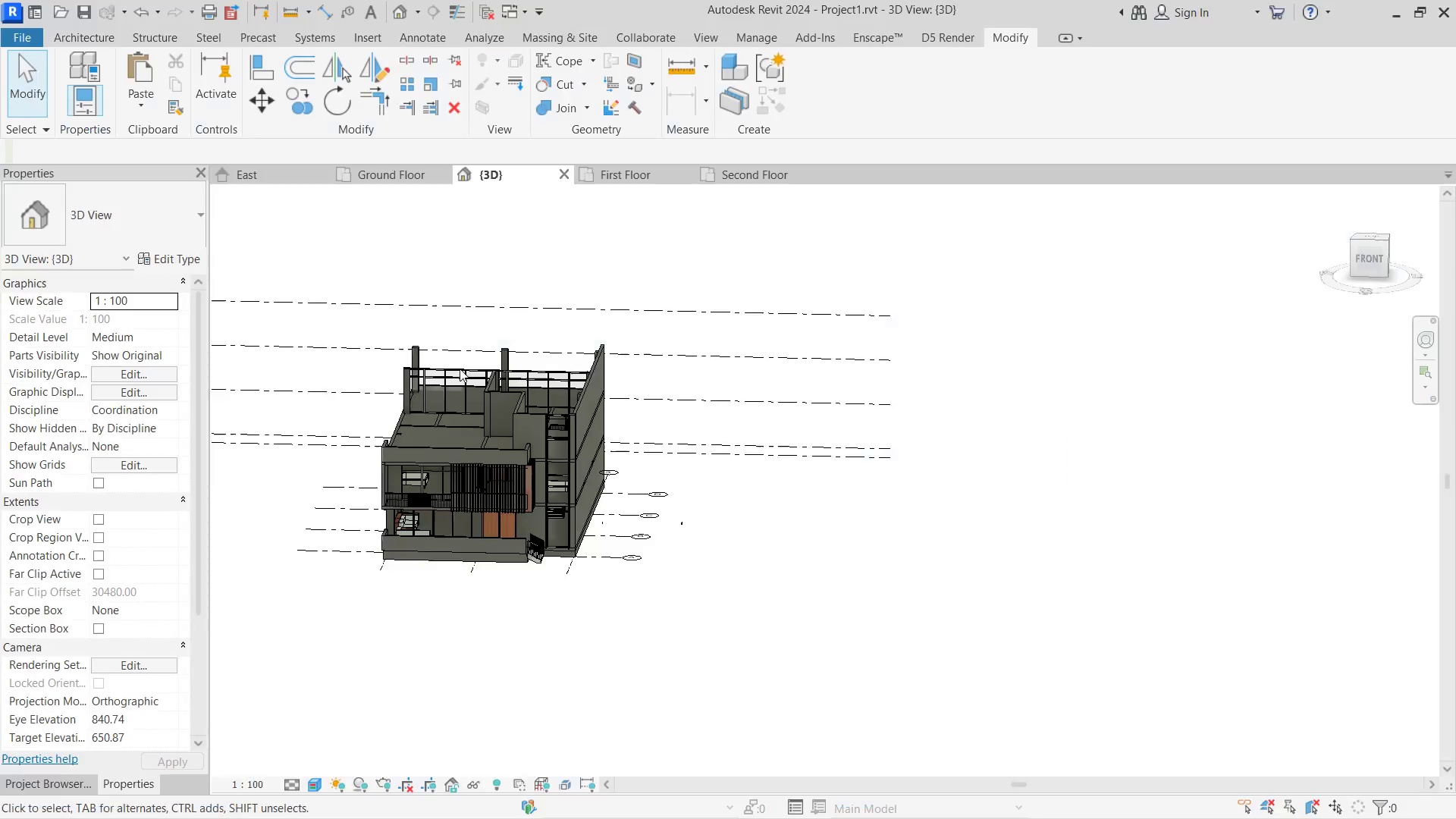 
scroll: coordinate [632, 482], scroll_direction: down, amount: 1.0
 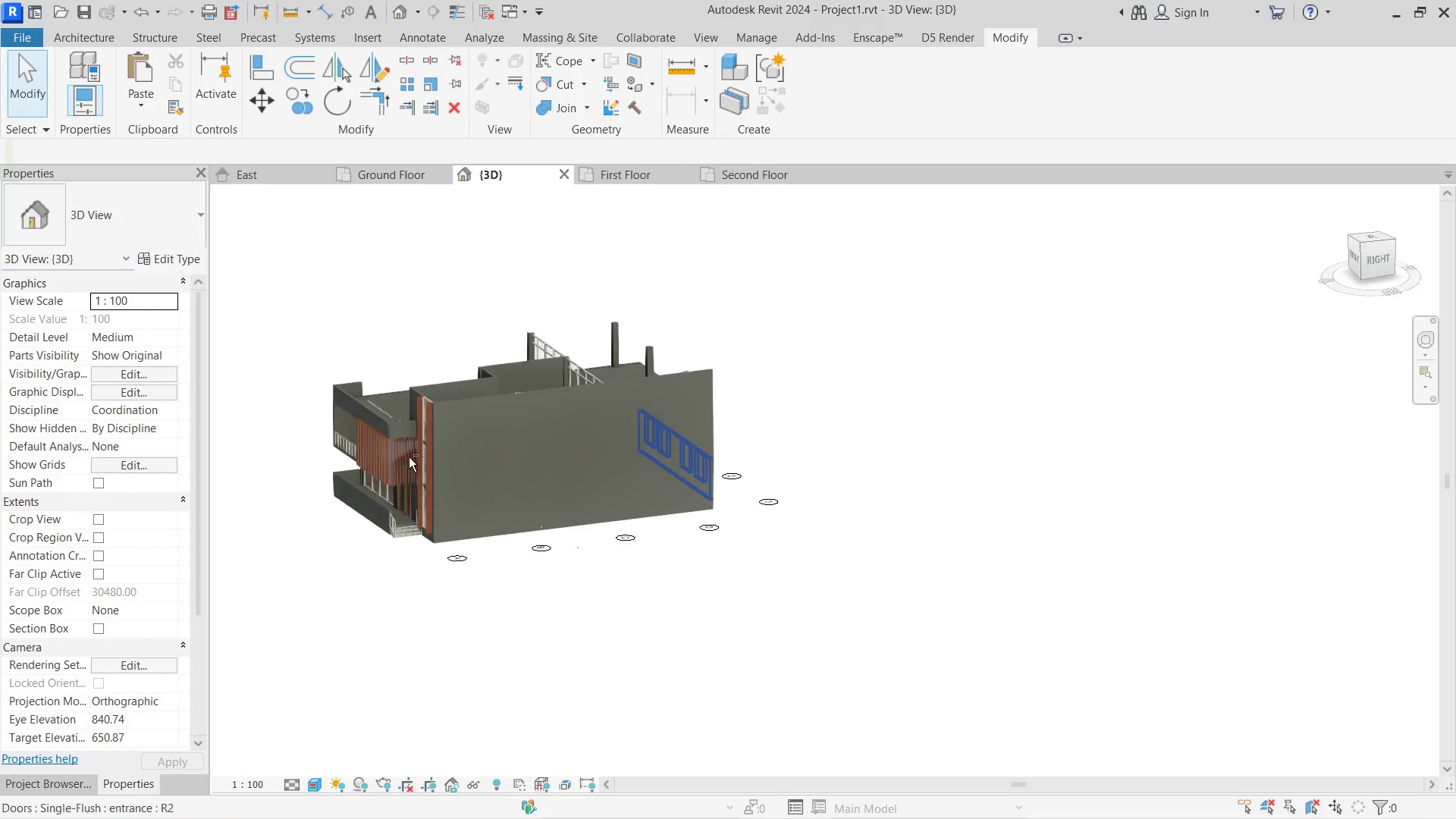 
hold_key(key=ShiftLeft, duration=1.98)
 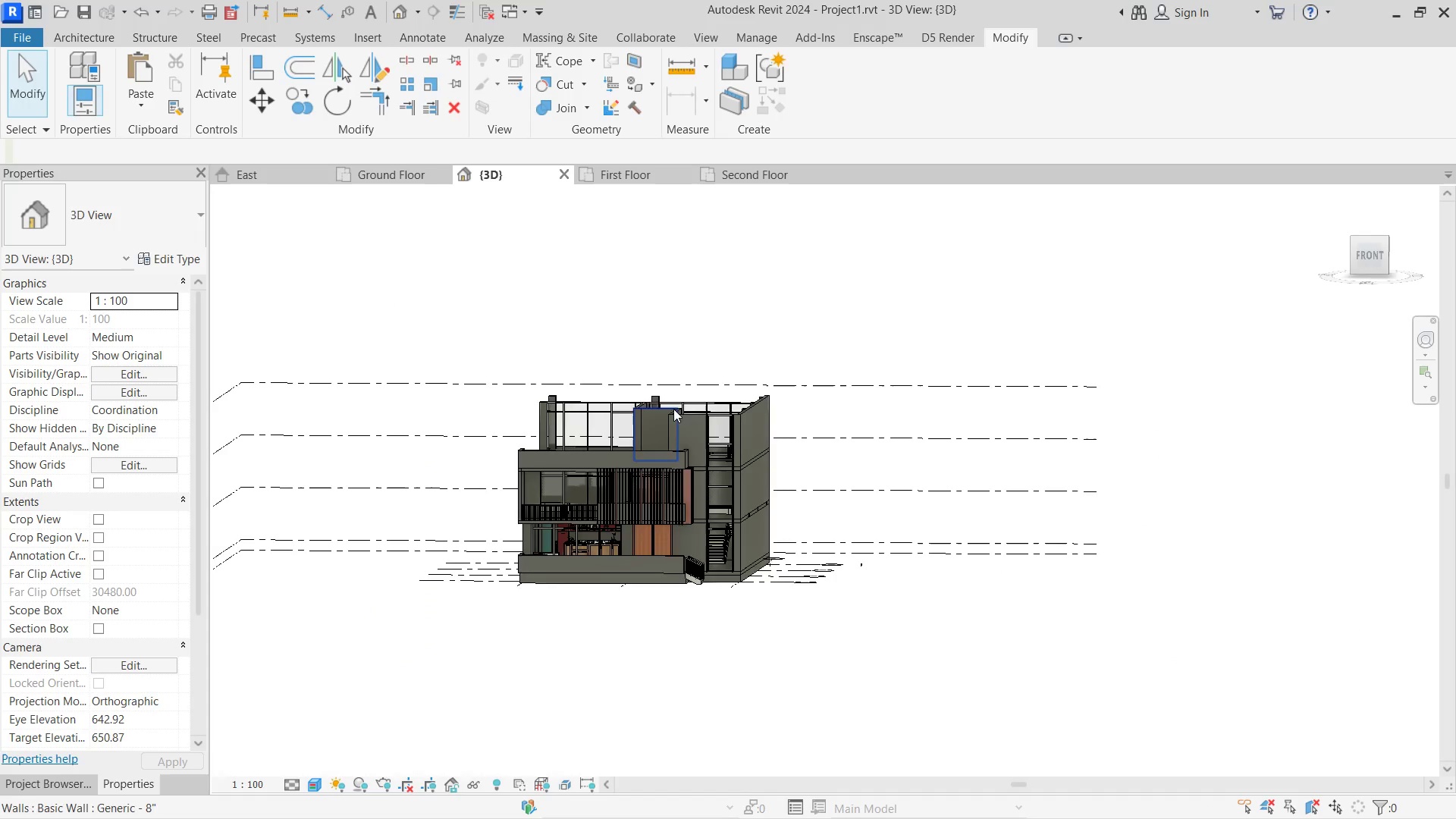 
scroll: coordinate [730, 402], scroll_direction: up, amount: 1.0
 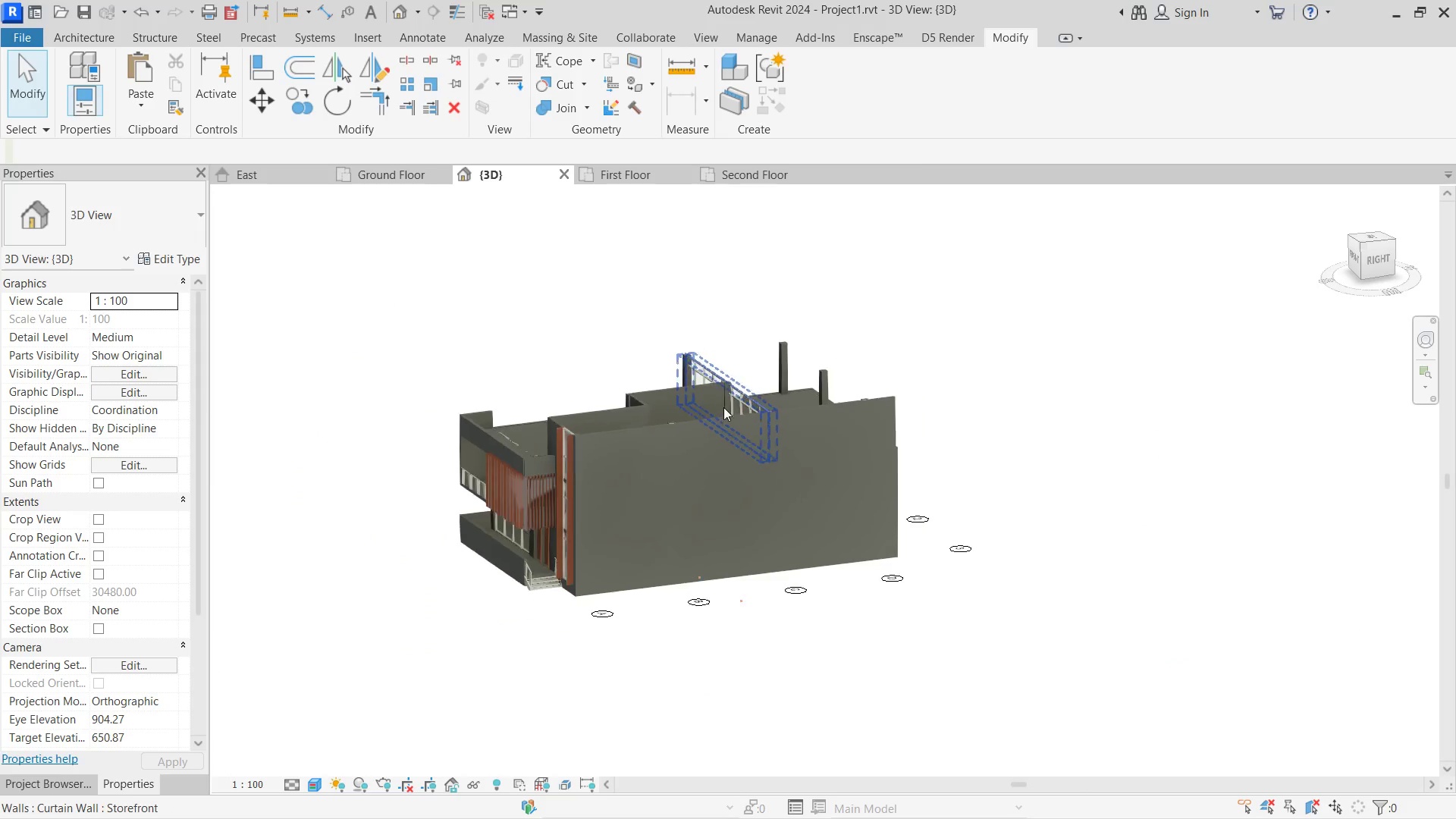 
hold_key(key=ShiftLeft, duration=0.84)
 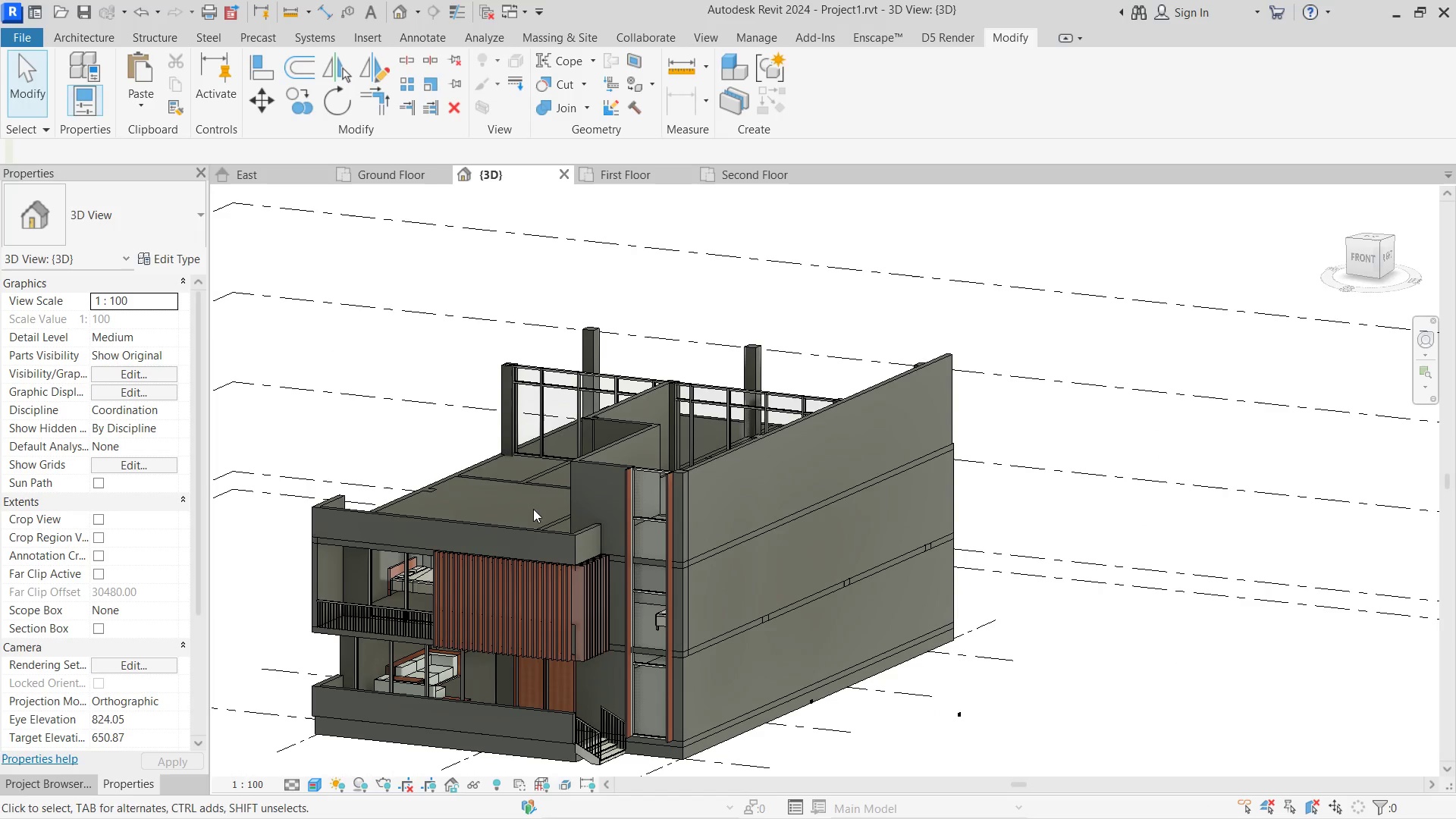 
scroll: coordinate [595, 482], scroll_direction: up, amount: 7.0
 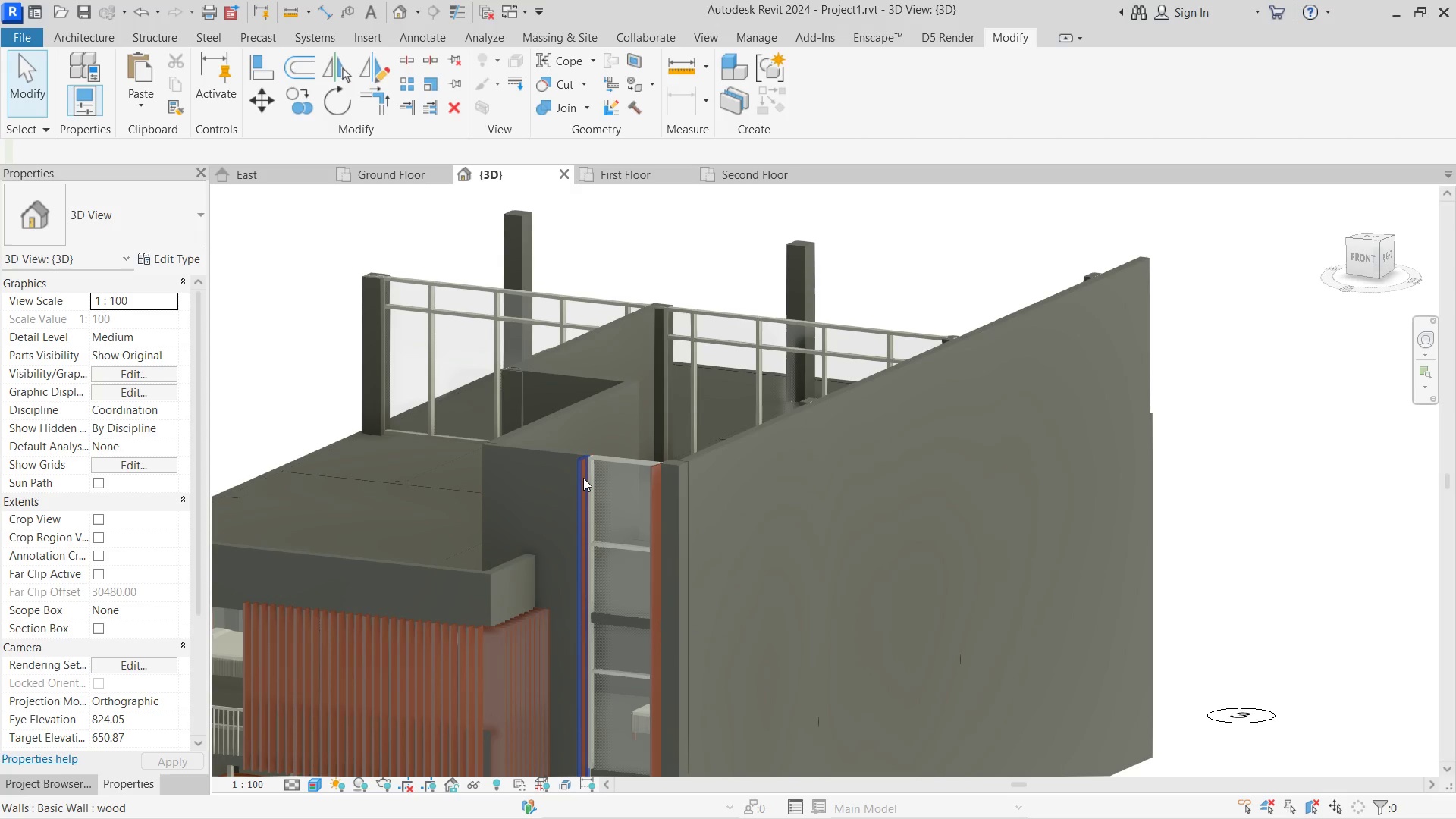 
left_click([583, 478])
 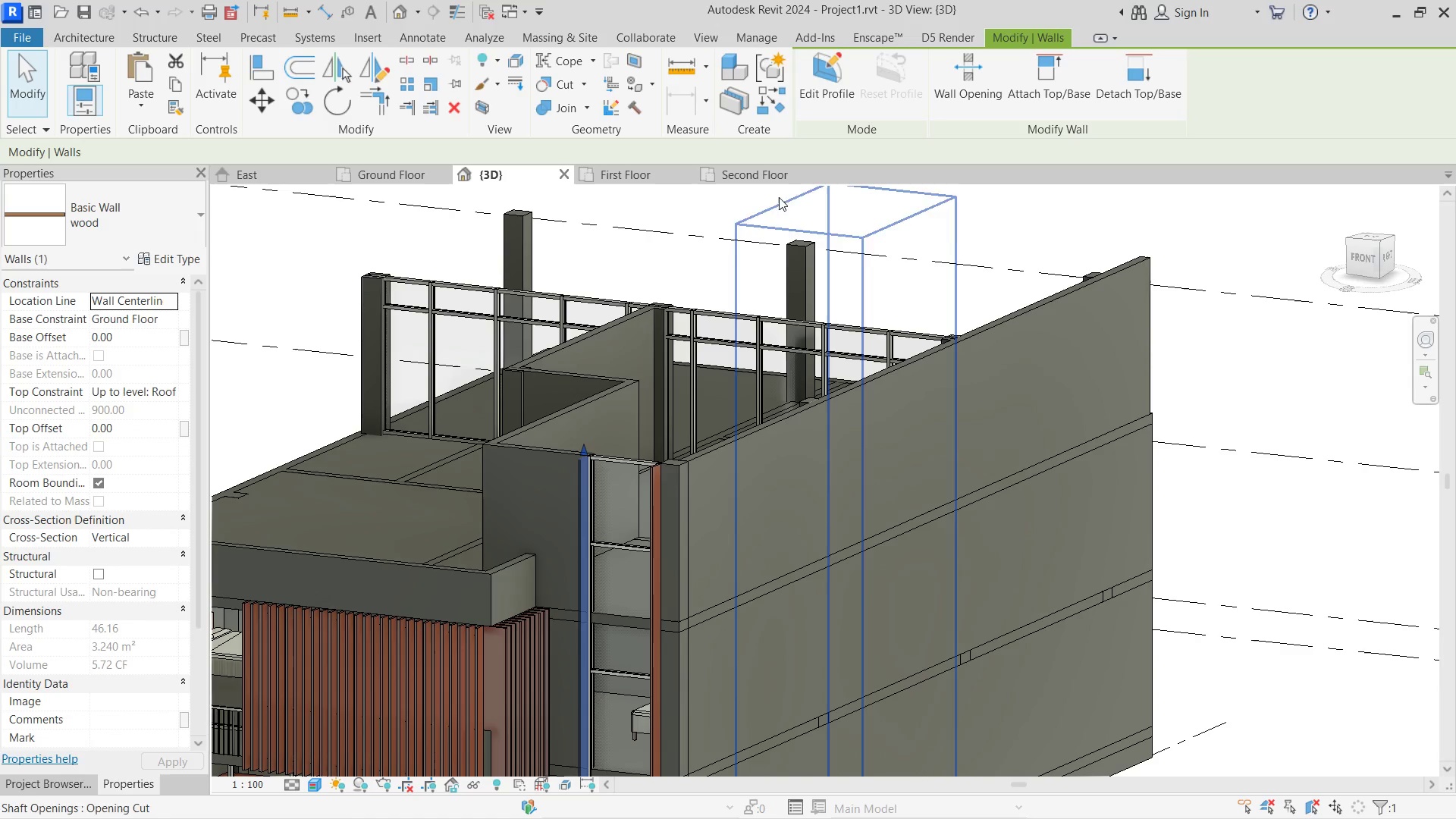 
left_click([769, 174])
 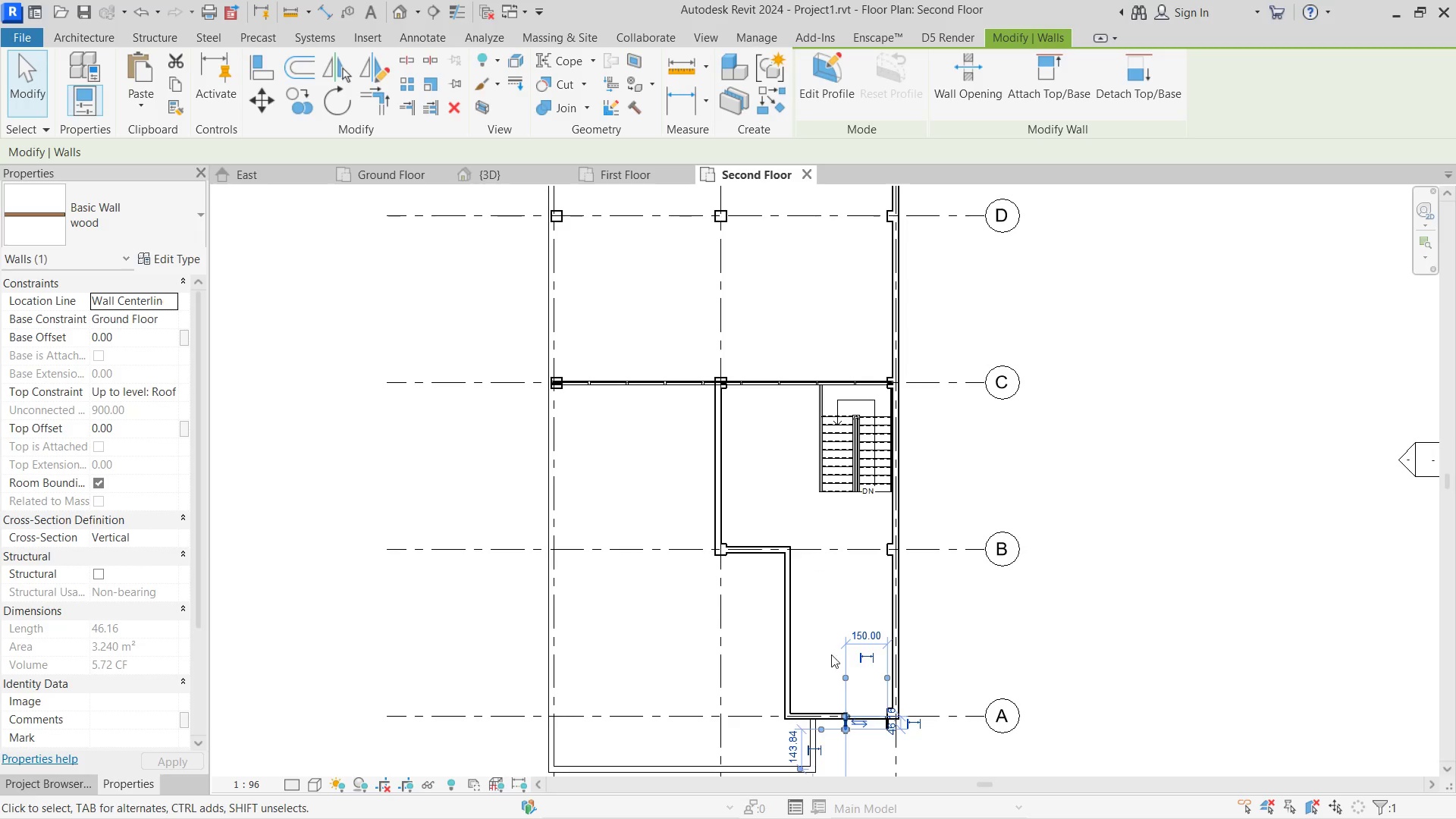 
scroll: coordinate [746, 463], scroll_direction: up, amount: 15.0
 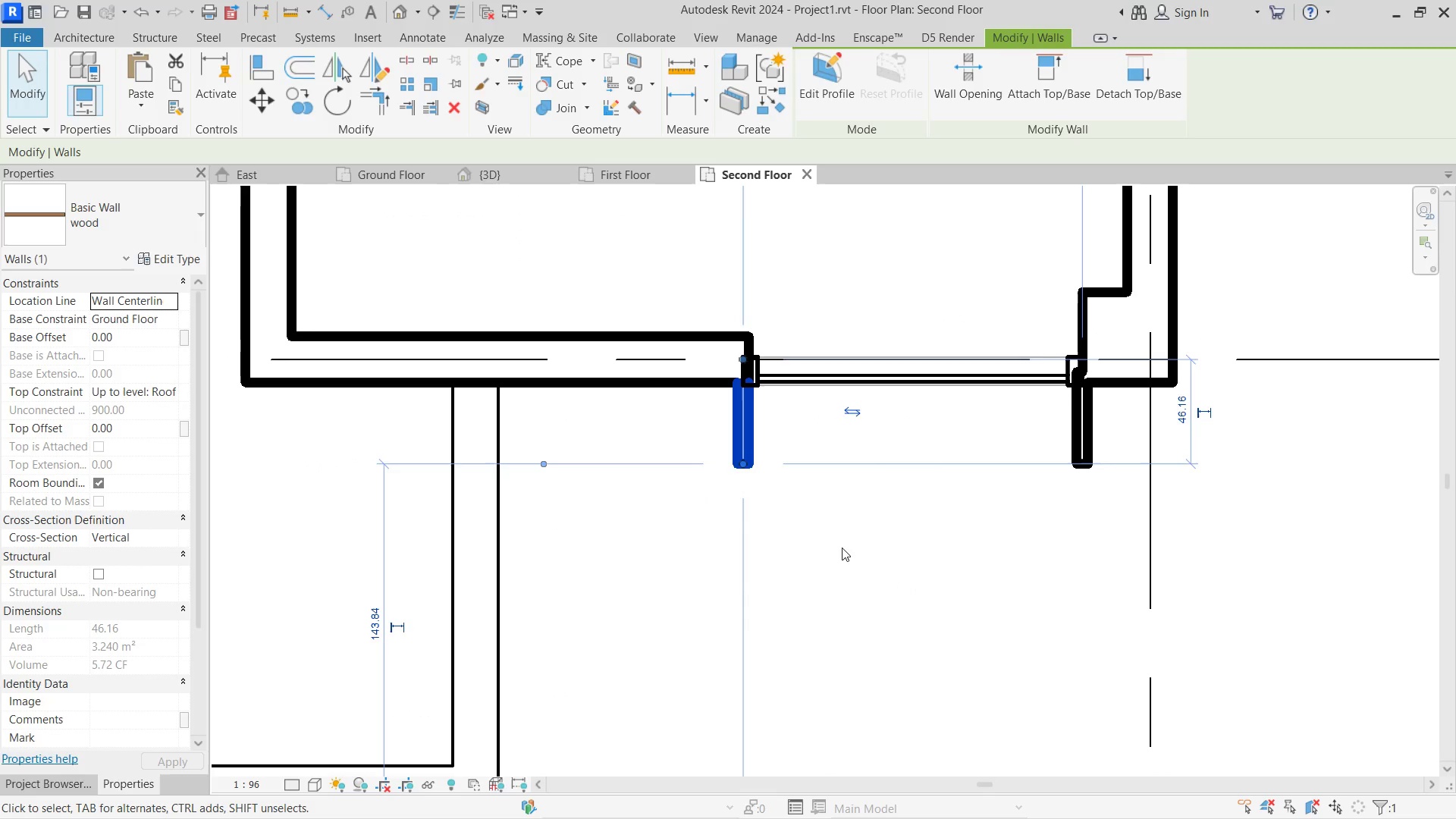 
left_click([842, 548])
 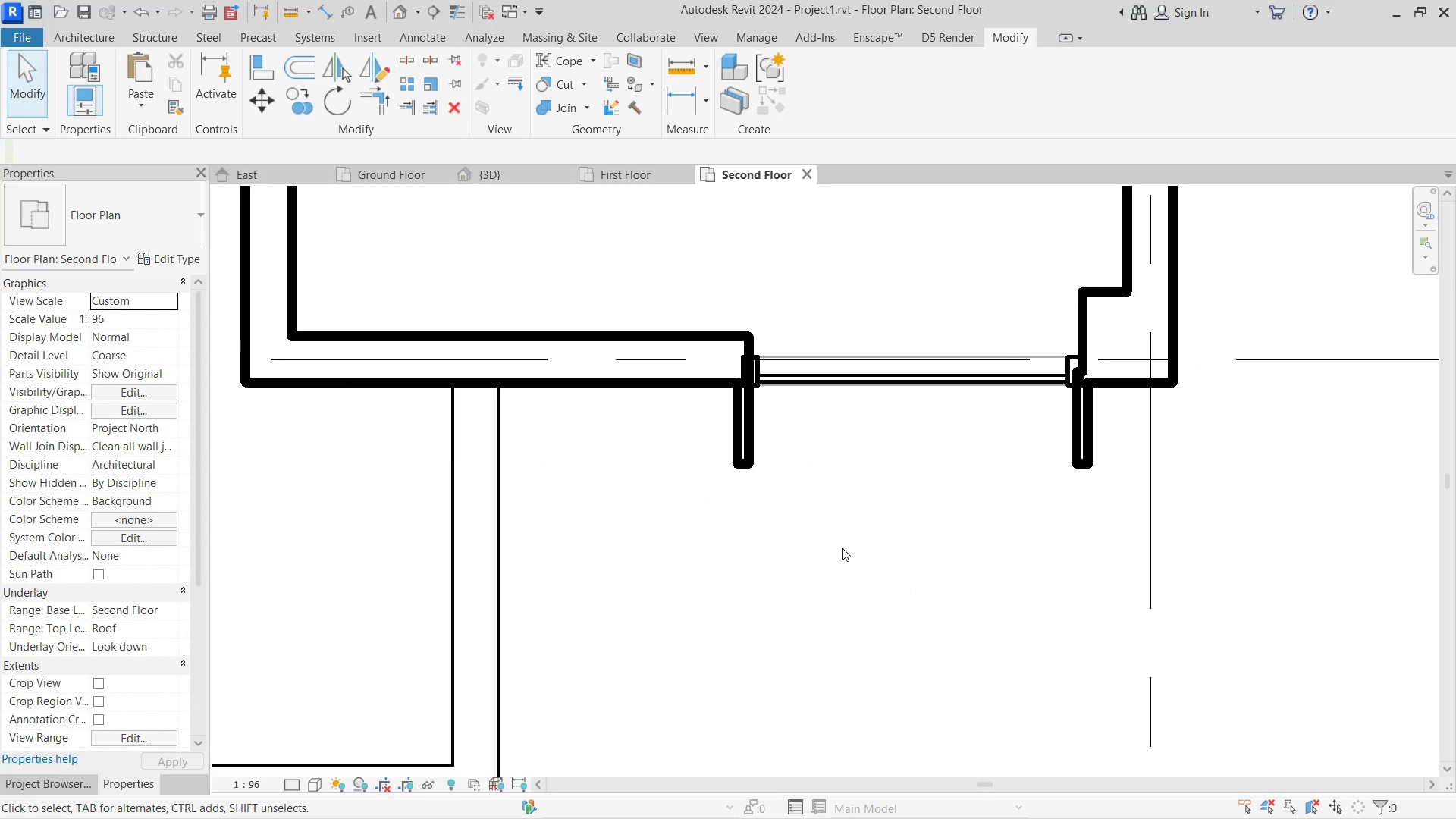 
scroll: coordinate [827, 516], scroll_direction: down, amount: 5.0
 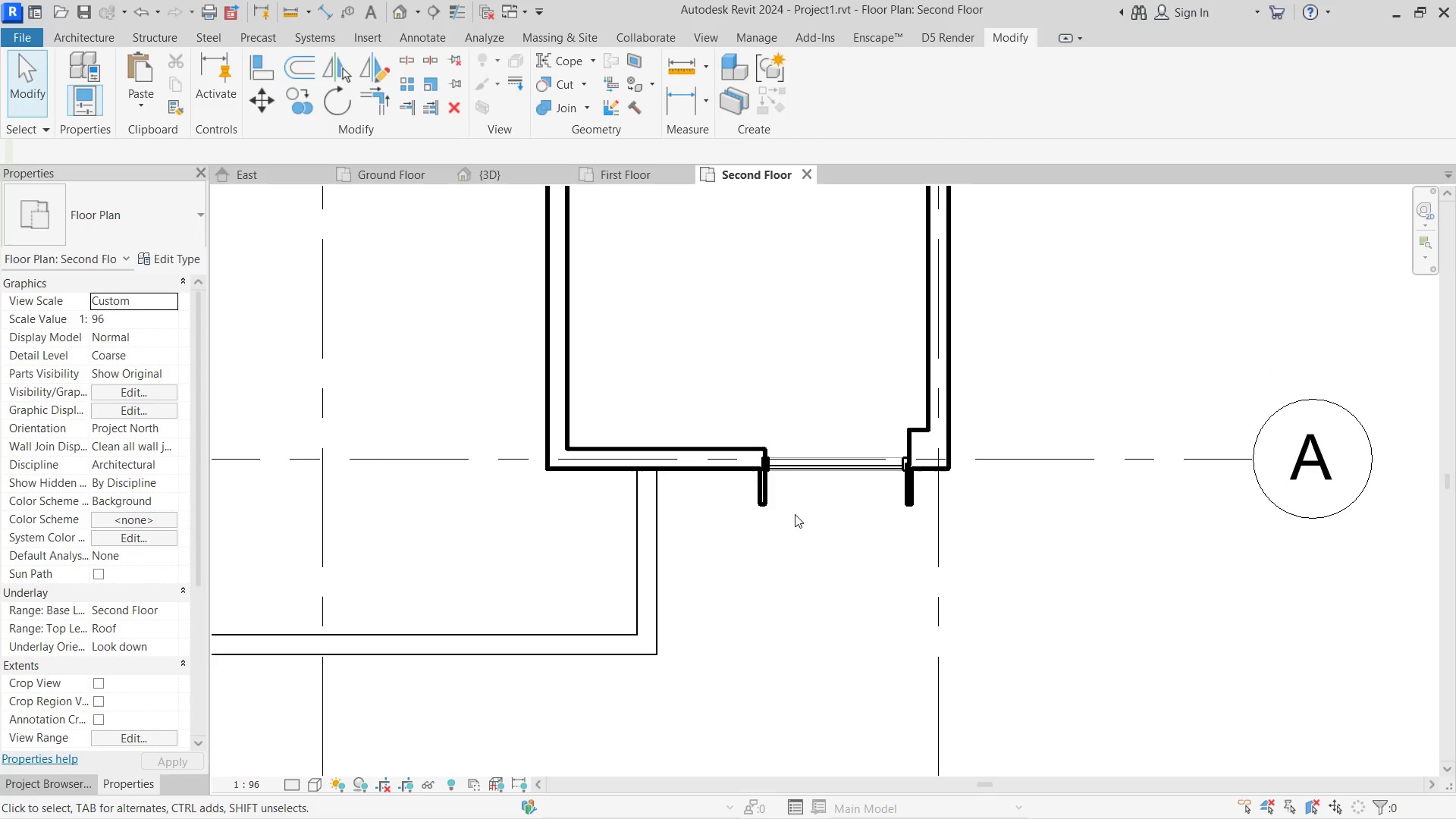 
scroll: coordinate [795, 514], scroll_direction: up, amount: 2.0
 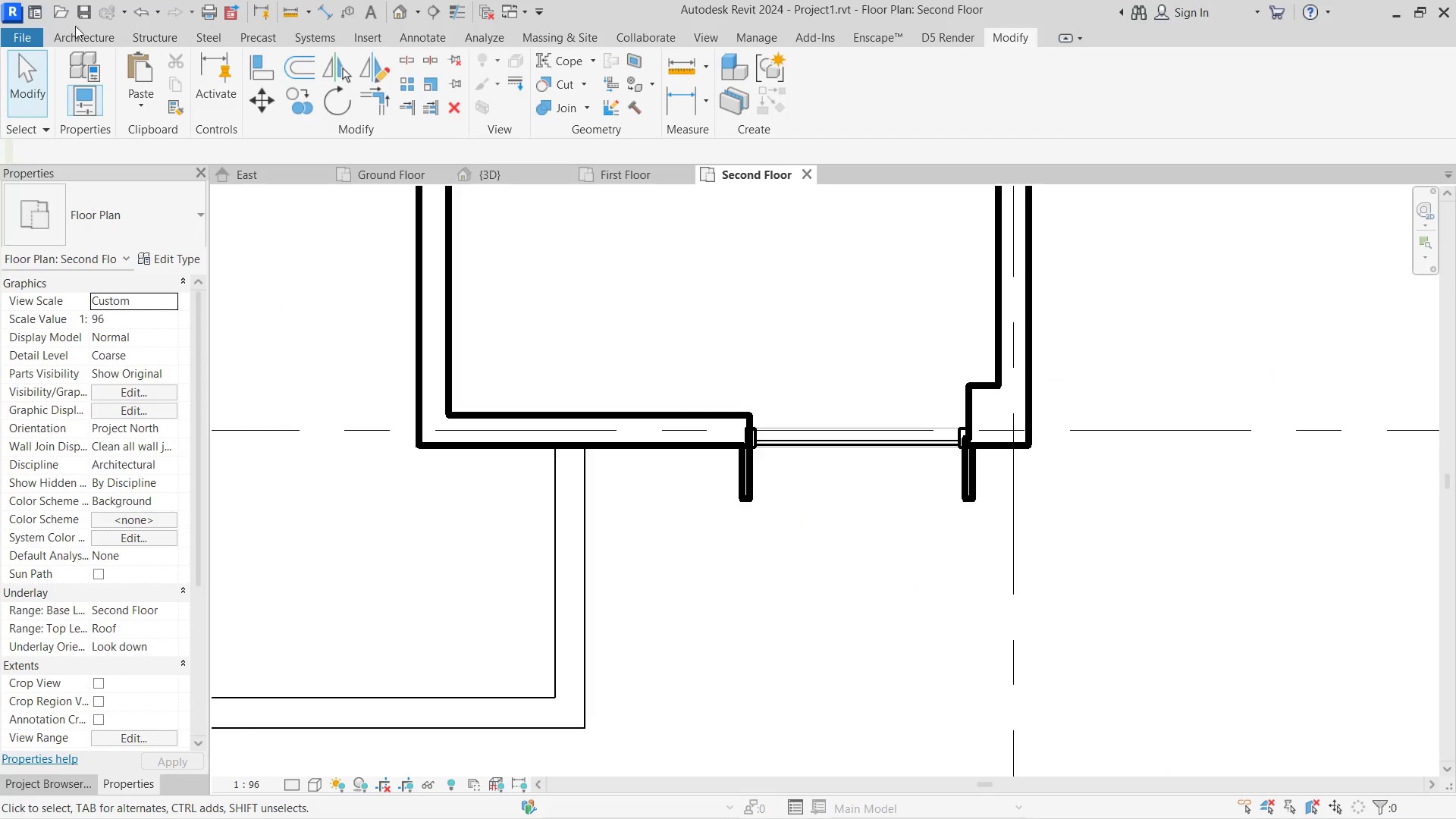 
left_click([70, 27])
 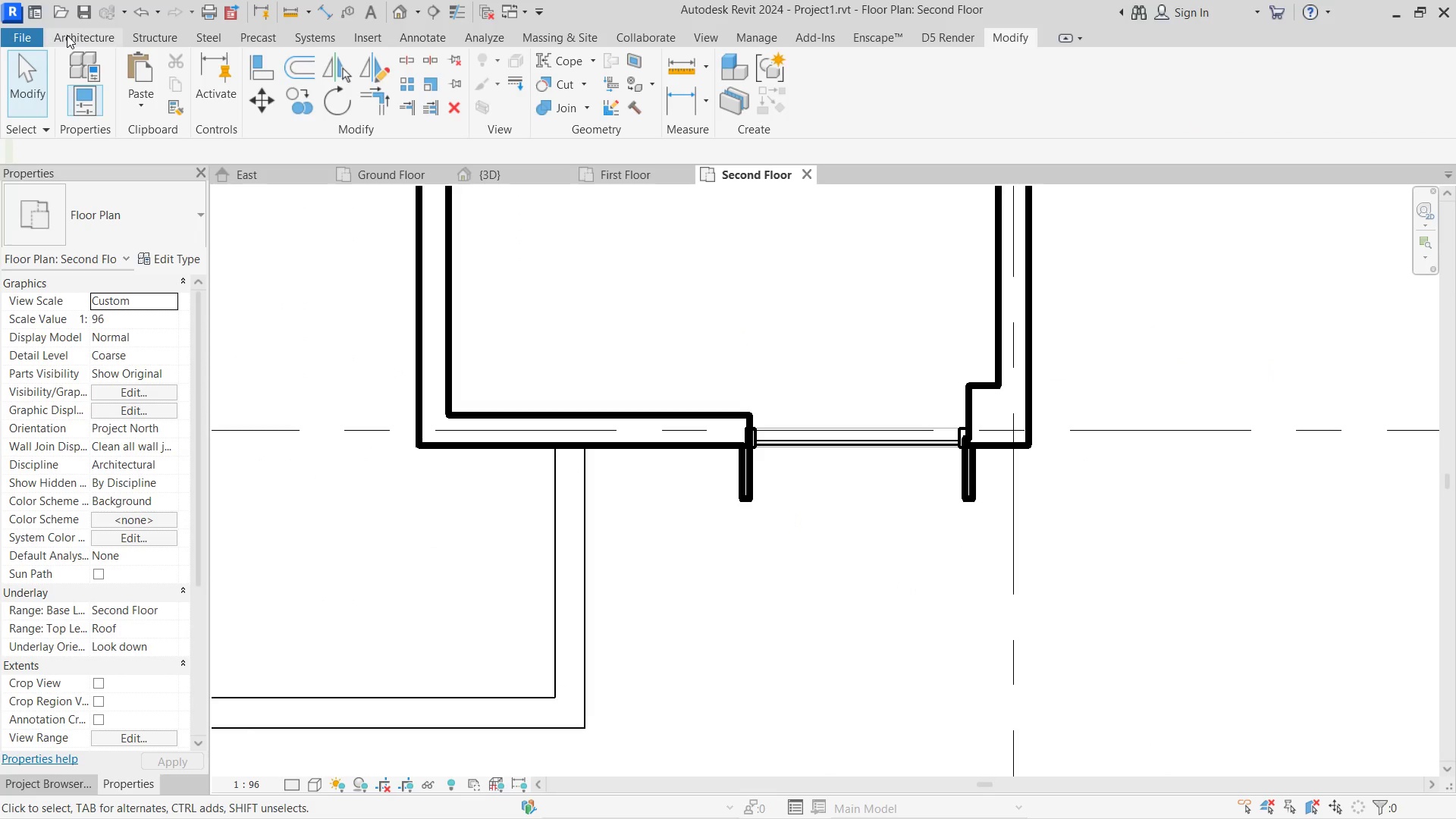 
left_click([67, 35])
 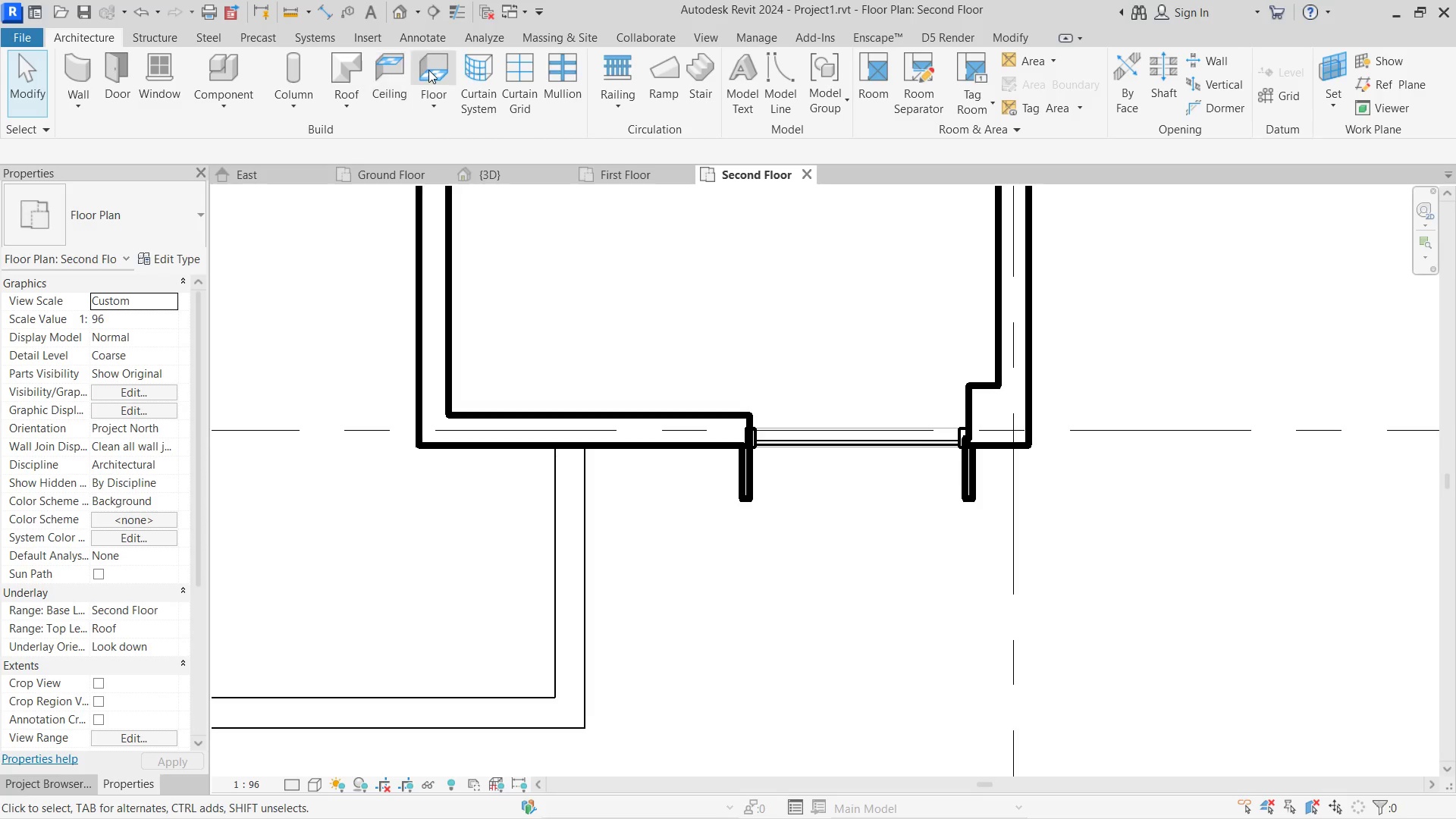 
left_click_drag(start_coordinate=[428, 70], to_coordinate=[436, 70])
 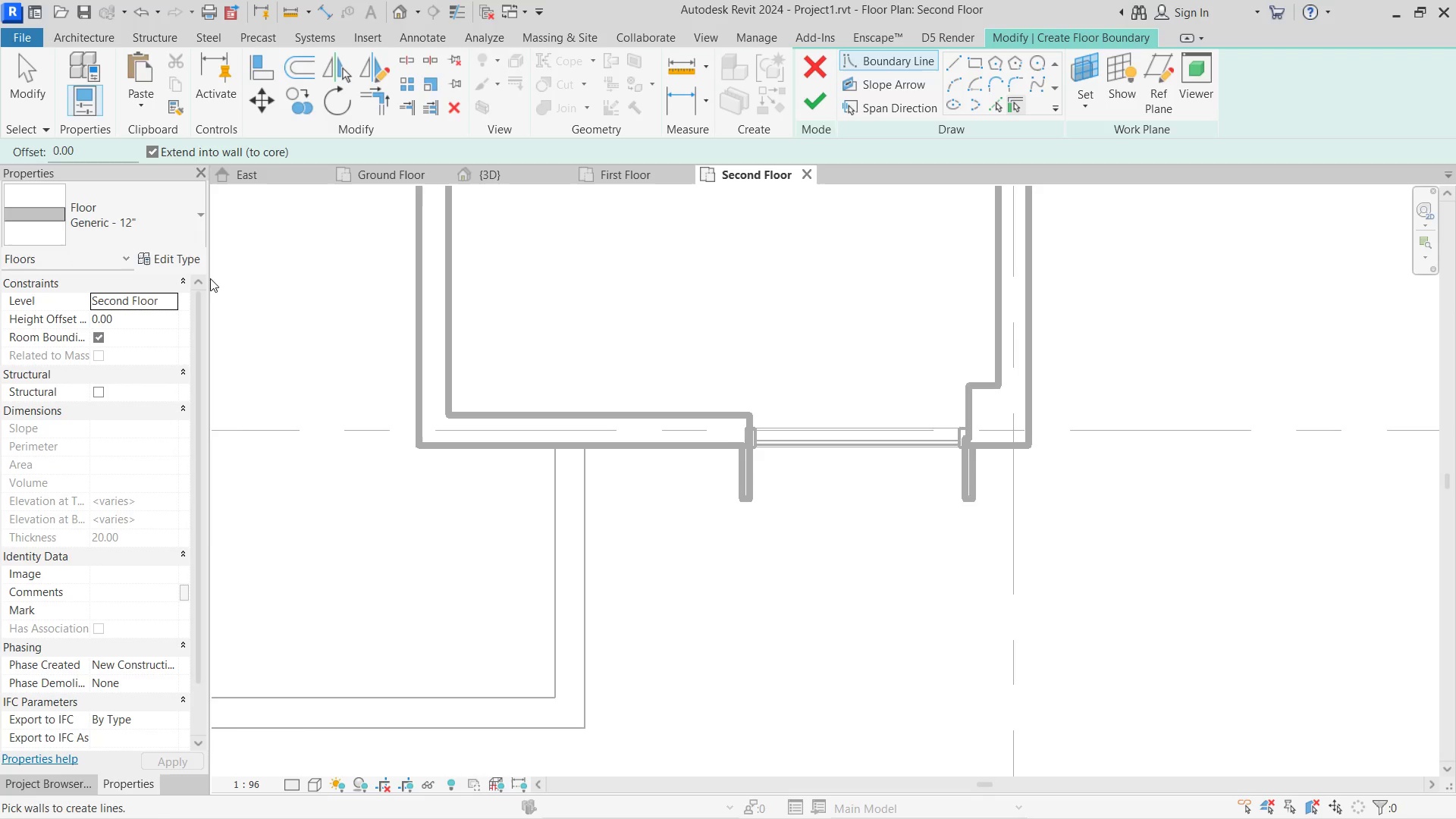 
left_click([179, 253])
 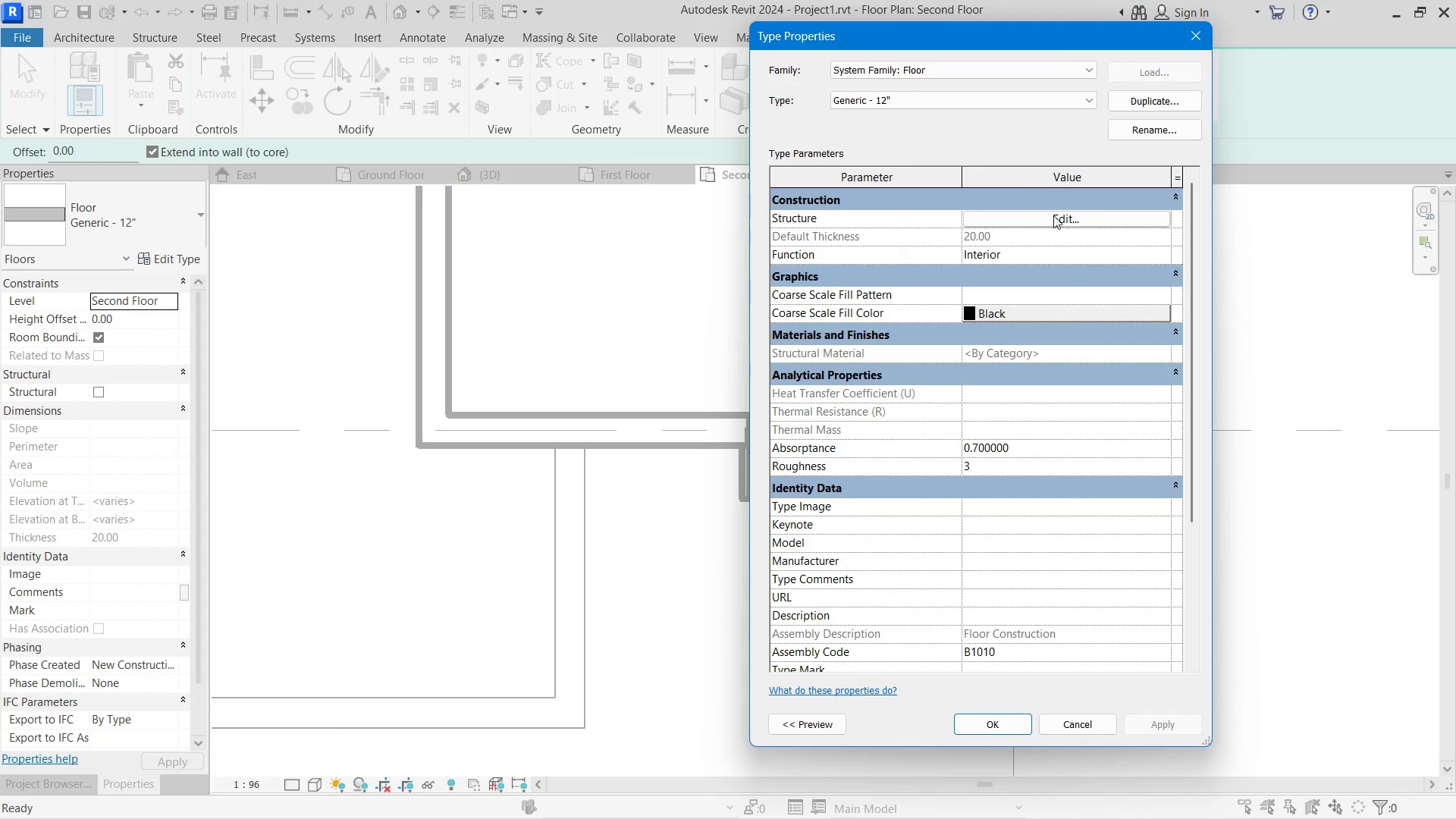 
left_click([1053, 221])
 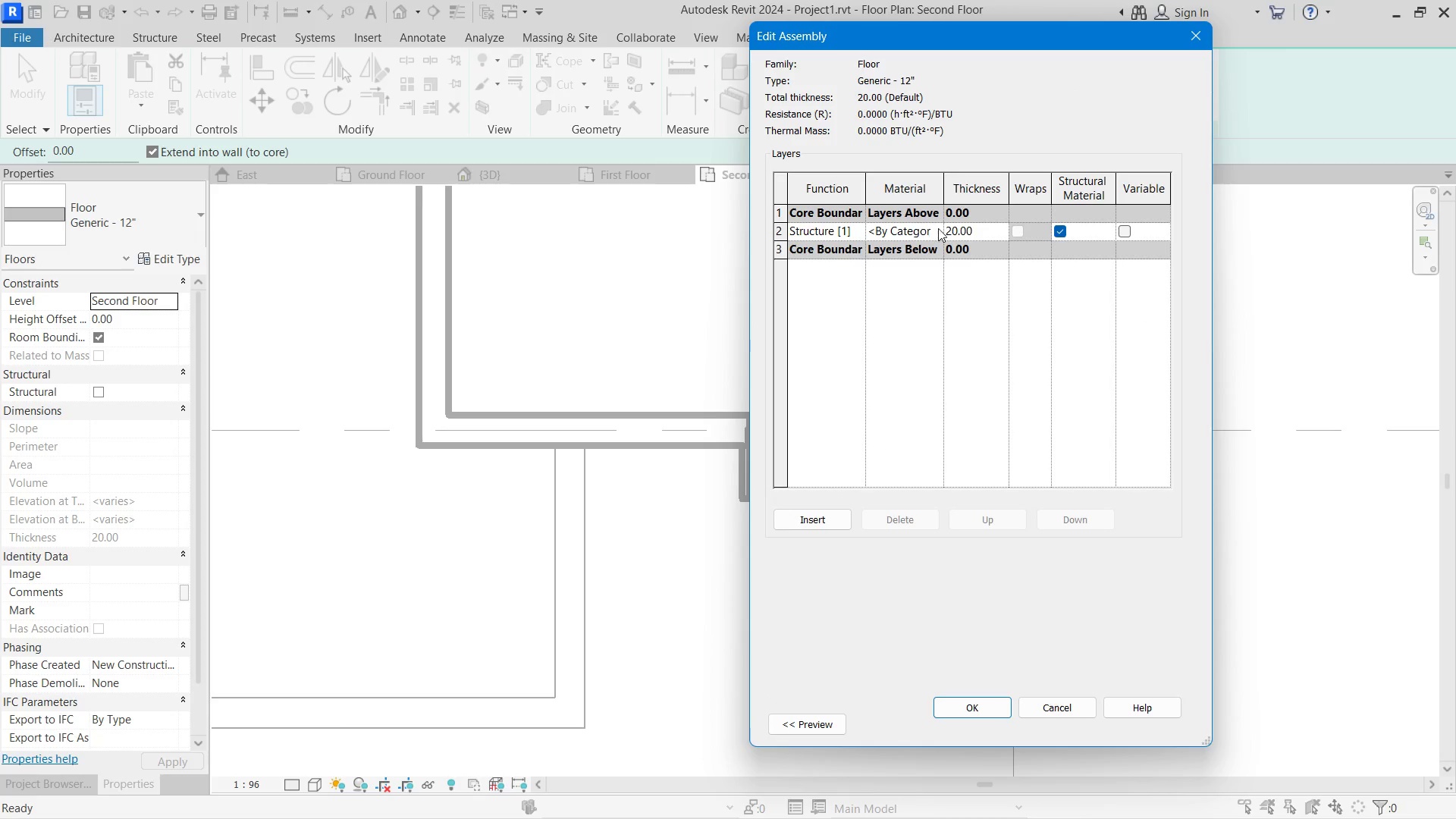 
left_click([934, 229])
 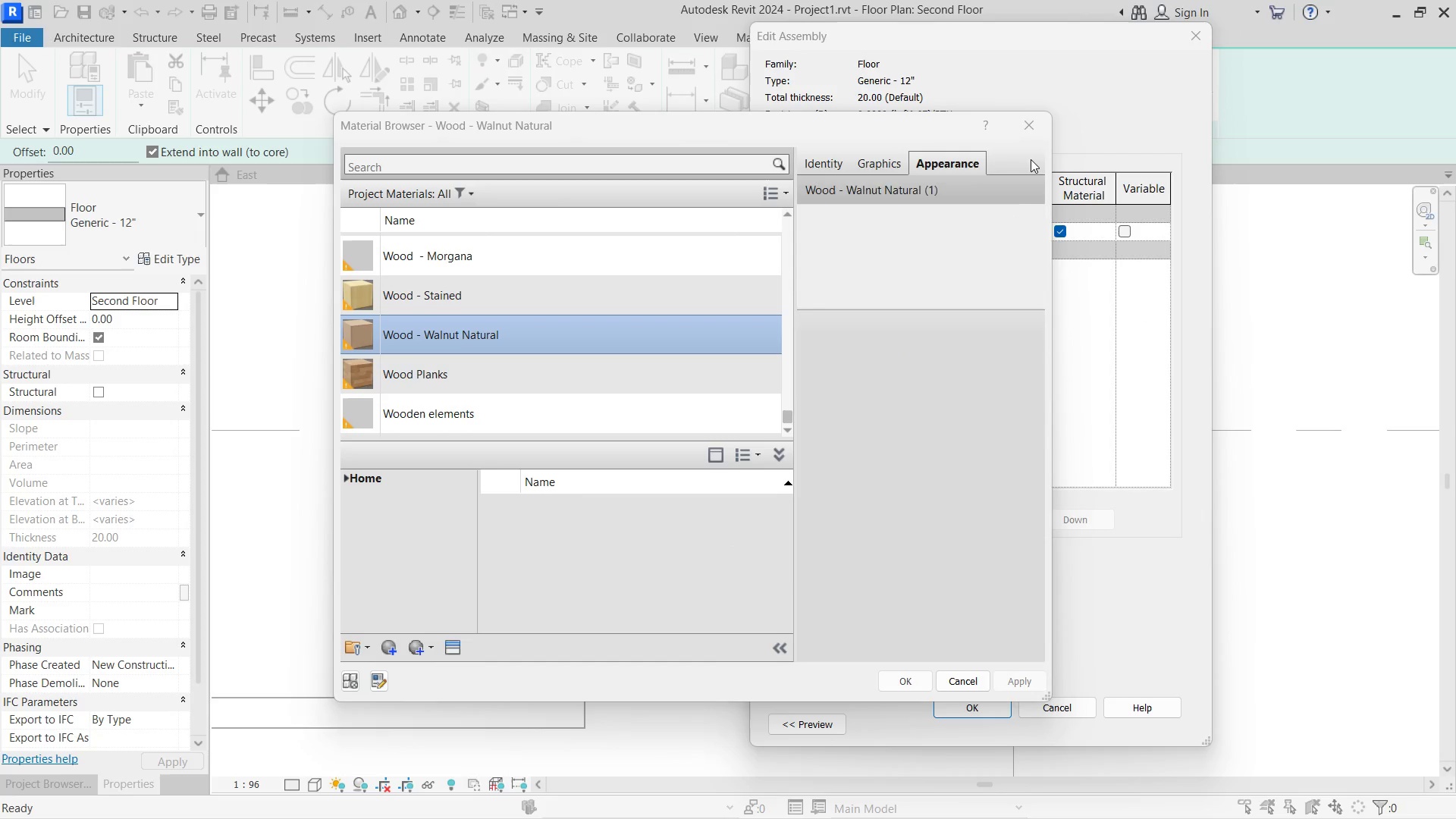 
left_click([1028, 129])
 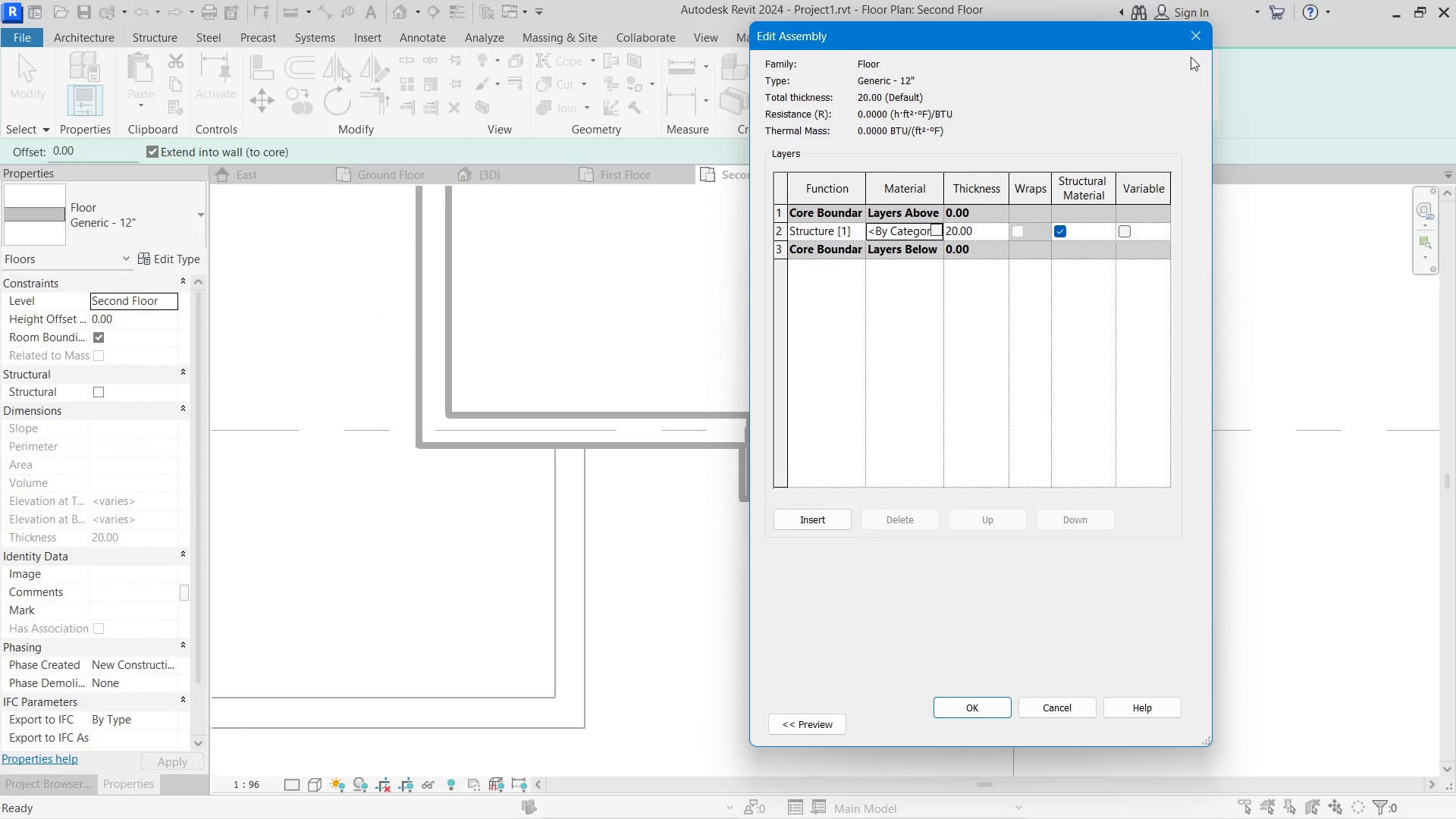 
left_click([1191, 46])
 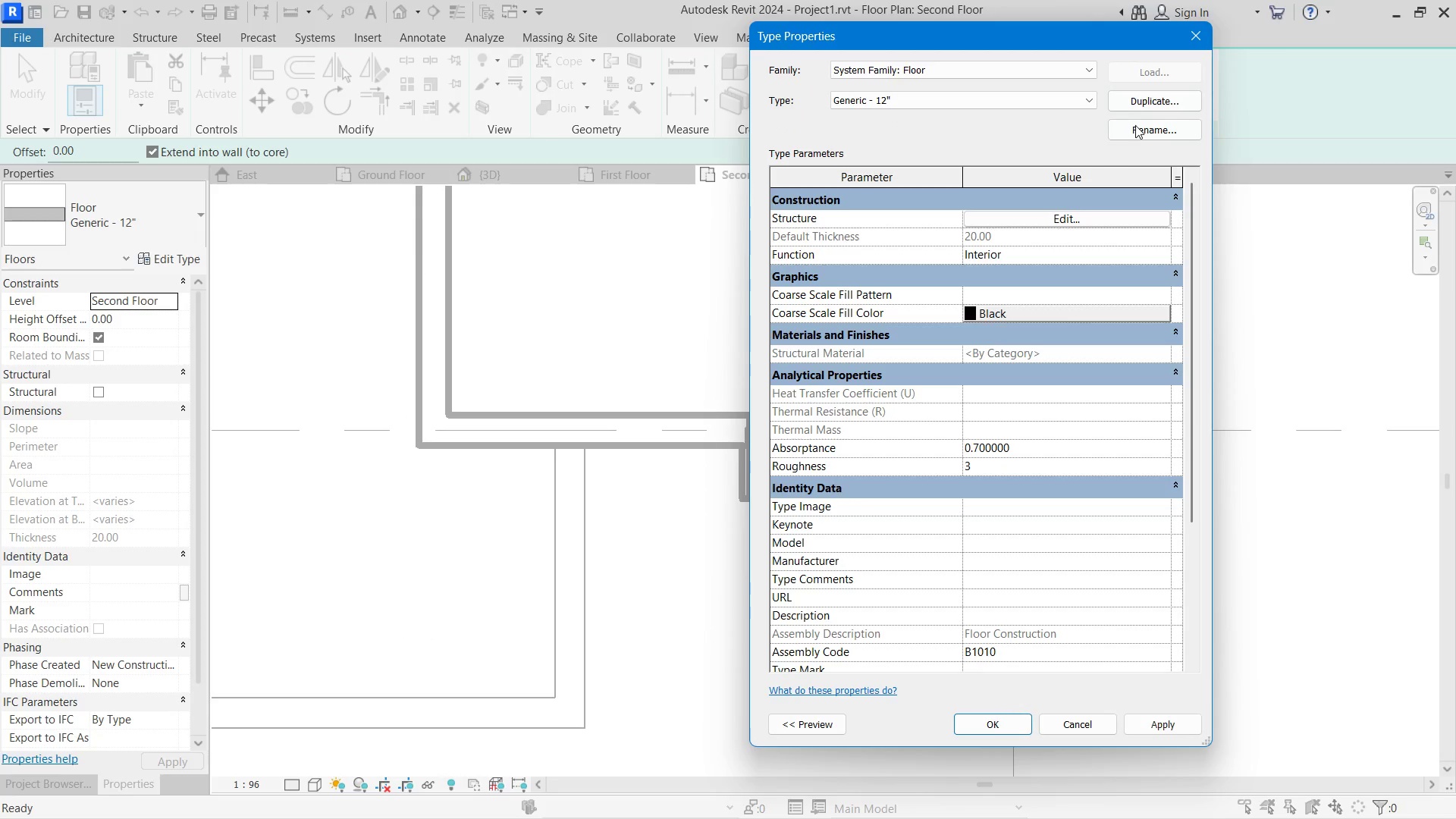 
left_click([1143, 96])
 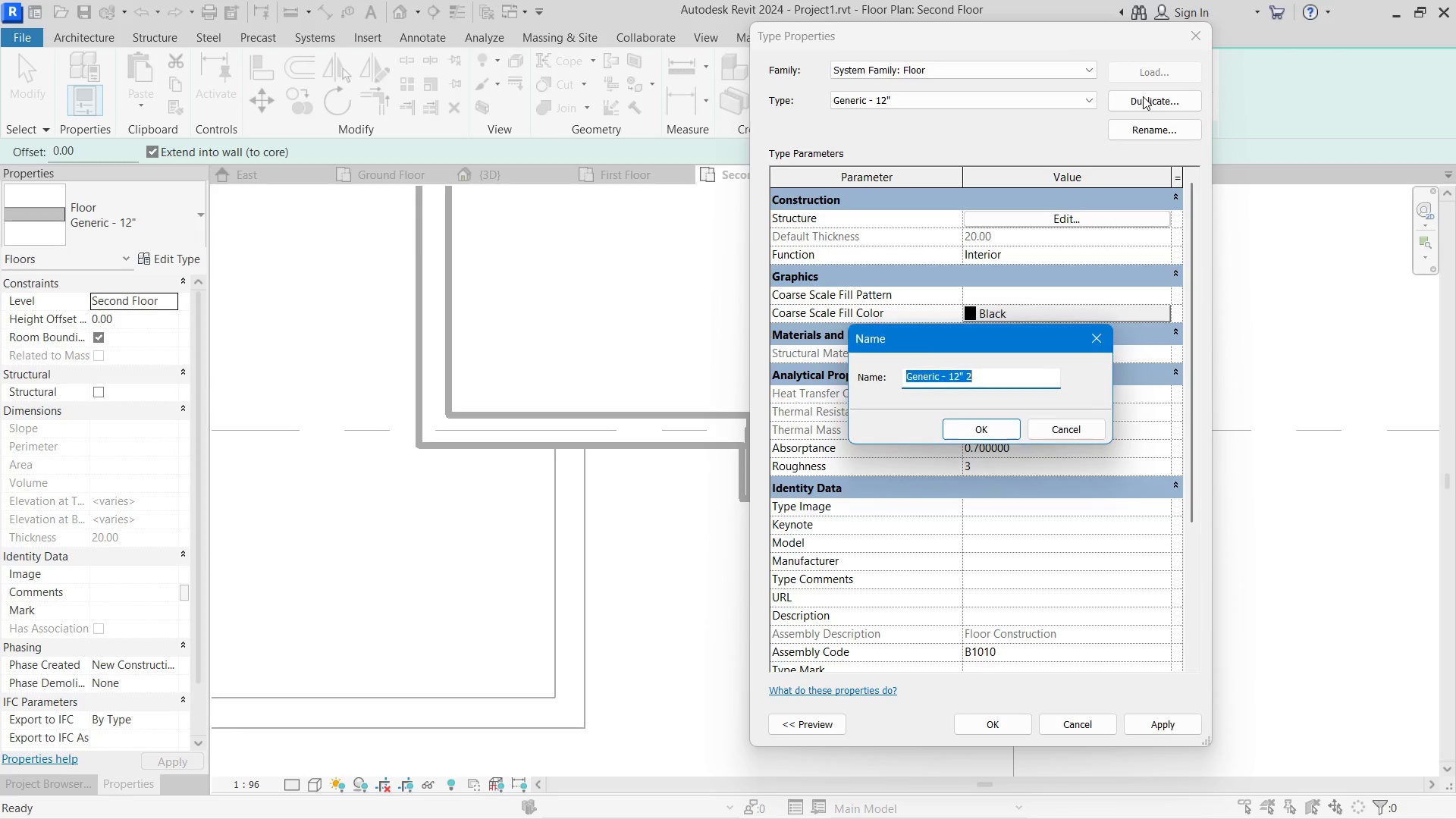 
type(wood)
 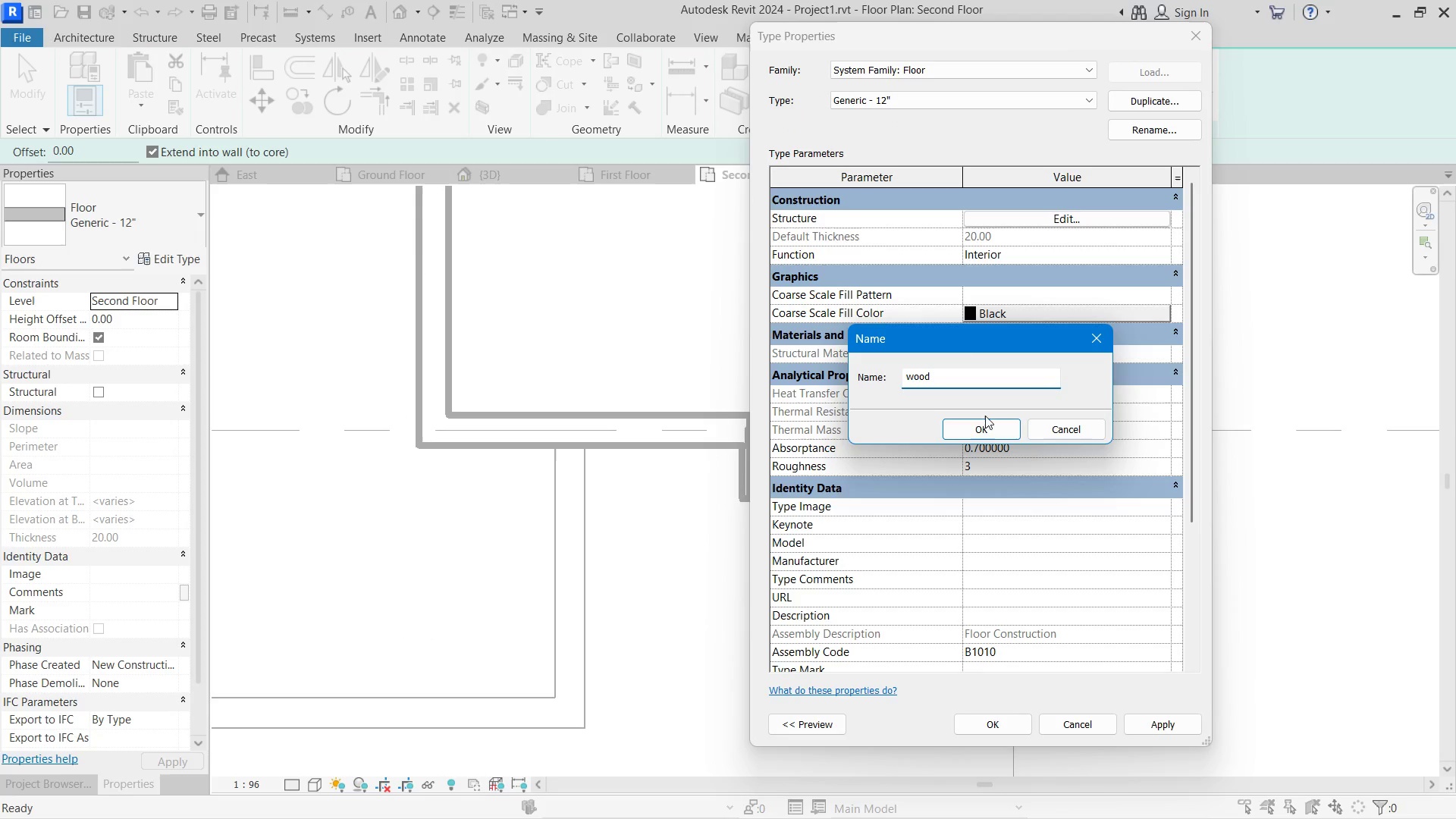 
left_click([978, 420])
 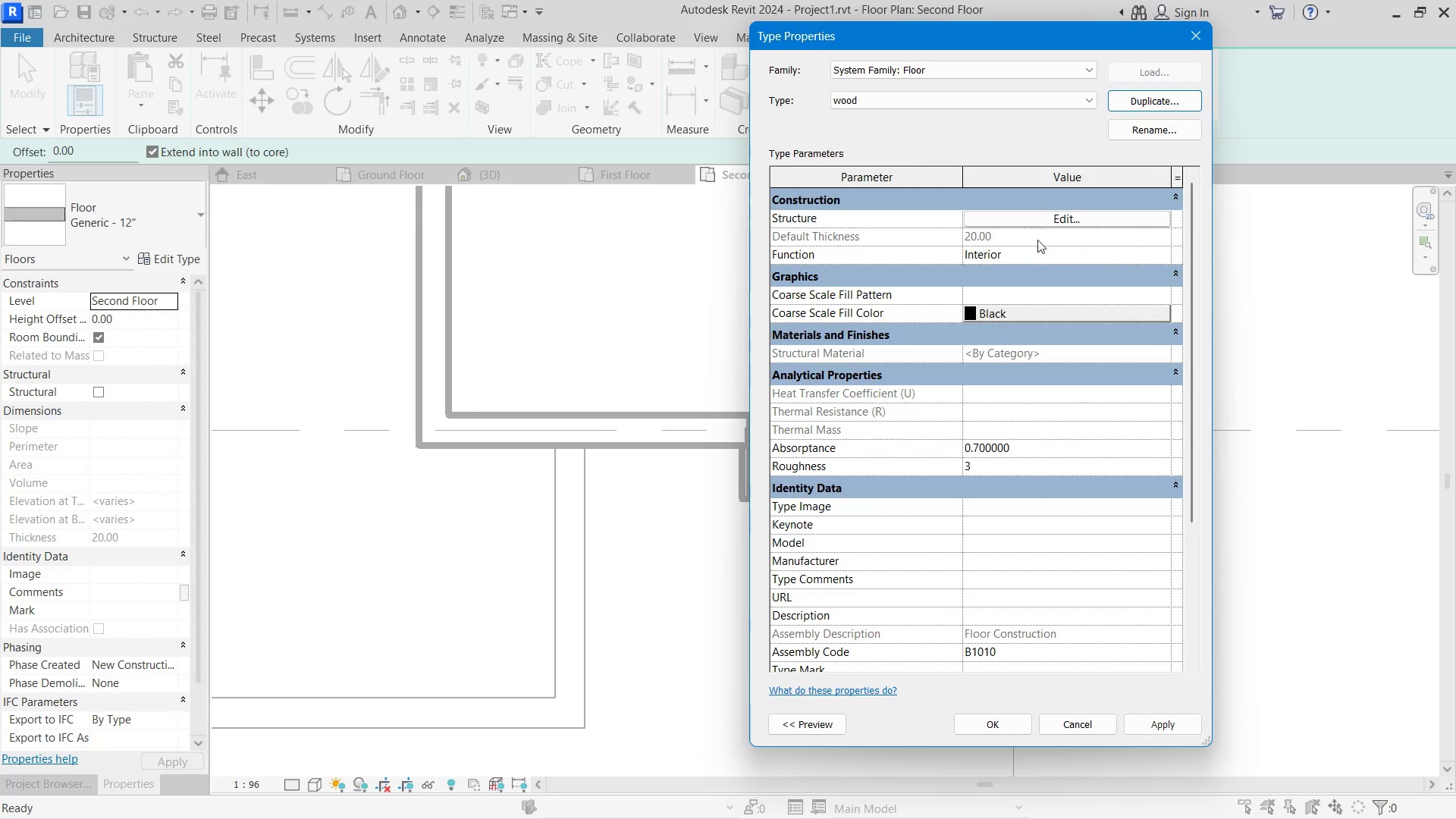 
left_click([1037, 220])
 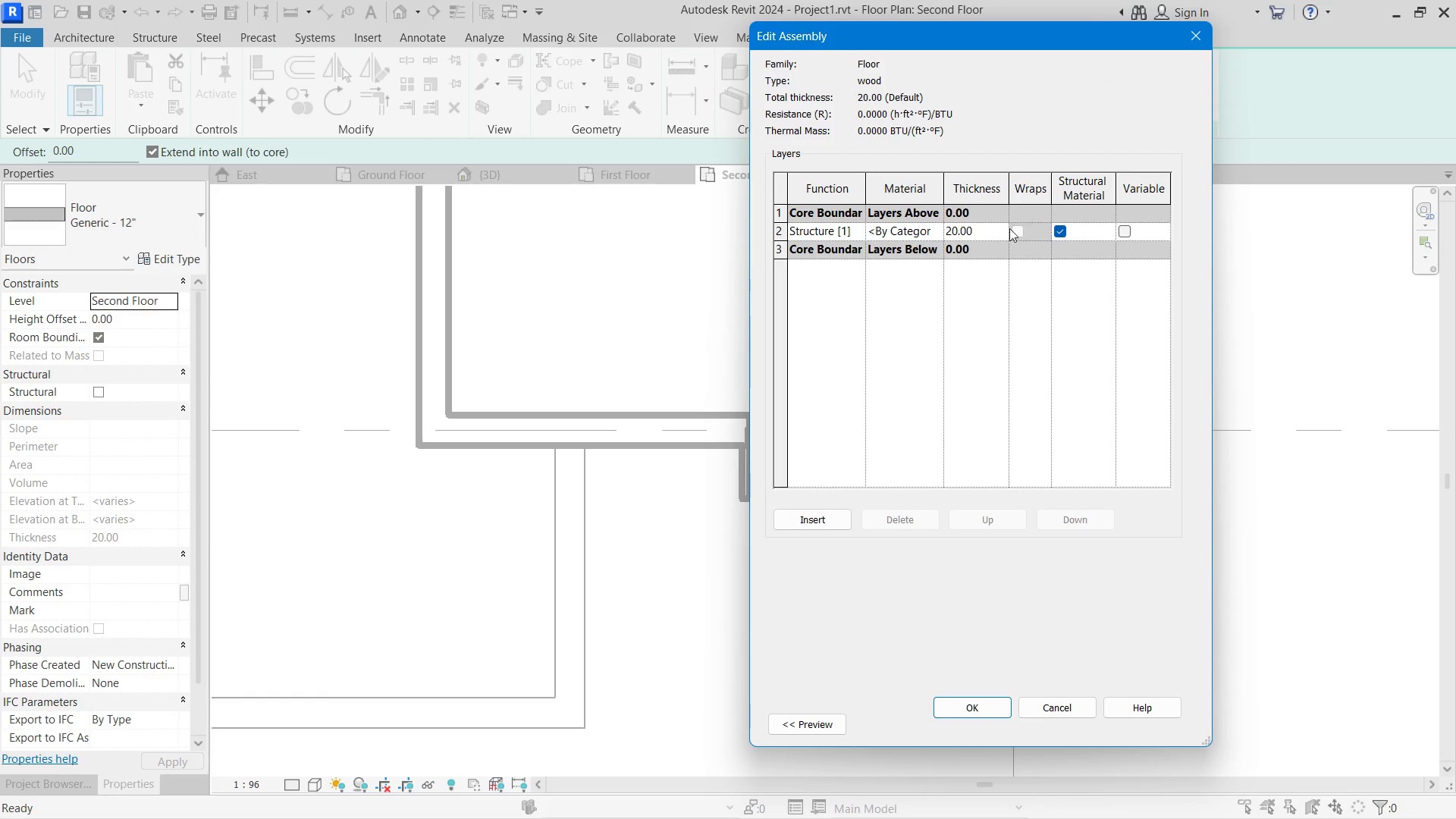 
left_click([991, 228])
 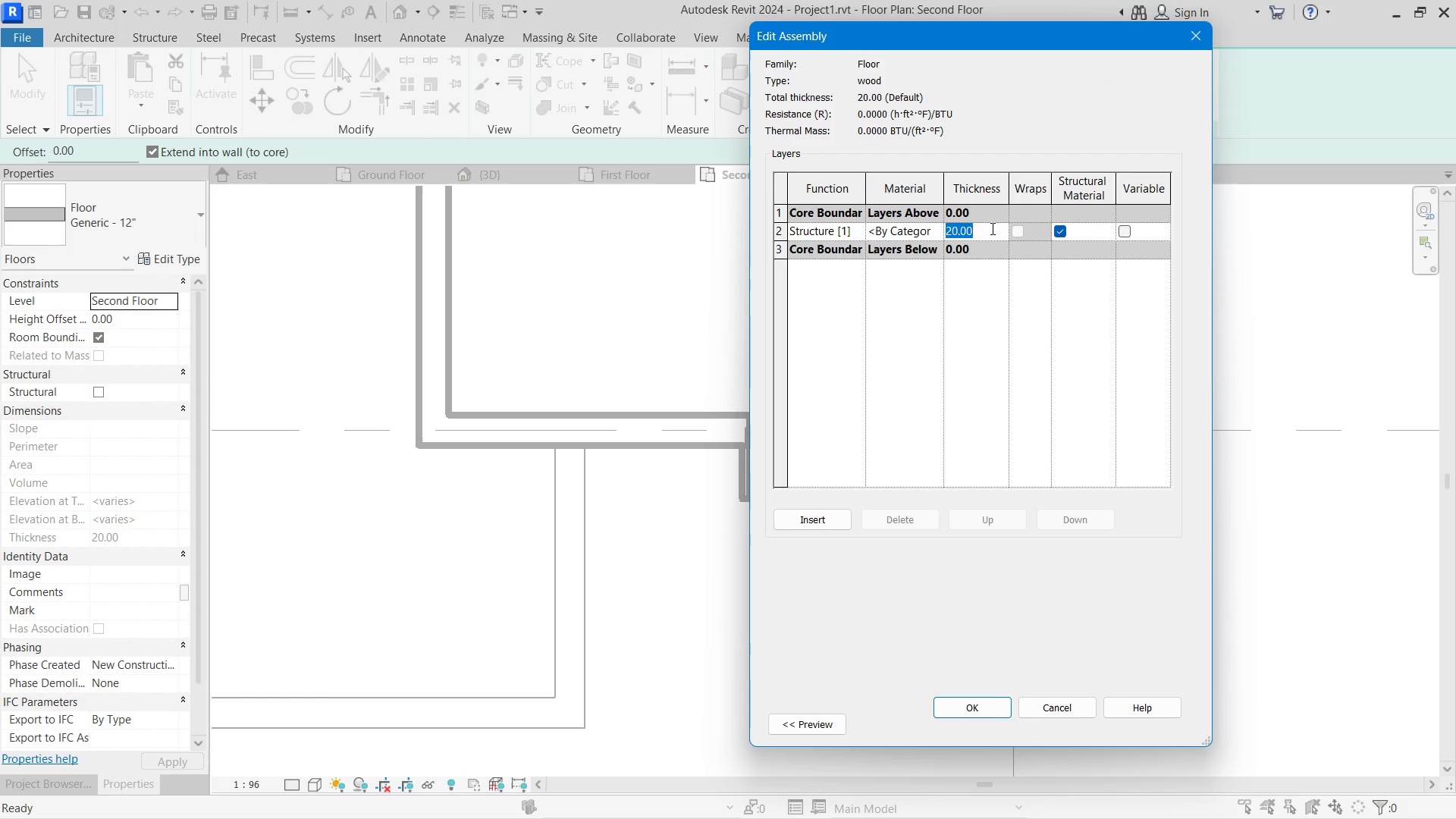 
key(Numpad5)
 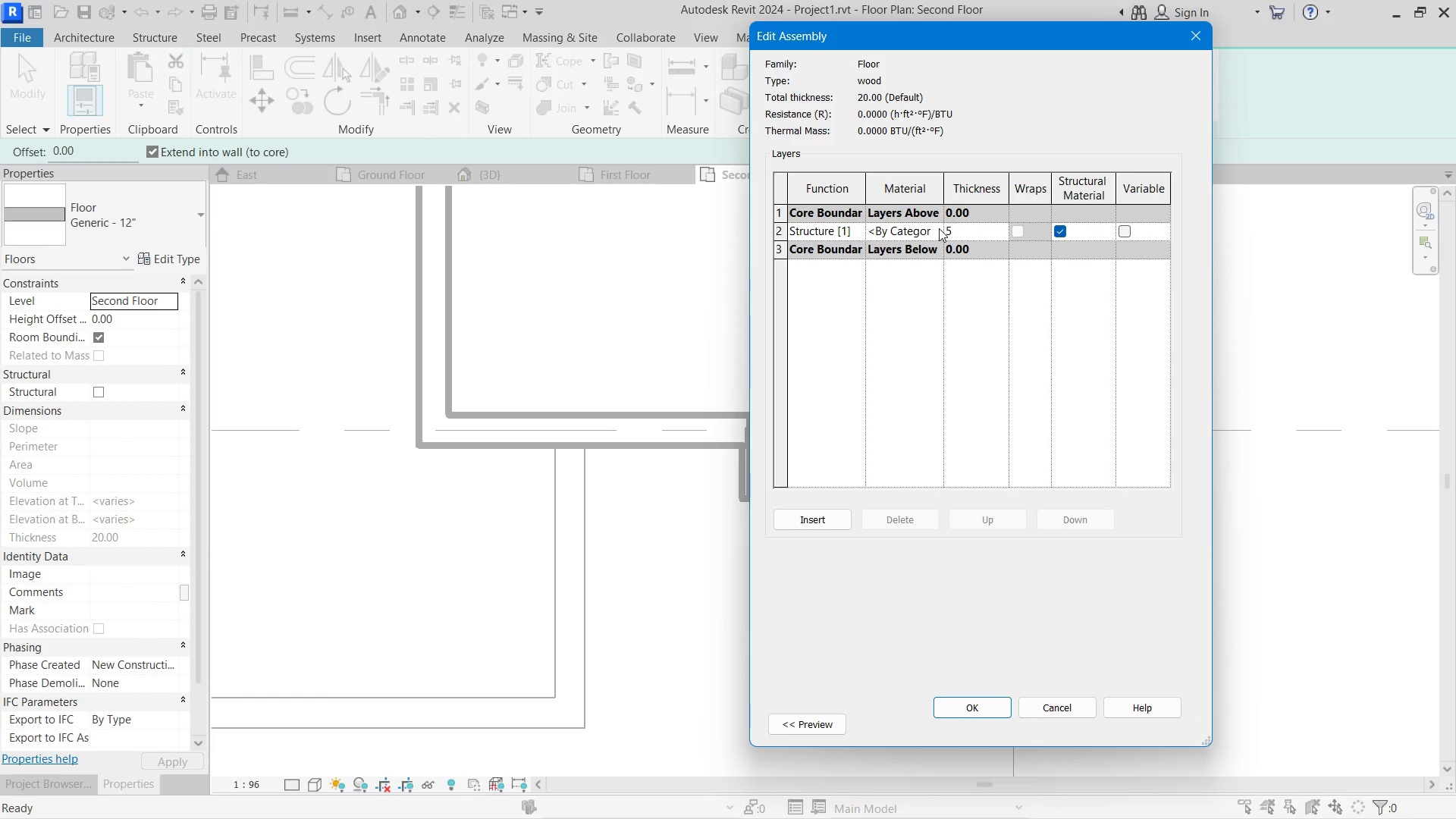 
left_click([939, 228])
 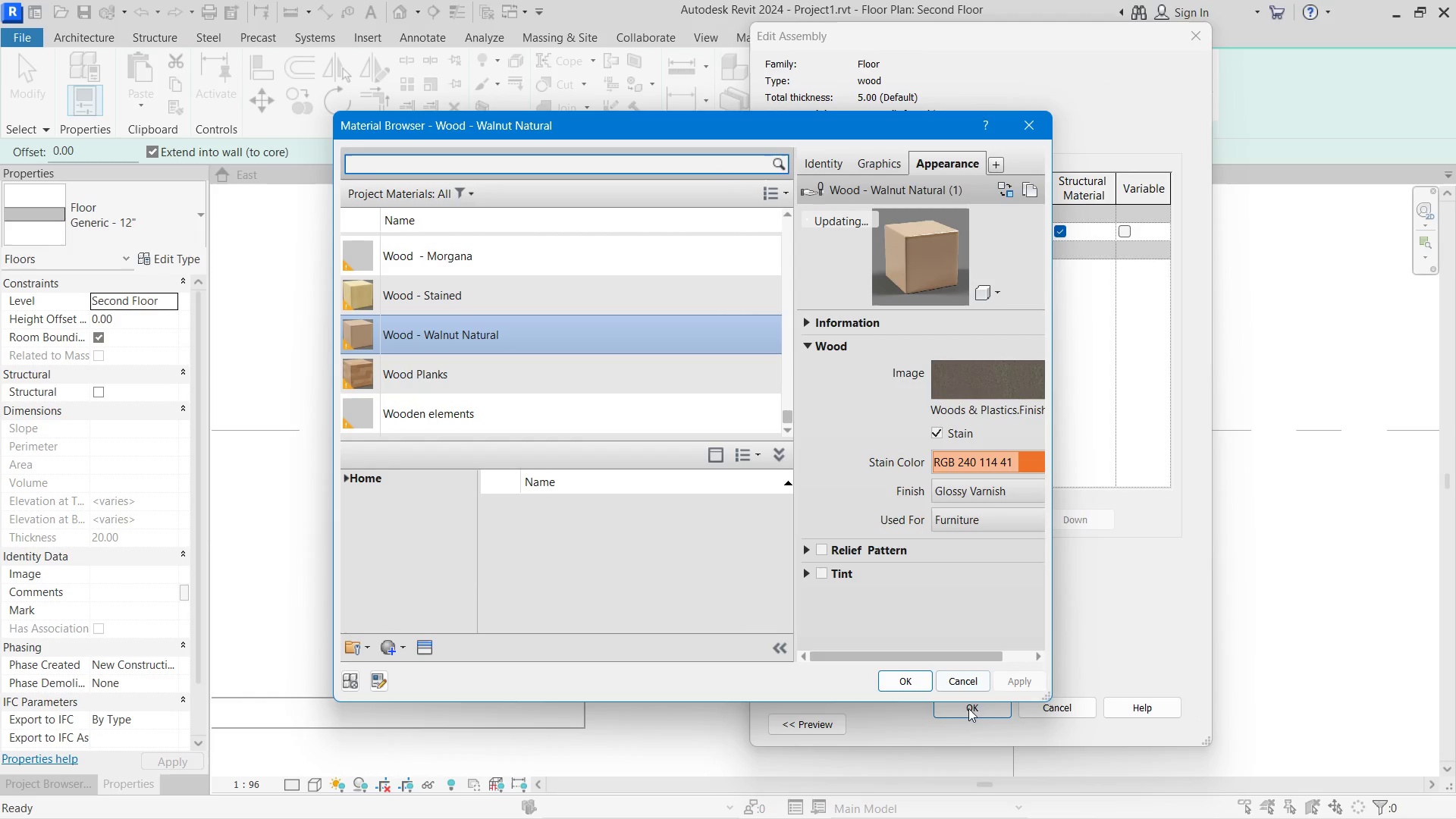 
left_click([899, 689])
 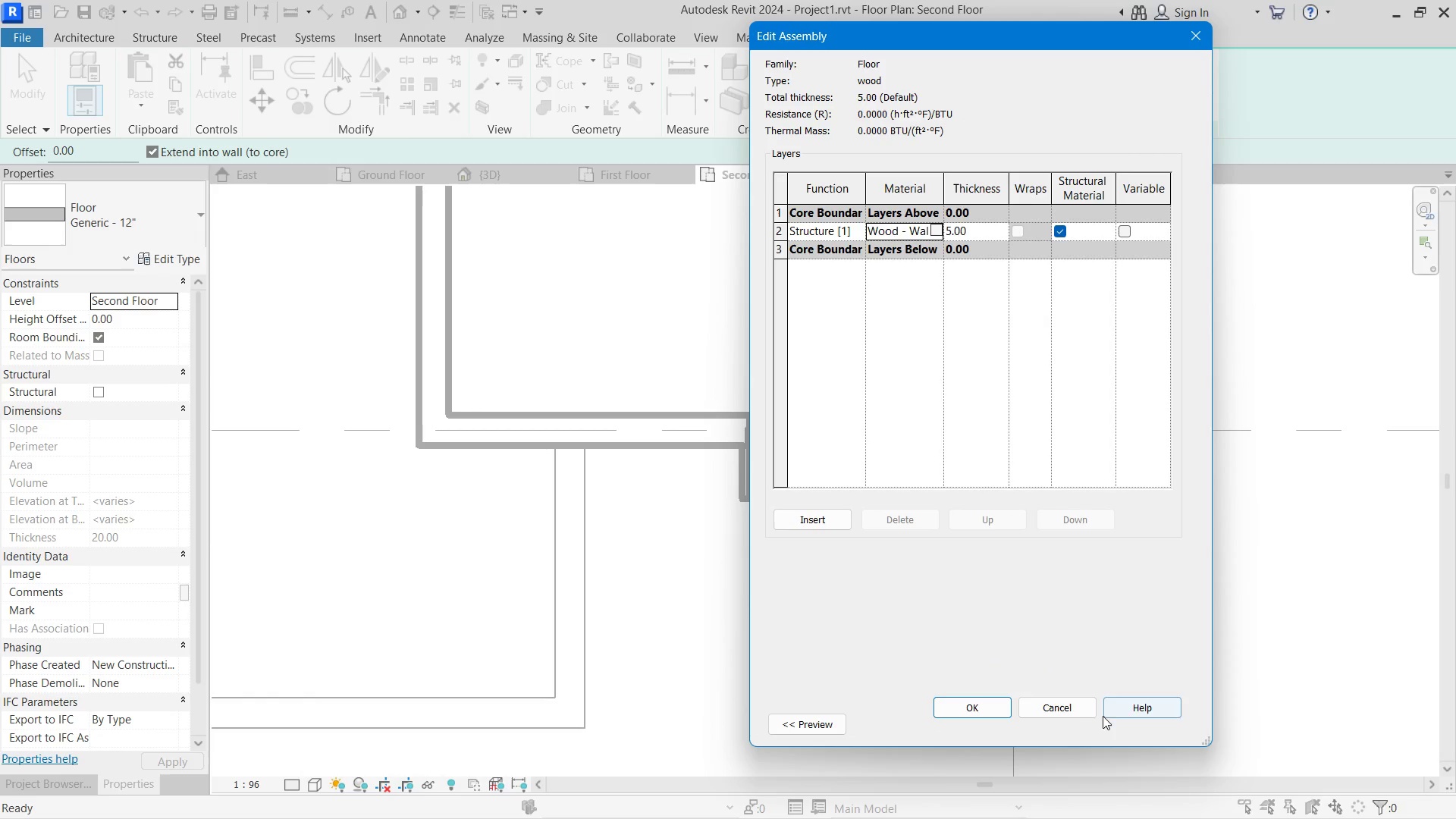 
left_click([1001, 707])
 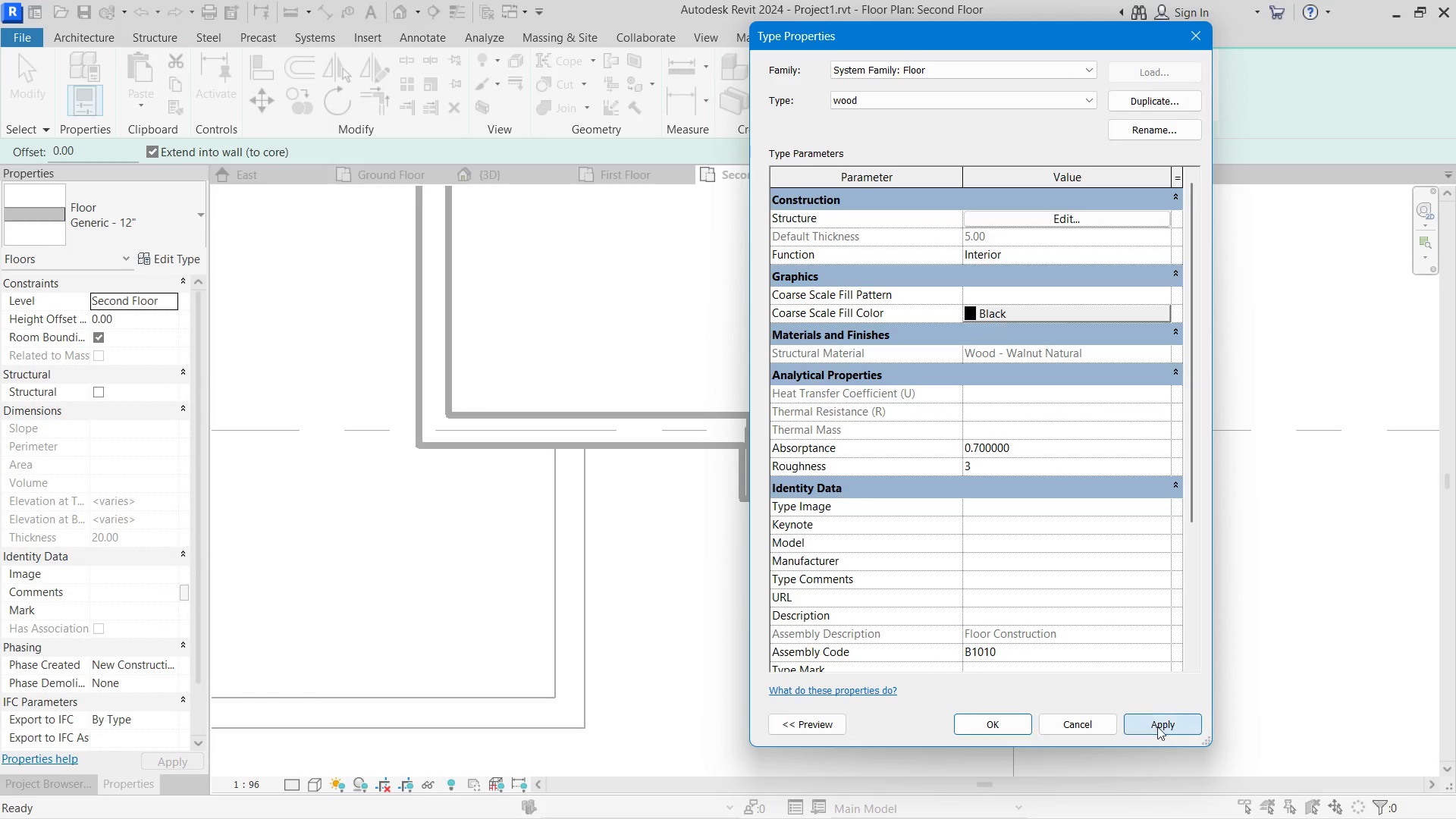 
double_click([1007, 726])
 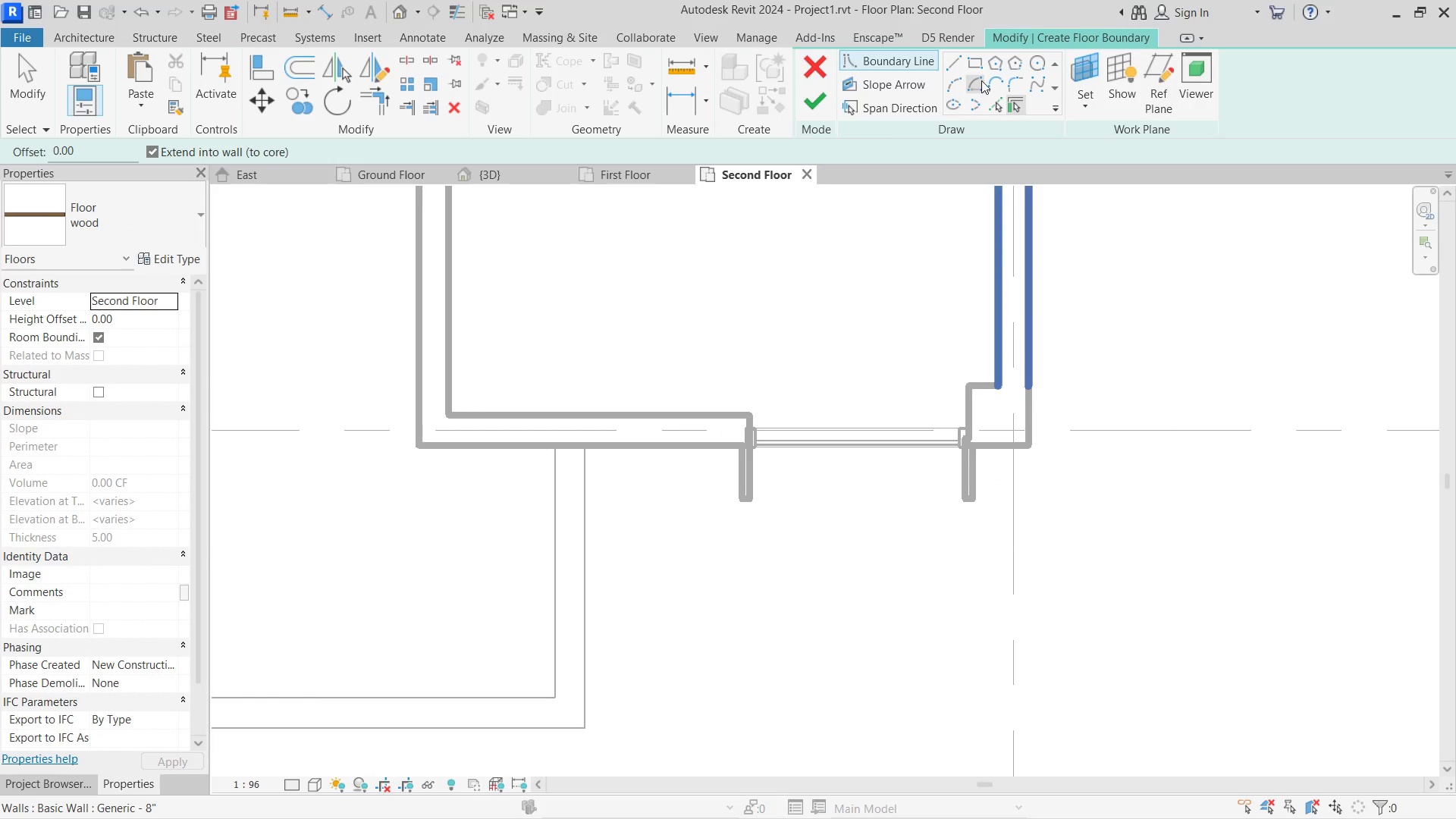 
left_click([978, 64])
 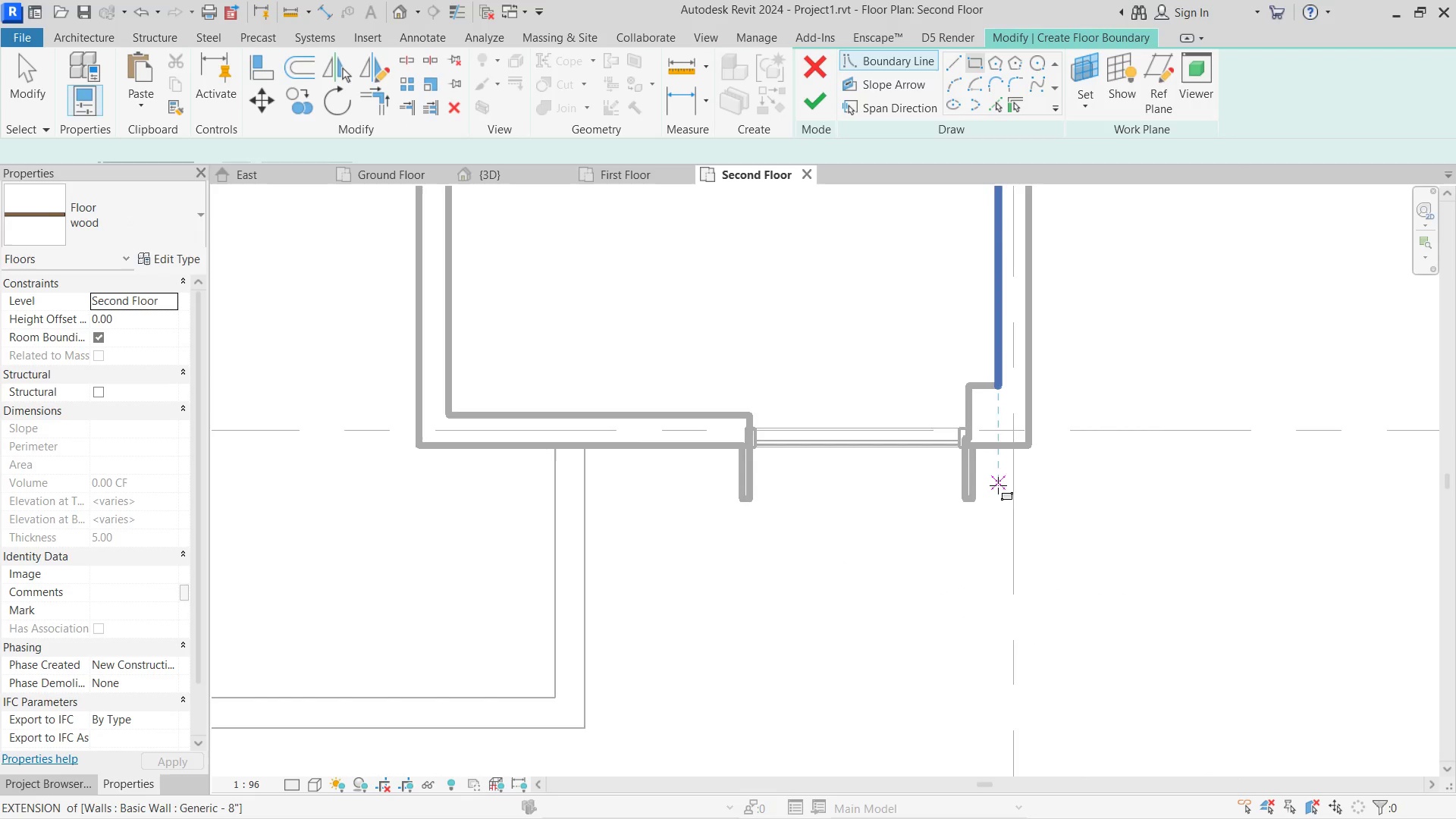 
scroll: coordinate [998, 479], scroll_direction: up, amount: 8.0
 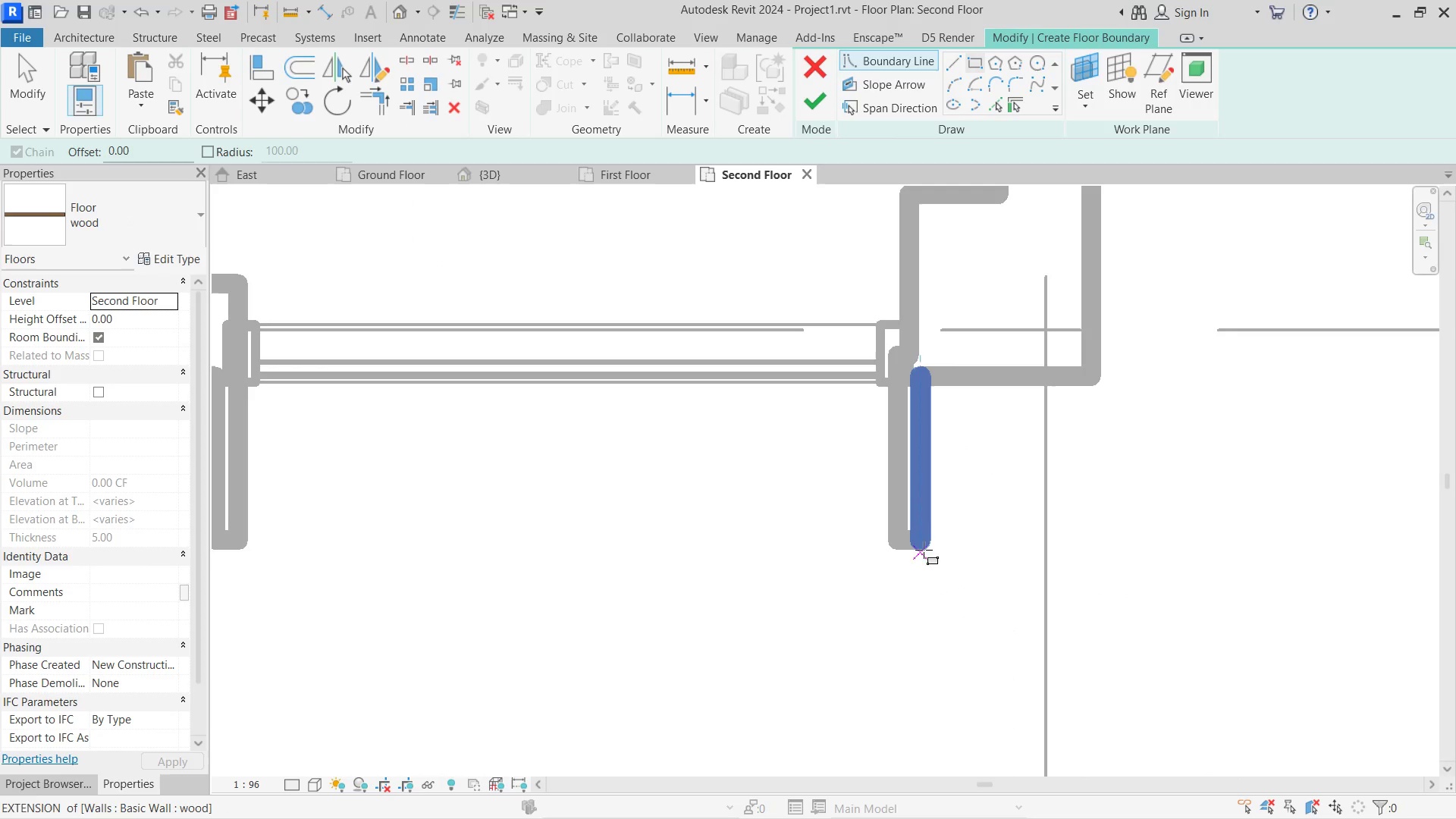 
left_click([928, 541])
 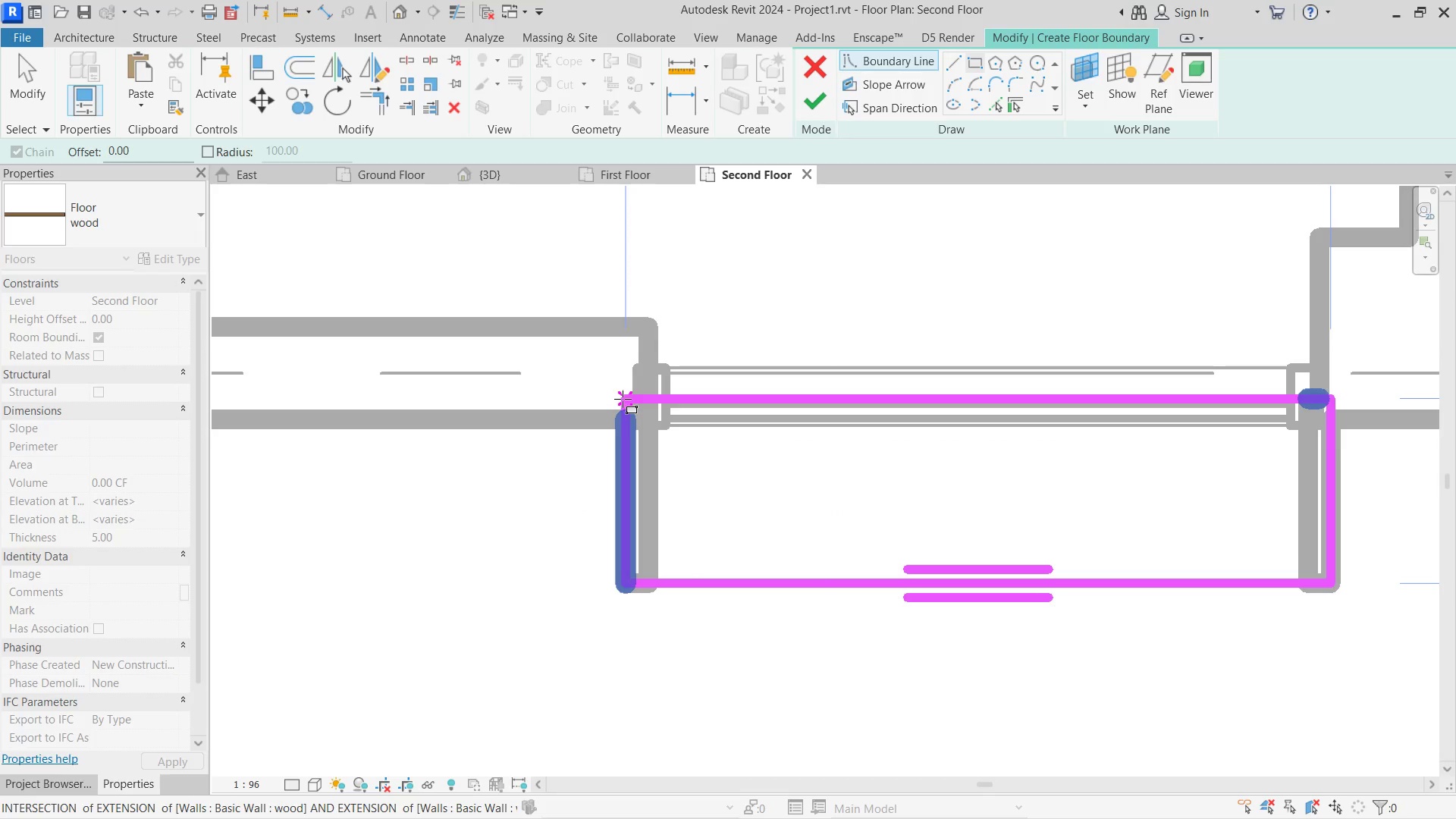 
left_click([623, 413])
 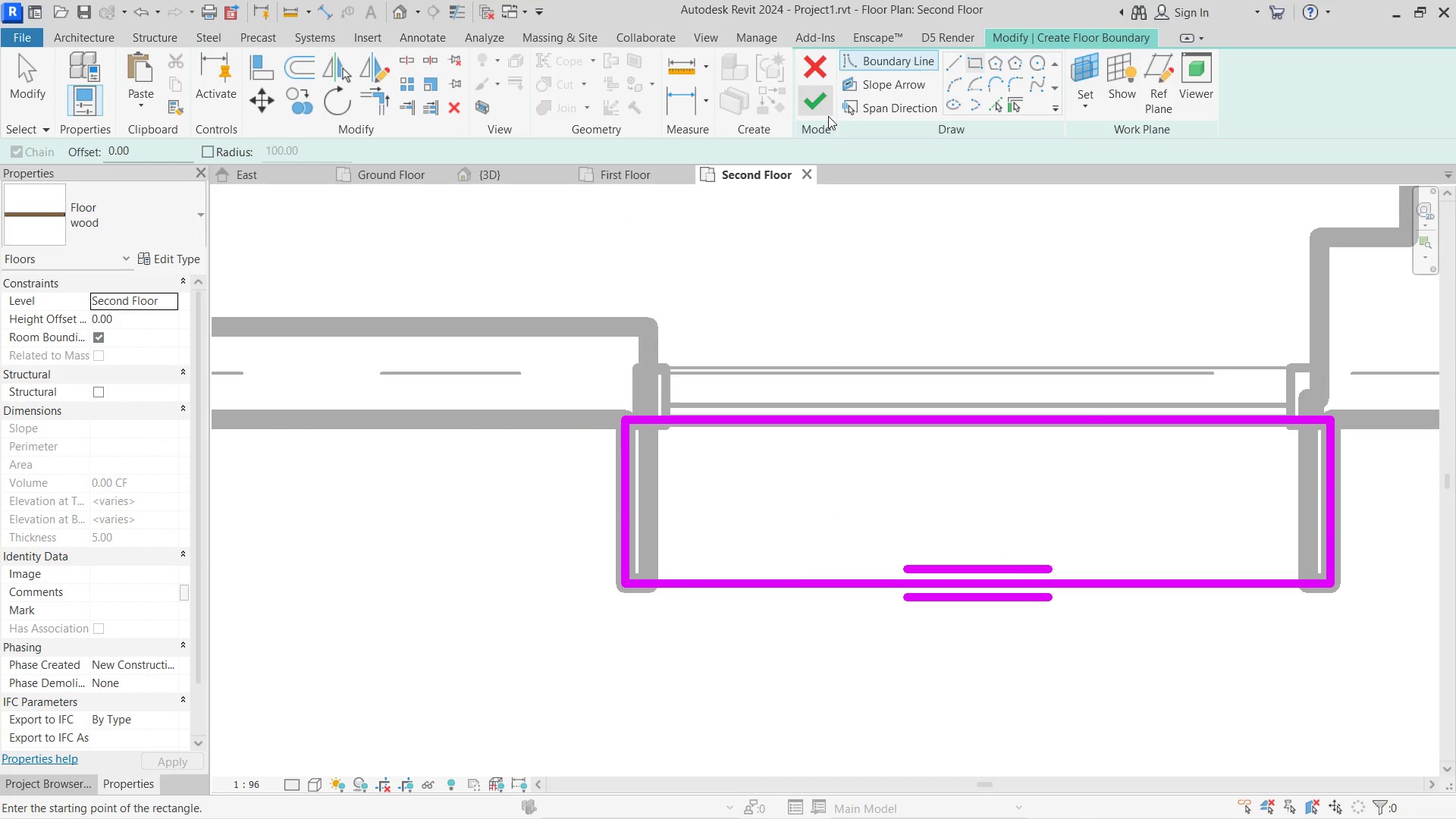 
left_click([824, 86])
 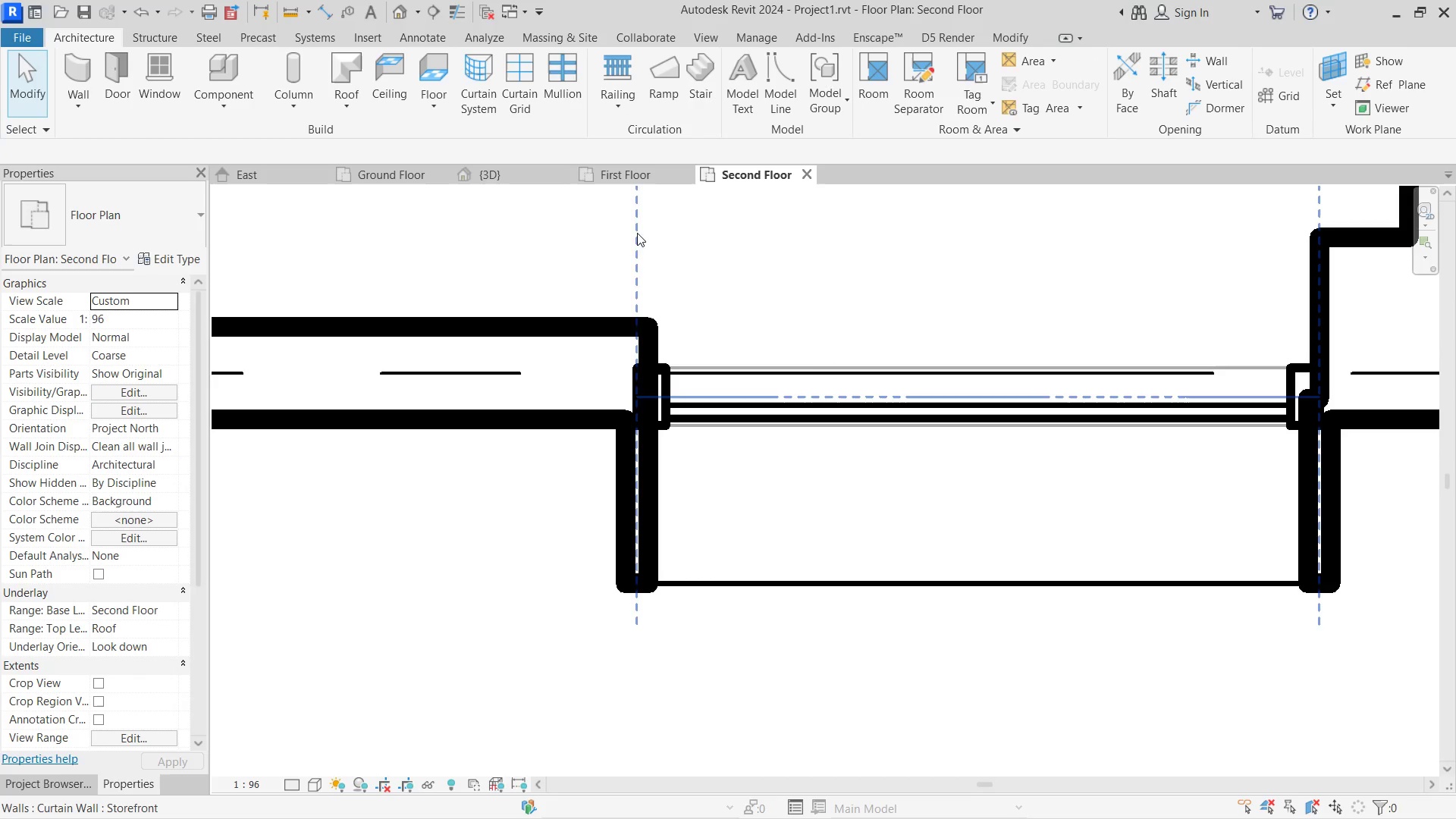 
left_click([509, 183])
 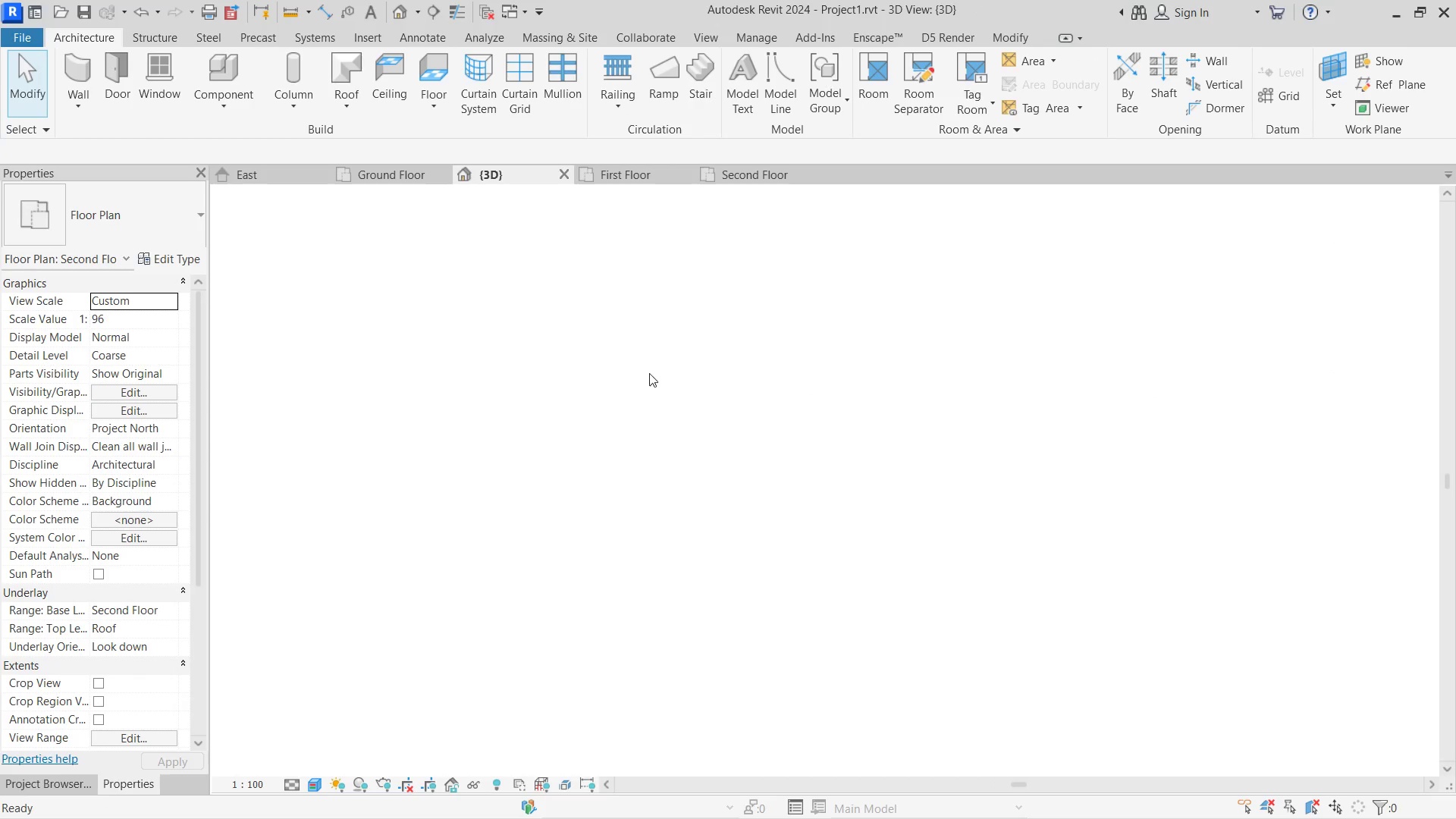 
scroll: coordinate [655, 362], scroll_direction: down, amount: 4.0
 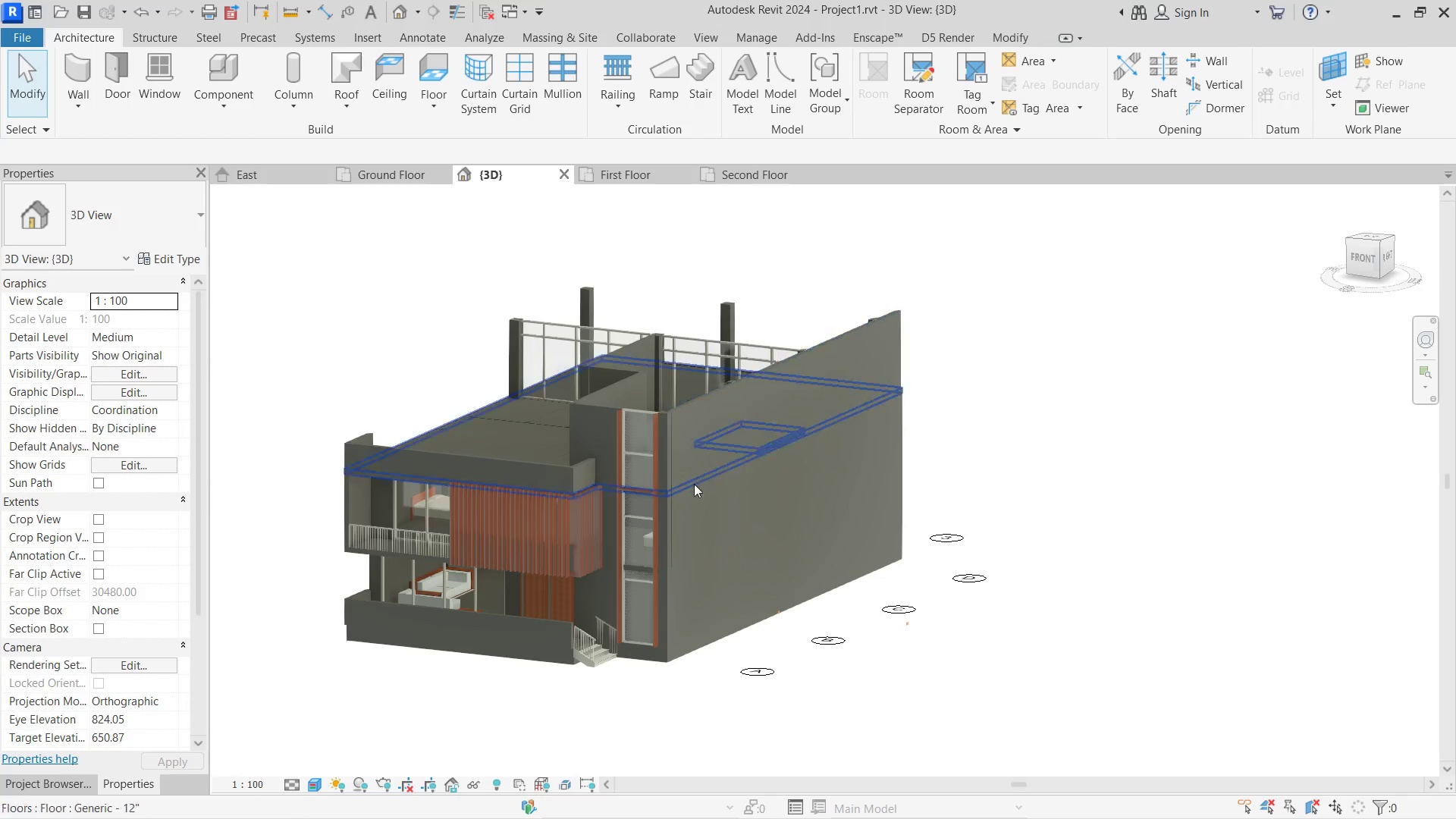 
hold_key(key=ShiftLeft, duration=0.61)
 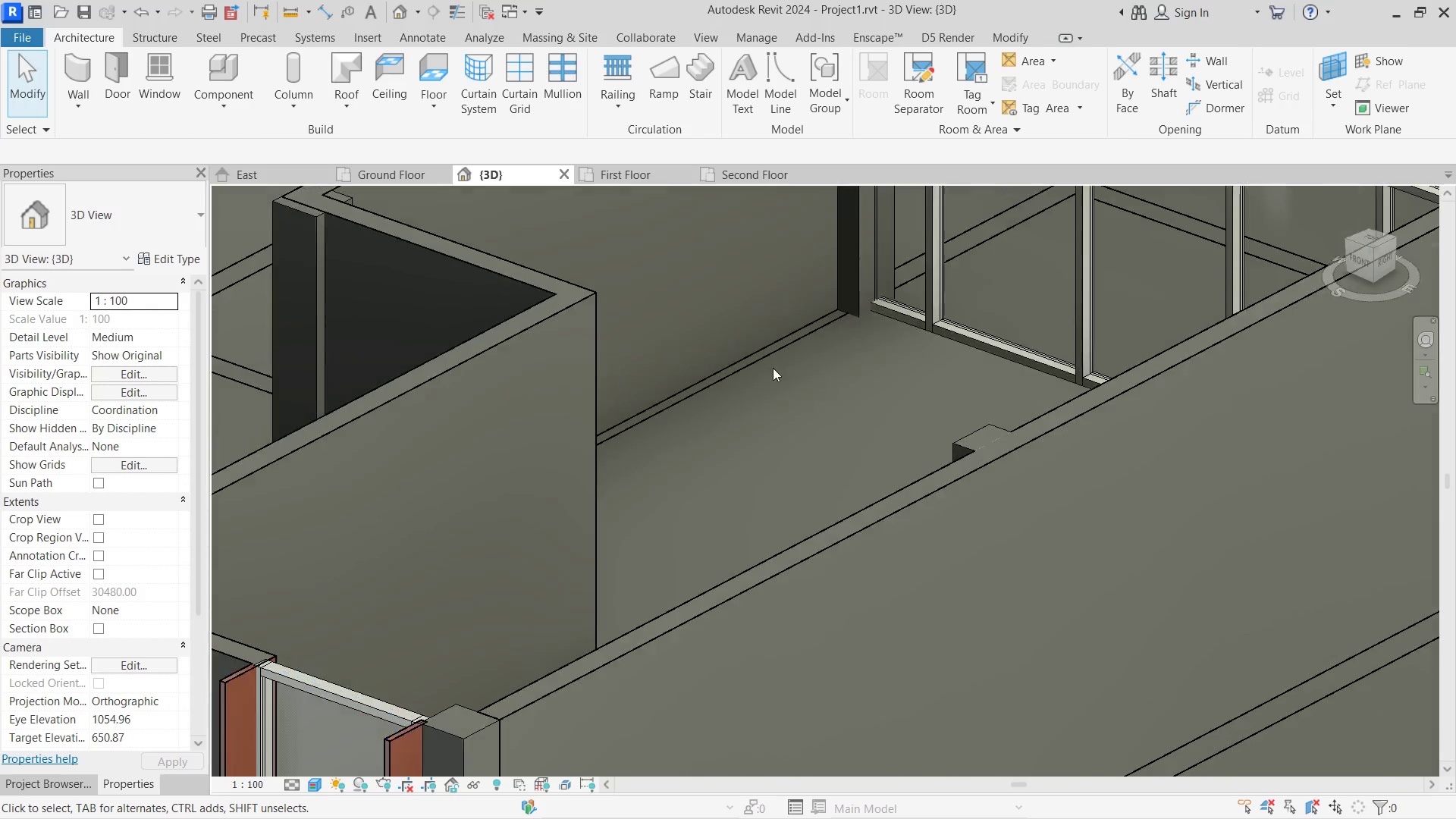 
scroll: coordinate [659, 379], scroll_direction: up, amount: 12.0
 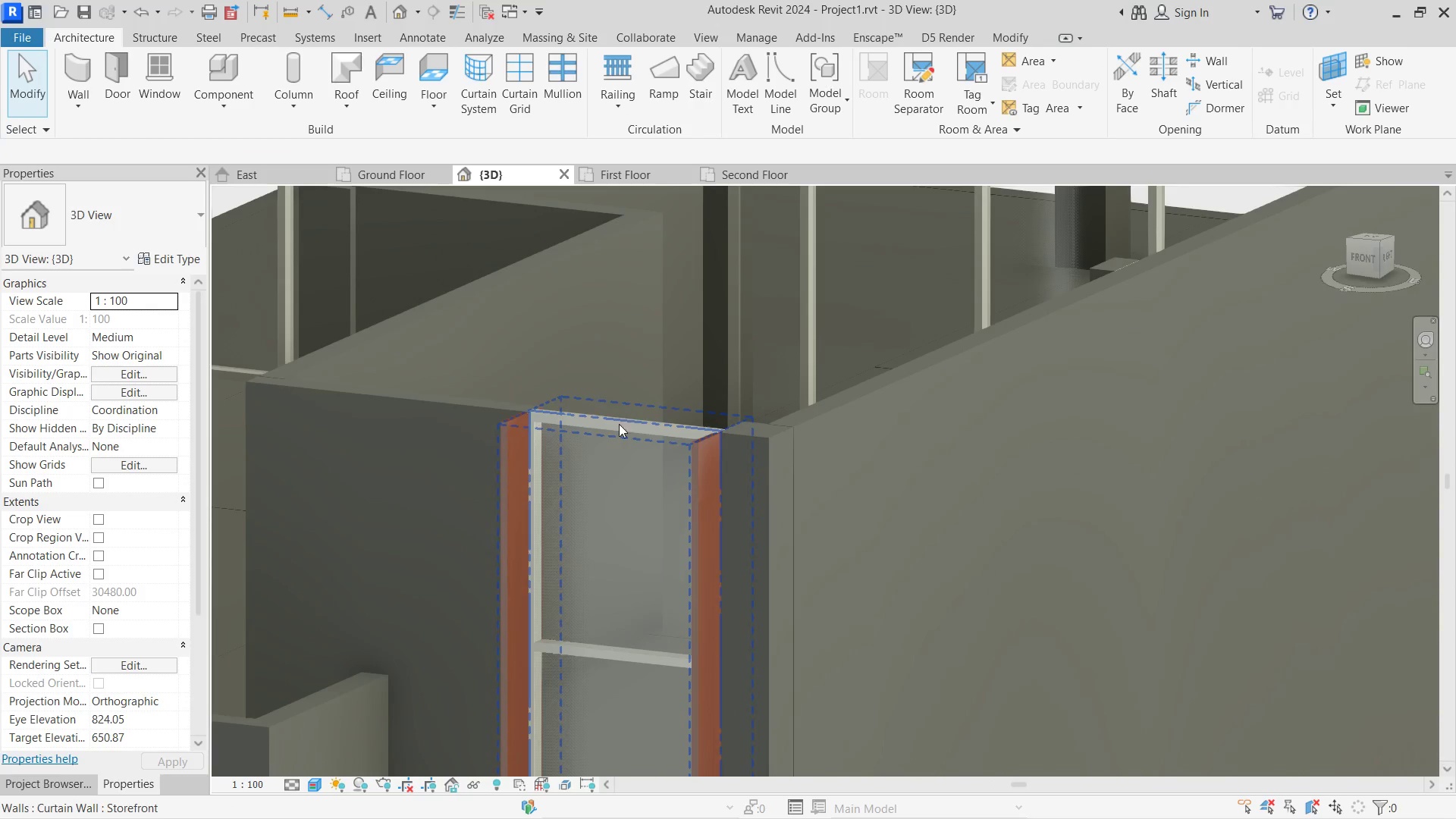 
scroll: coordinate [791, 449], scroll_direction: down, amount: 9.0
 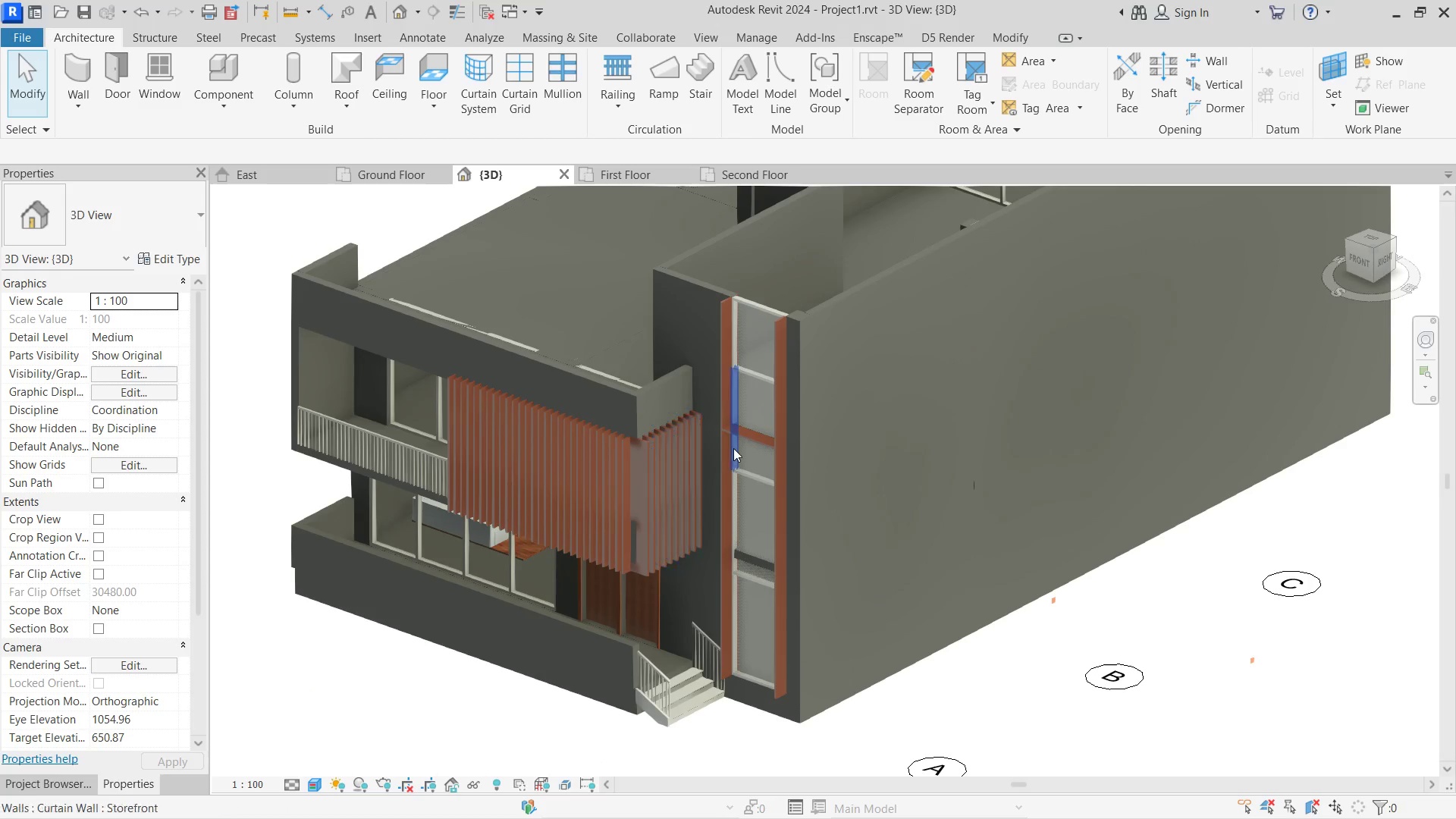 
left_click([752, 422])
 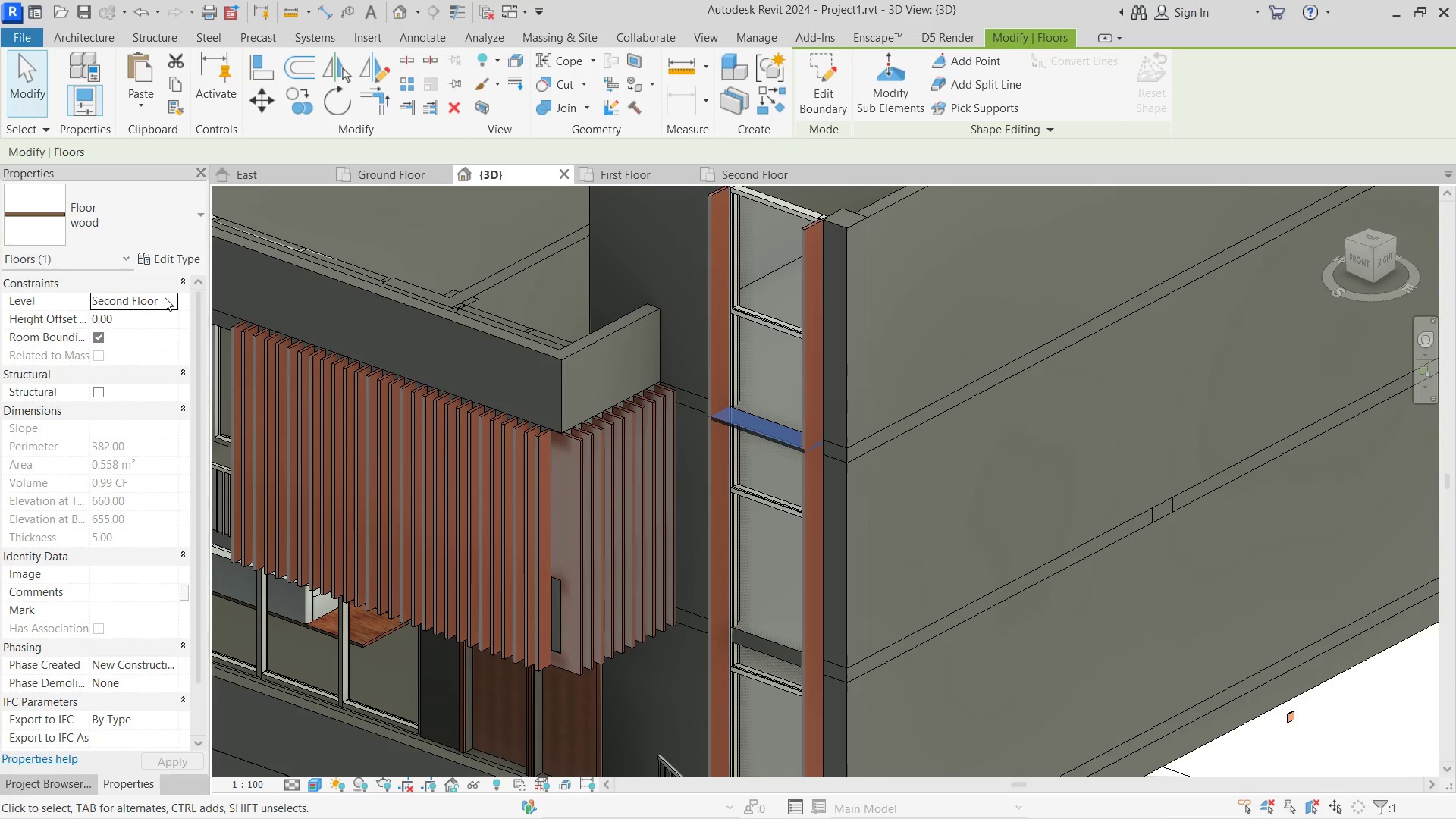 
scroll: coordinate [742, 435], scroll_direction: up, amount: 4.0
 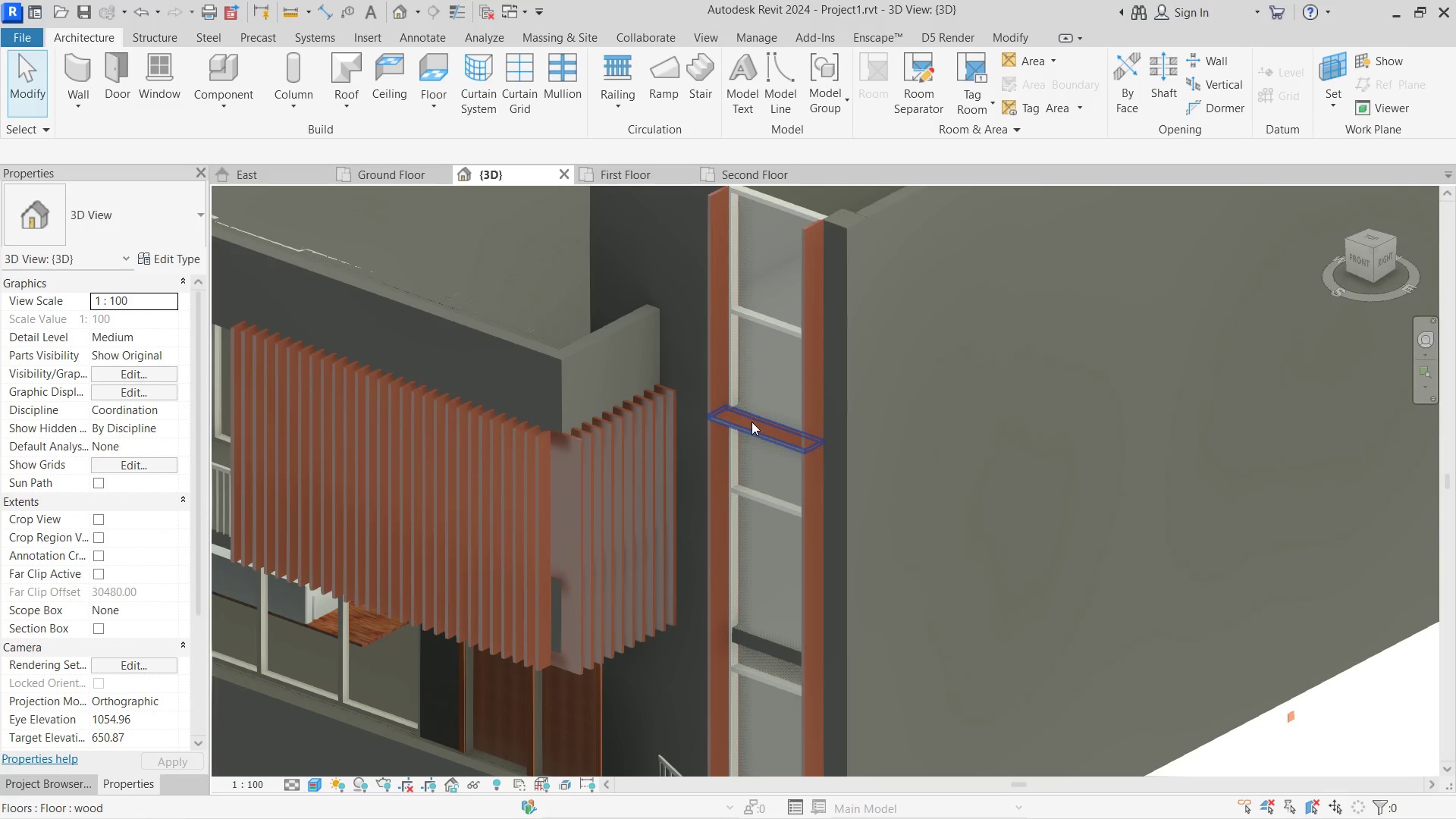 
left_click([165, 297])
 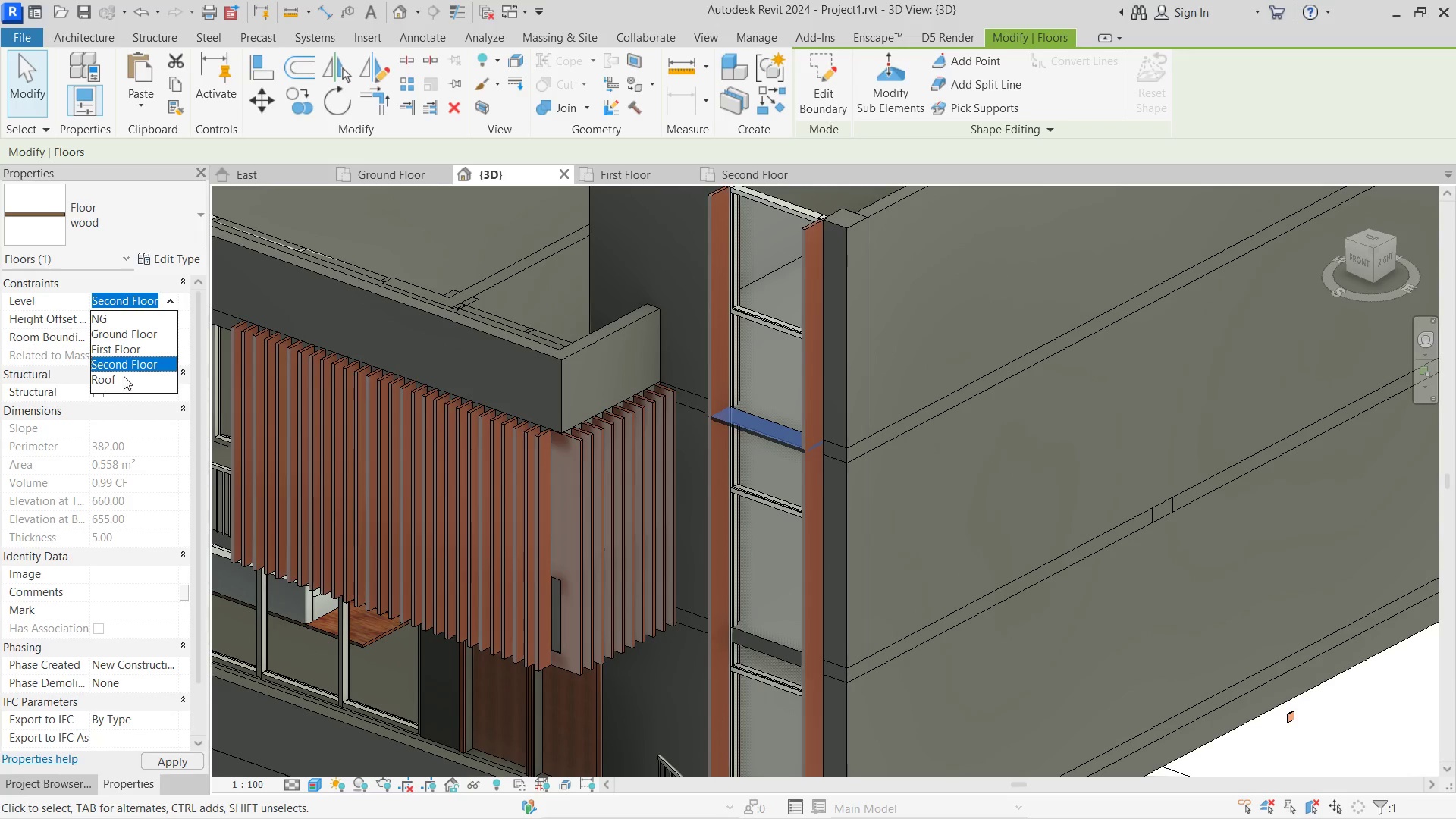 
left_click([117, 380])
 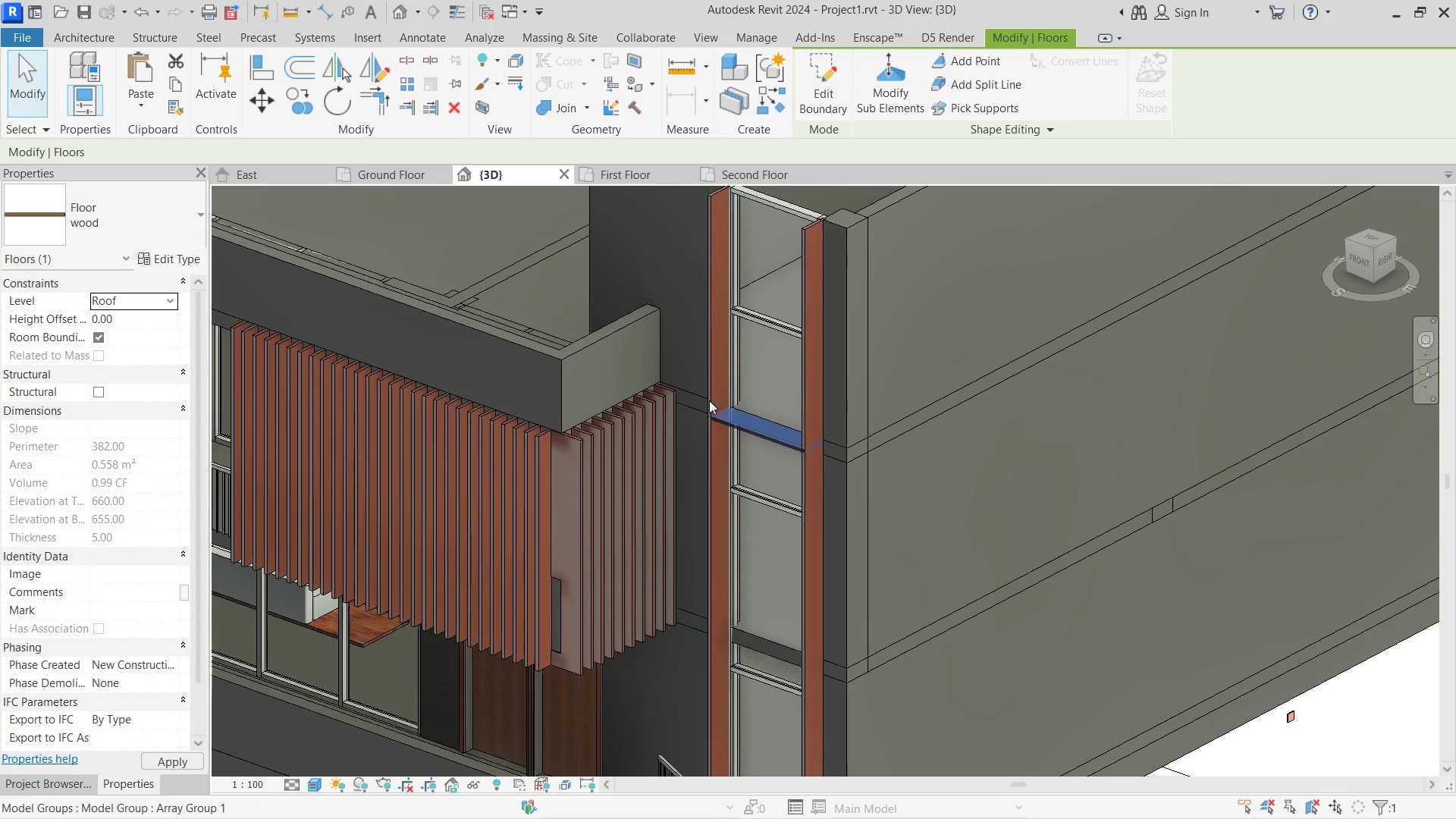 
scroll: coordinate [709, 400], scroll_direction: down, amount: 1.0
 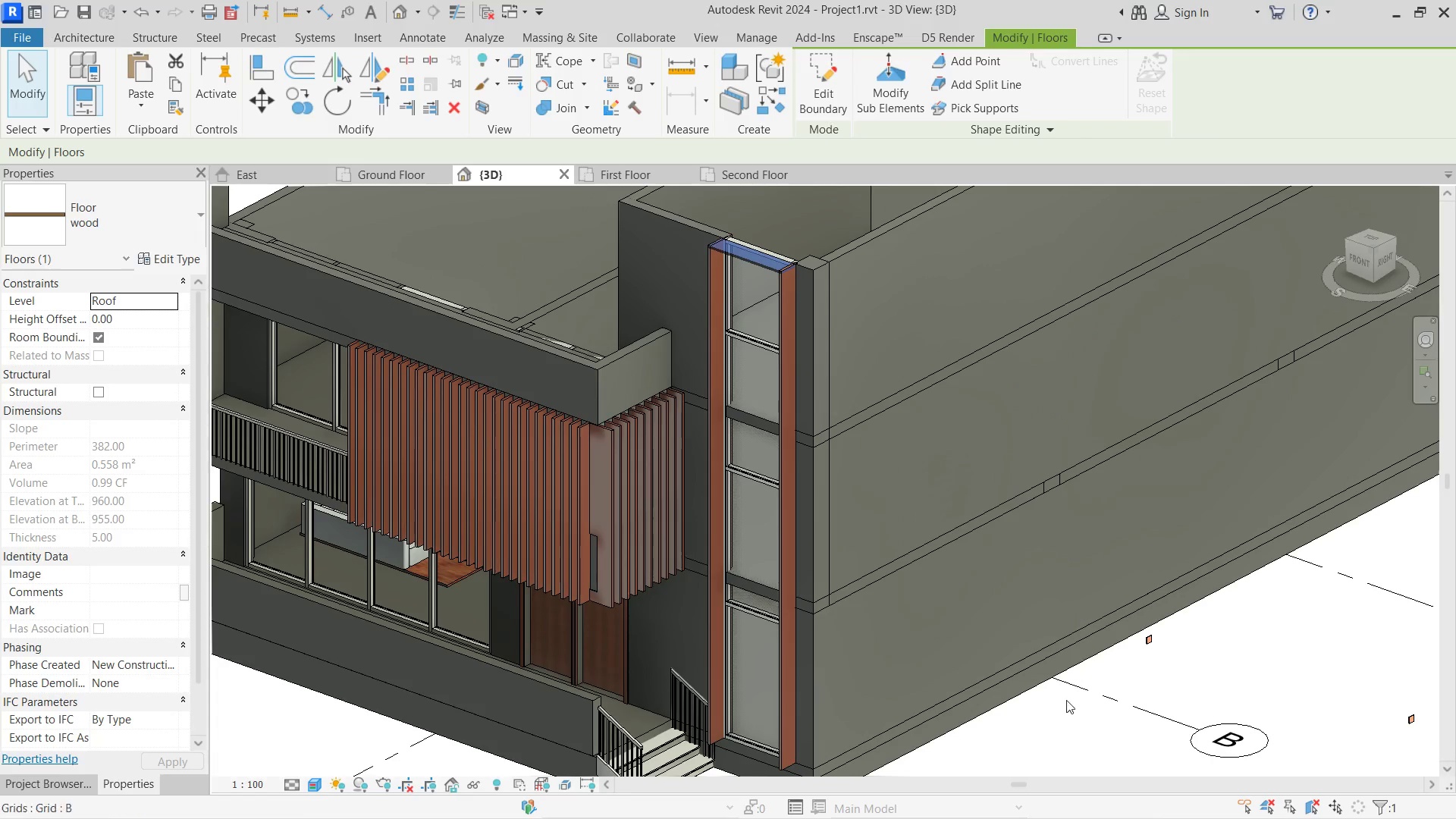 
left_click([1038, 718])
 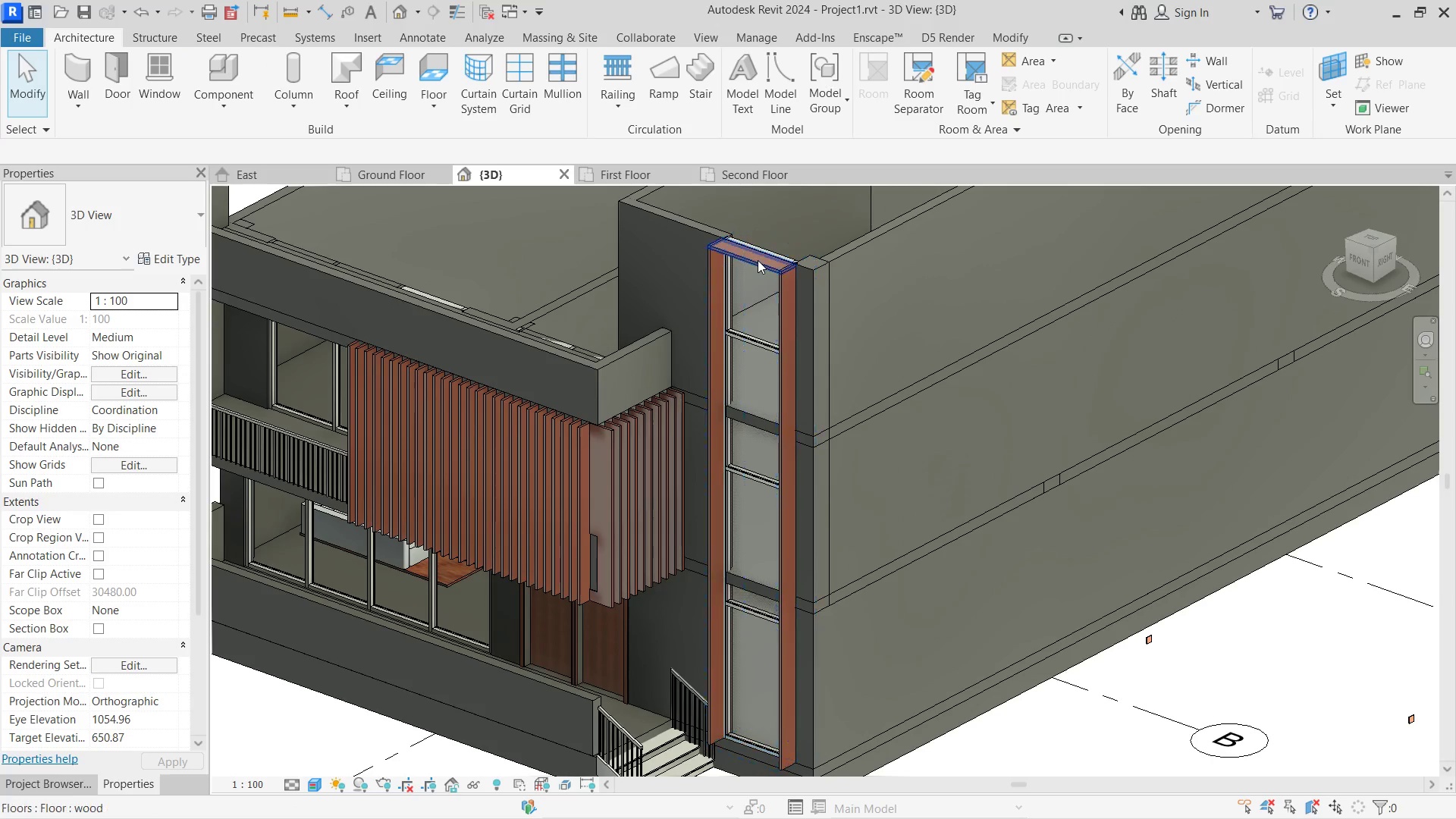 
left_click([757, 257])
 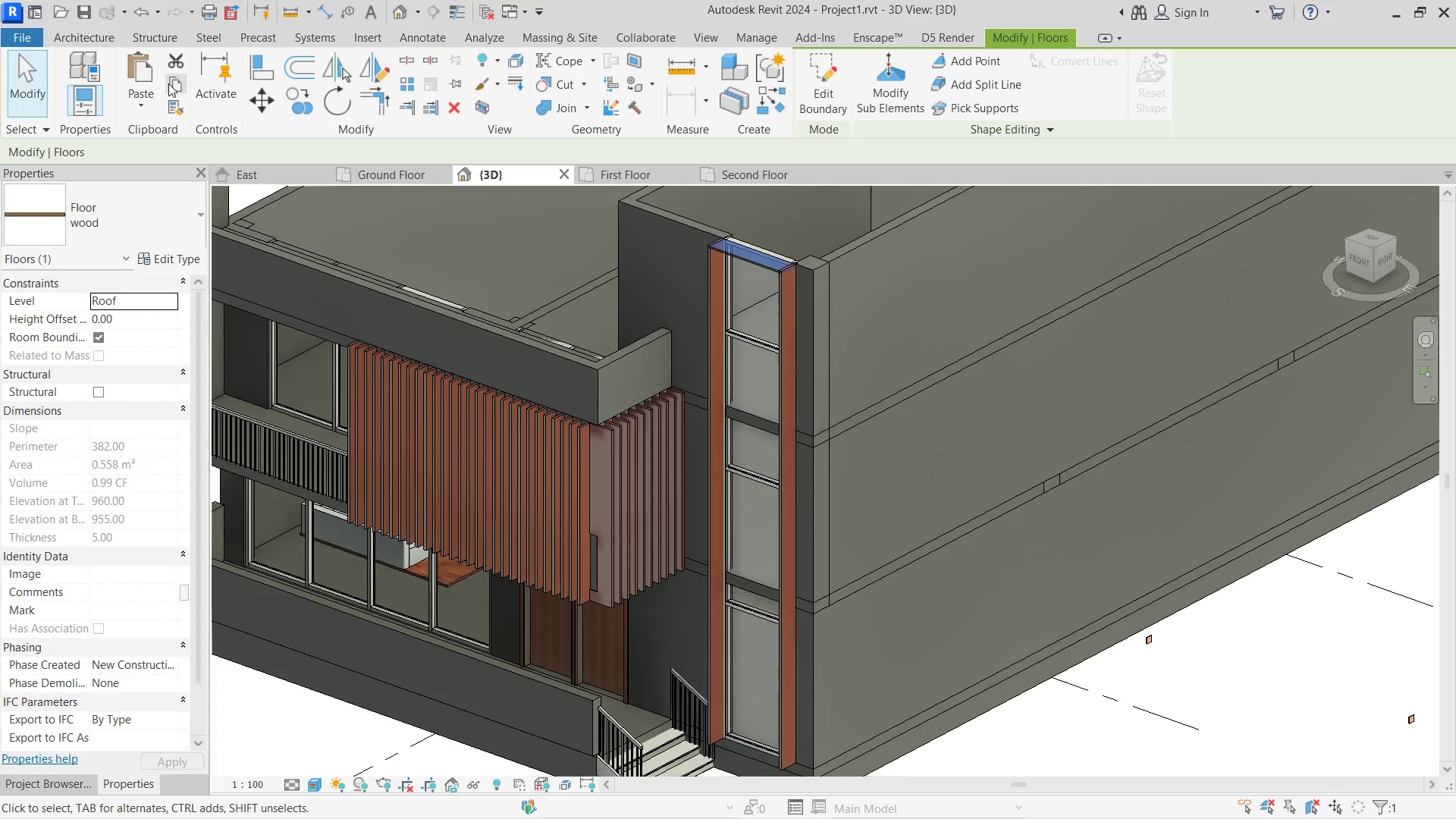 
double_click([133, 102])
 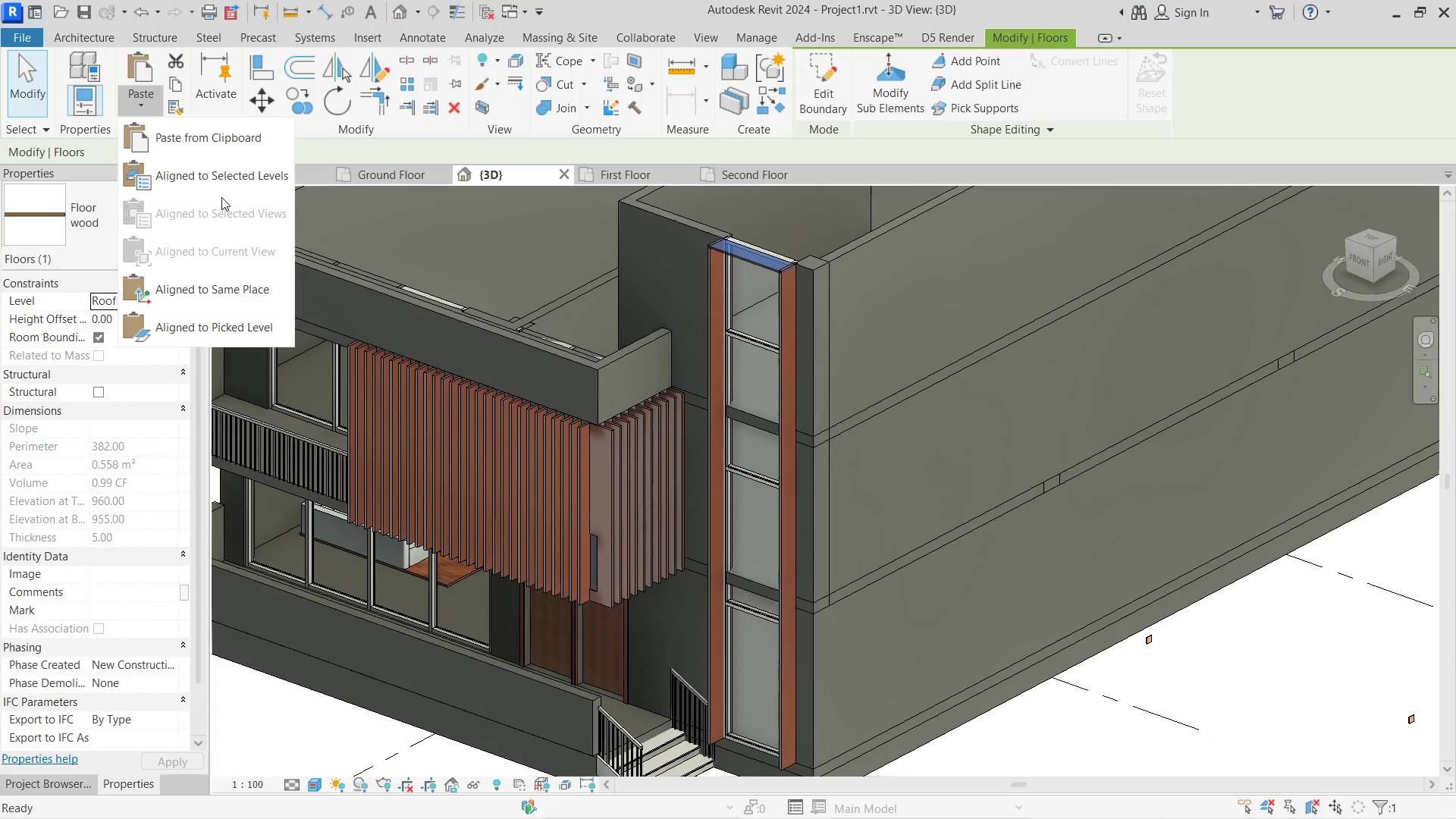 
left_click([227, 165])
 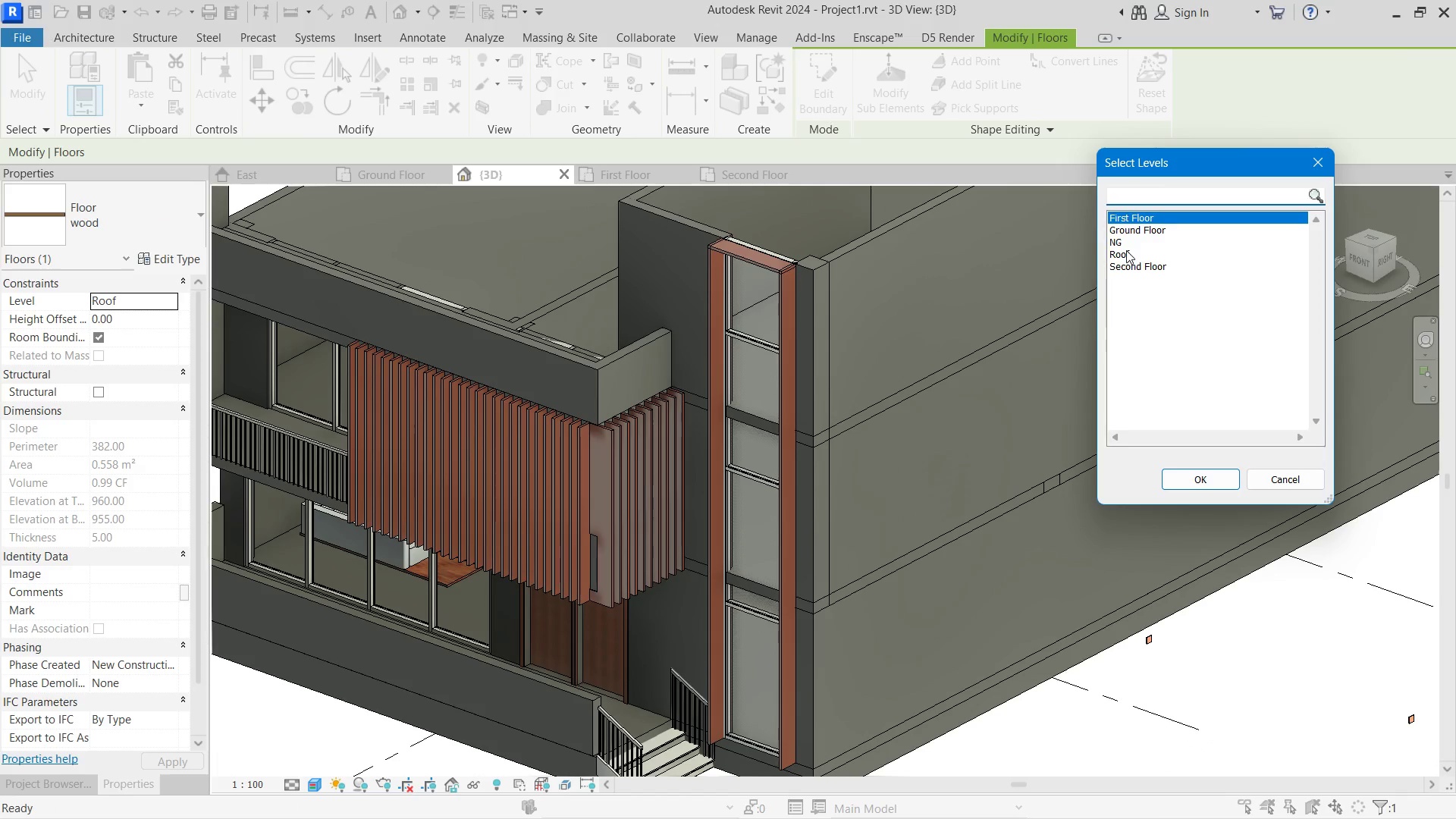 
left_click([1123, 226])
 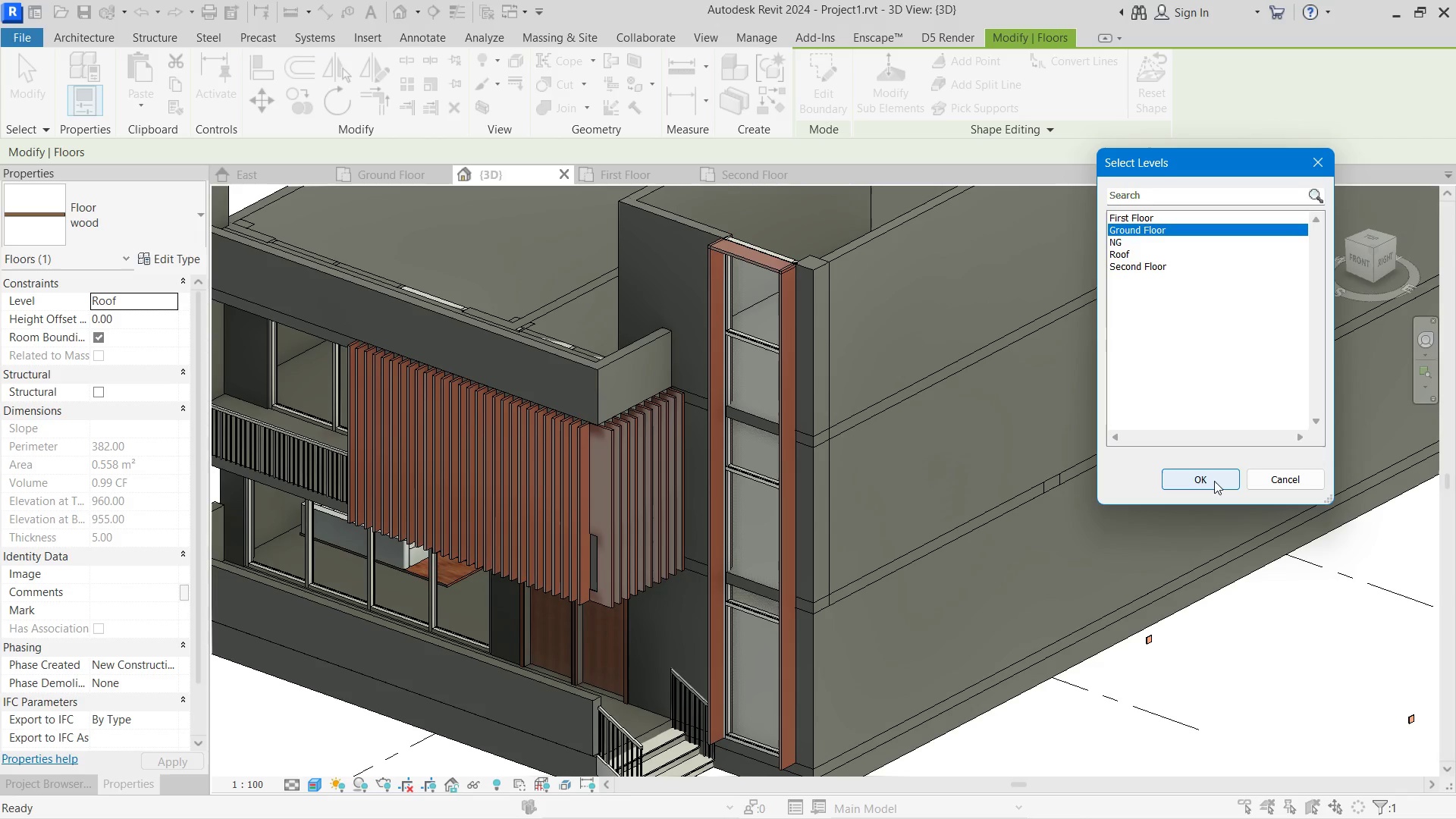 
left_click([1214, 481])
 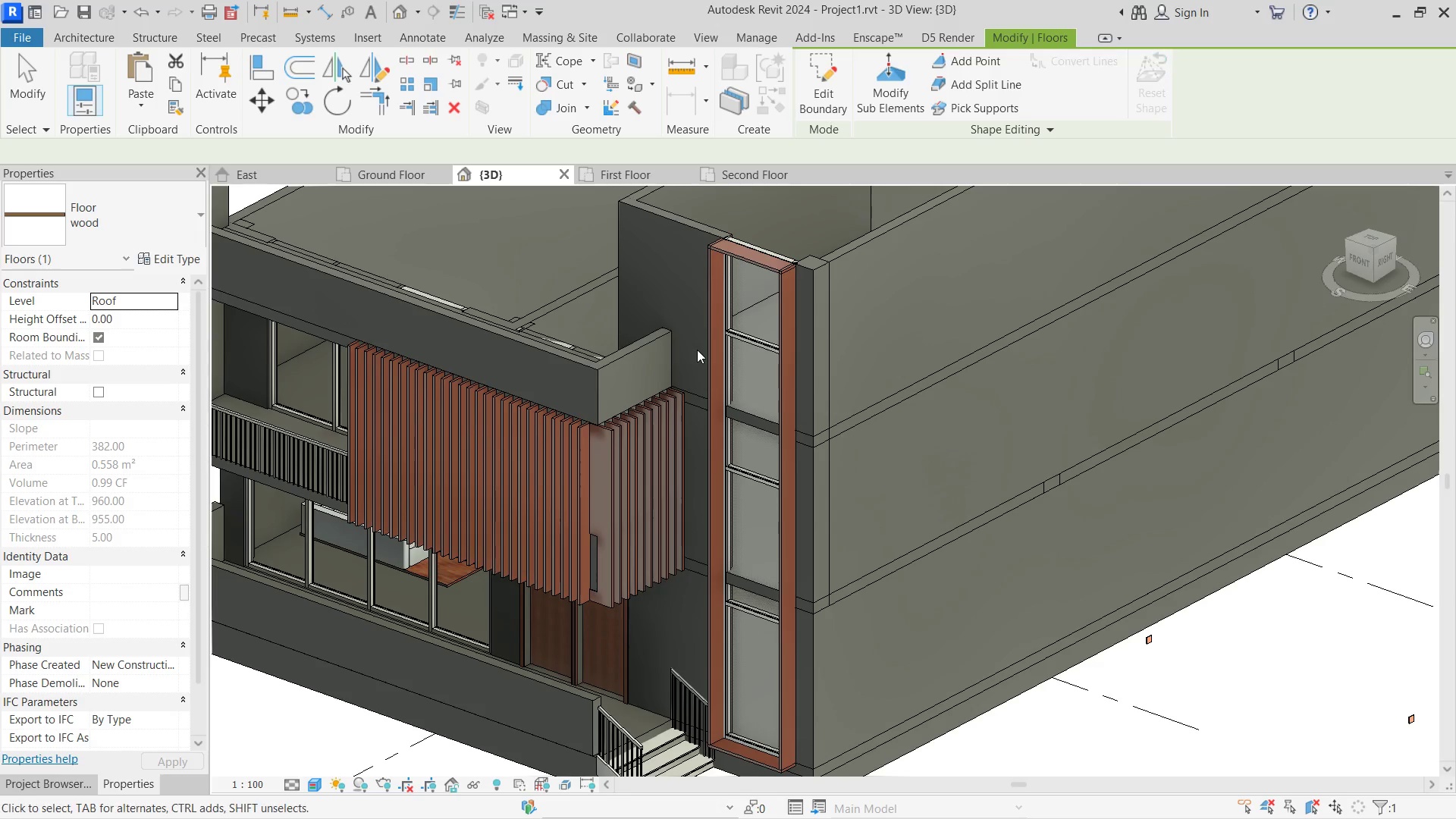 
hold_key(key=ShiftLeft, duration=2.16)
 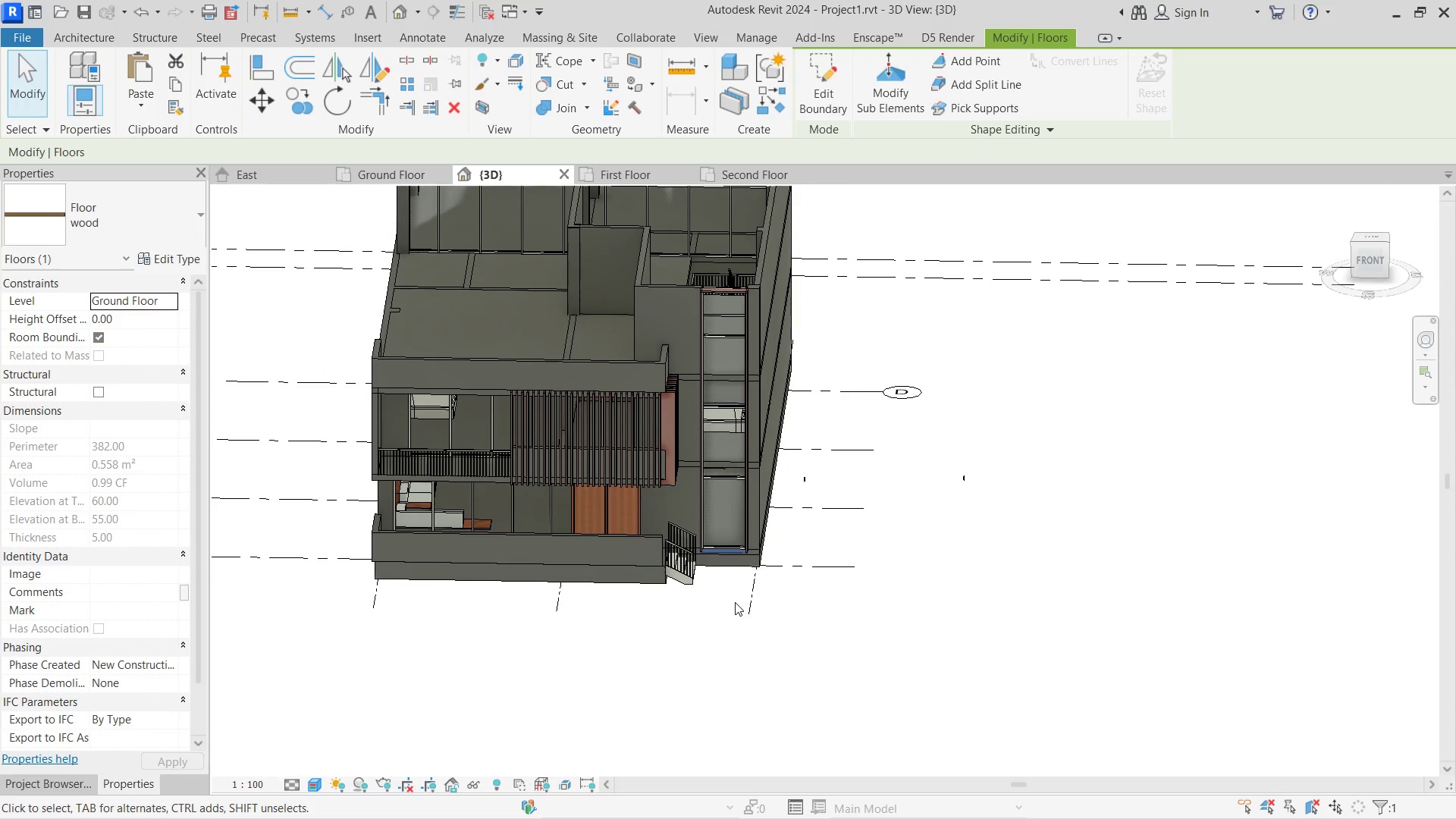 
scroll: coordinate [697, 350], scroll_direction: down, amount: 5.0
 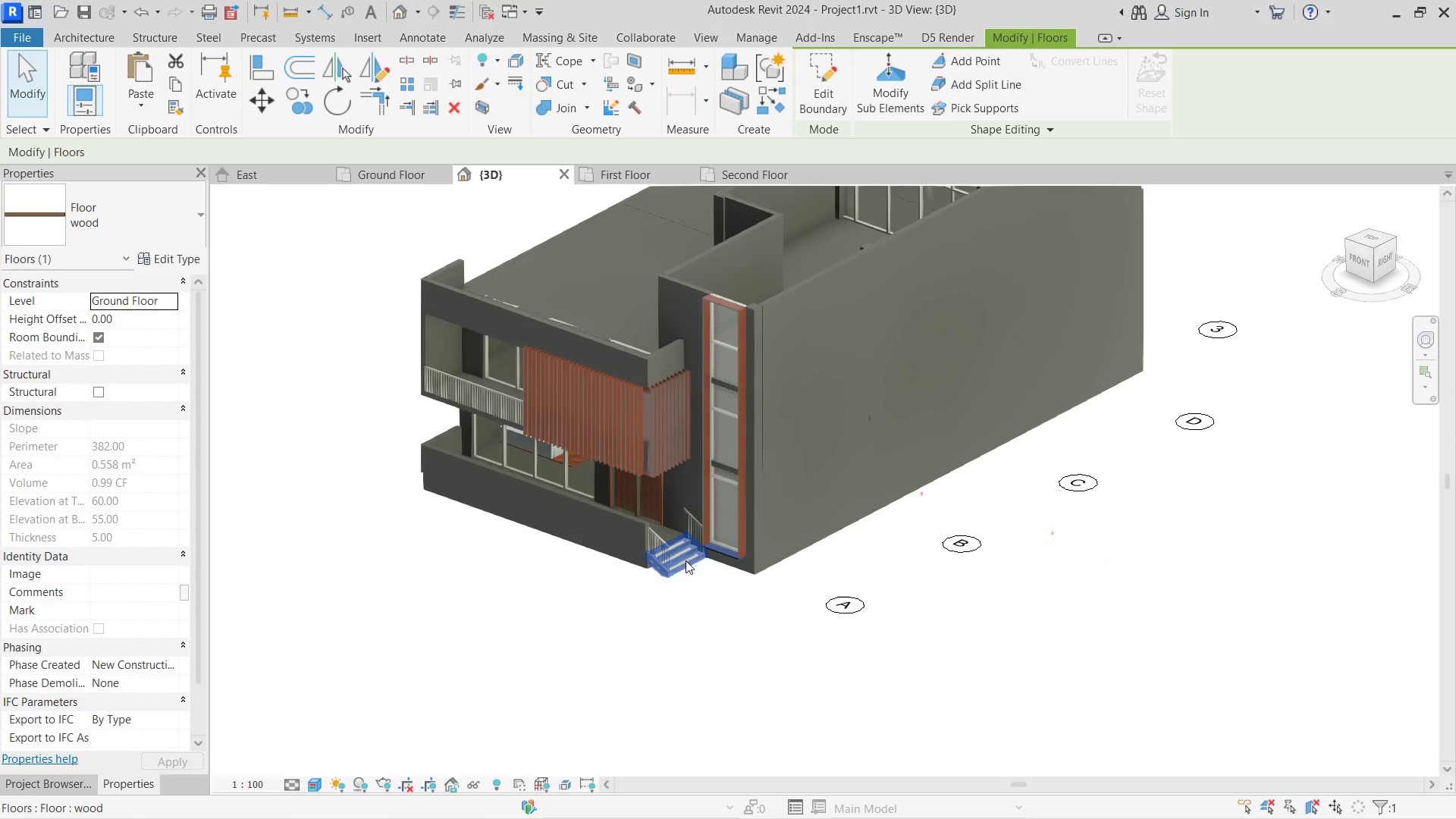 
left_click([731, 604])
 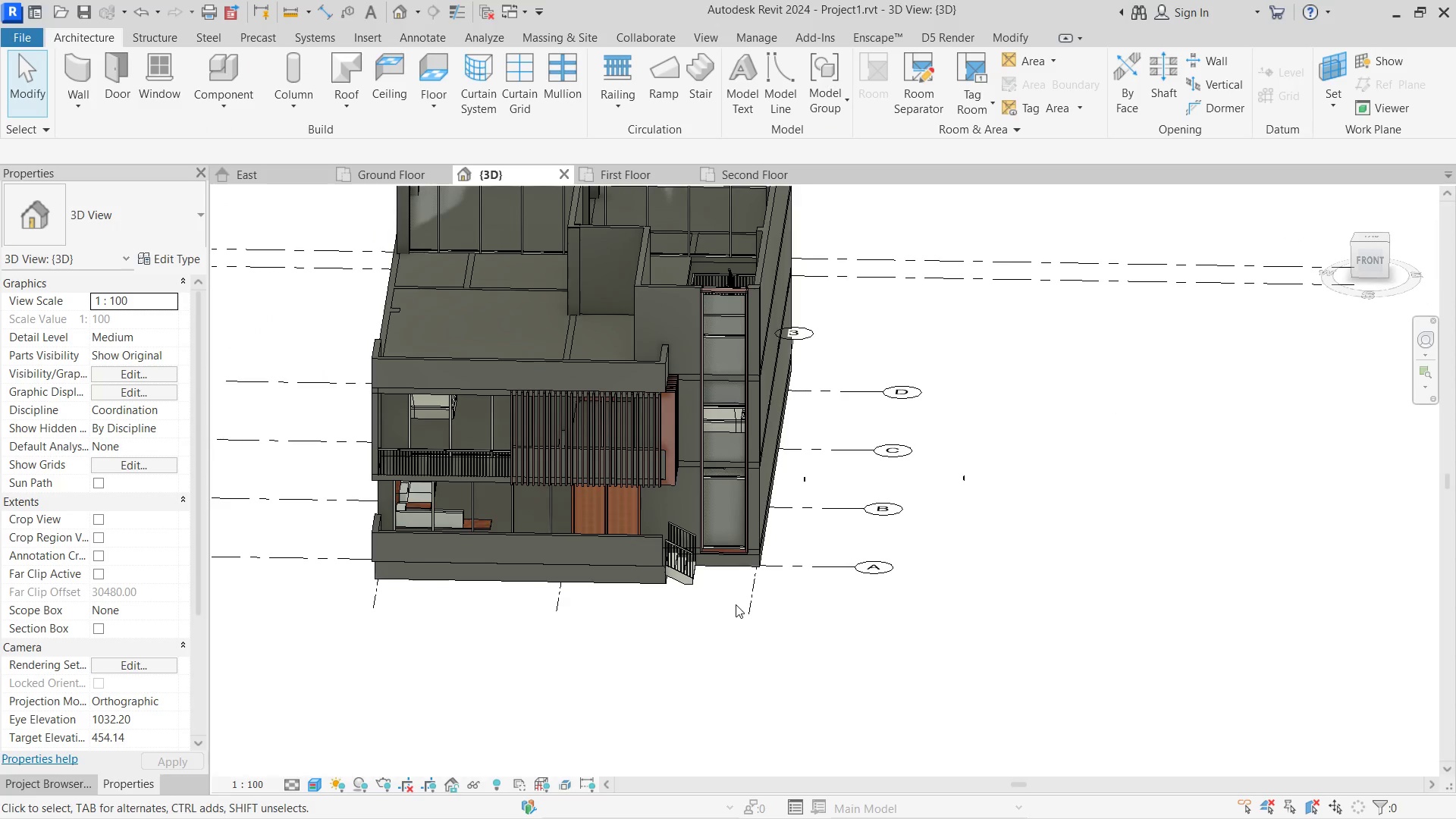 
hold_key(key=ShiftLeft, duration=7.75)
 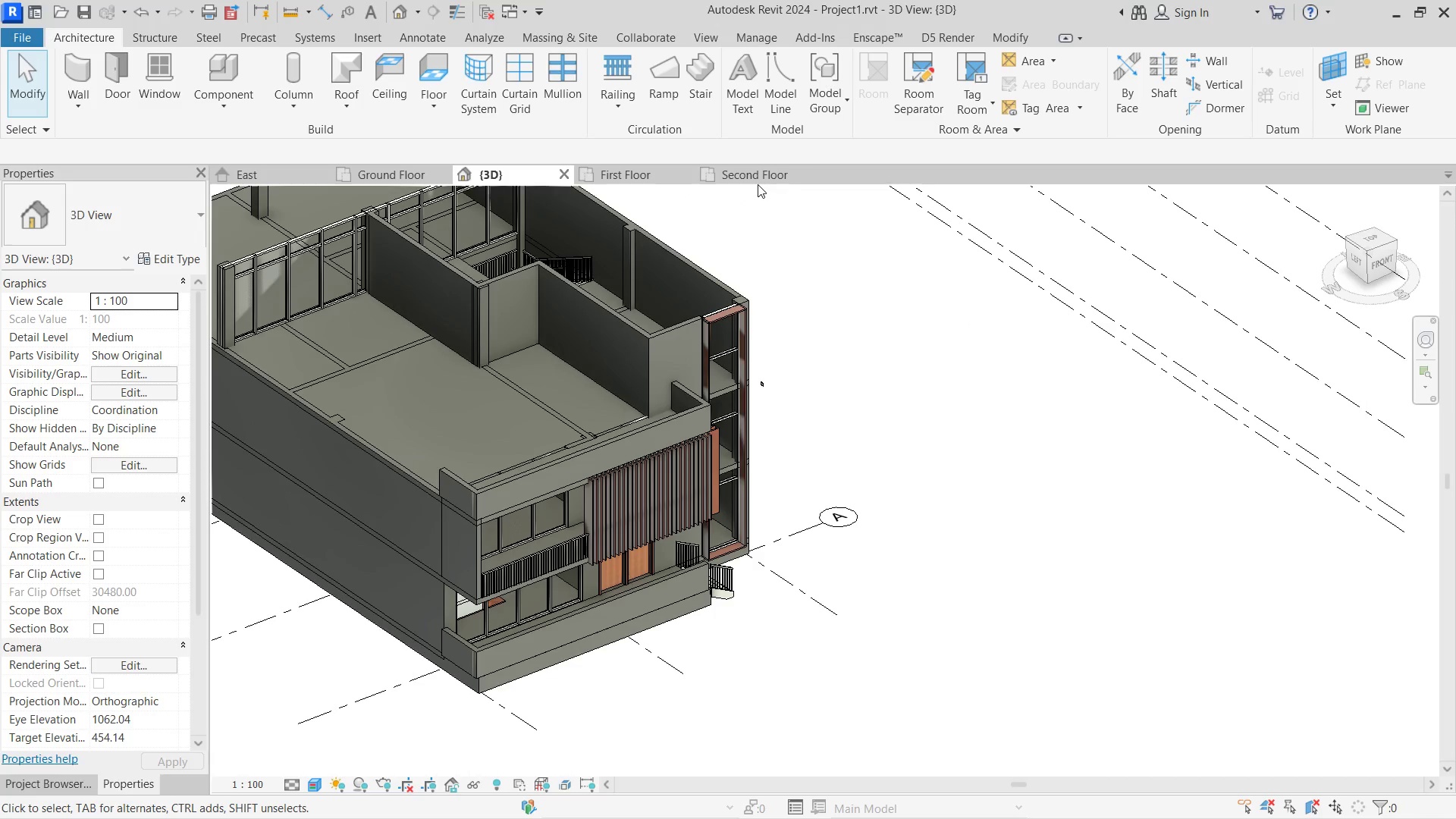 
double_click([758, 180])
 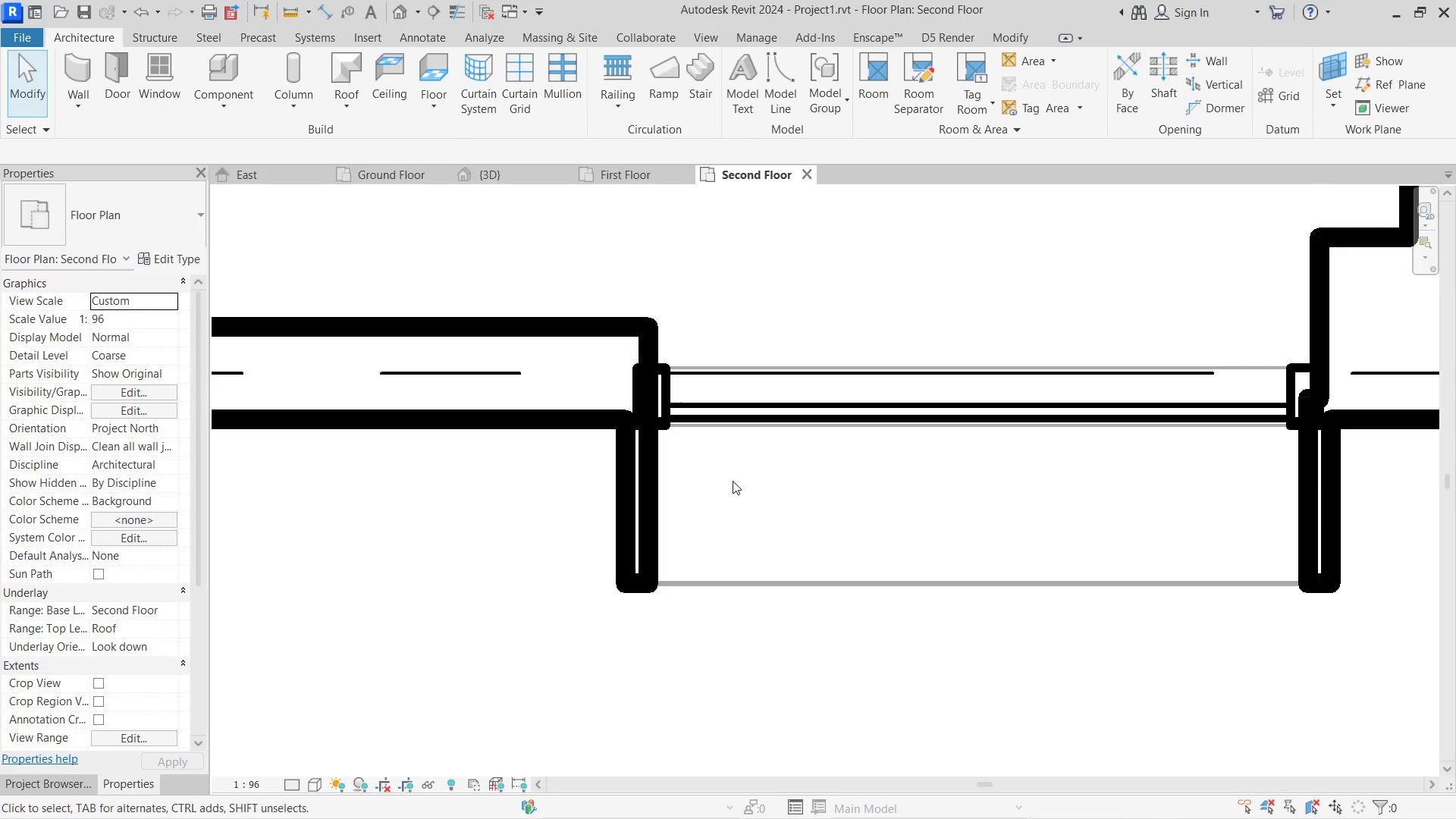 
scroll: coordinate [748, 491], scroll_direction: down, amount: 13.0
 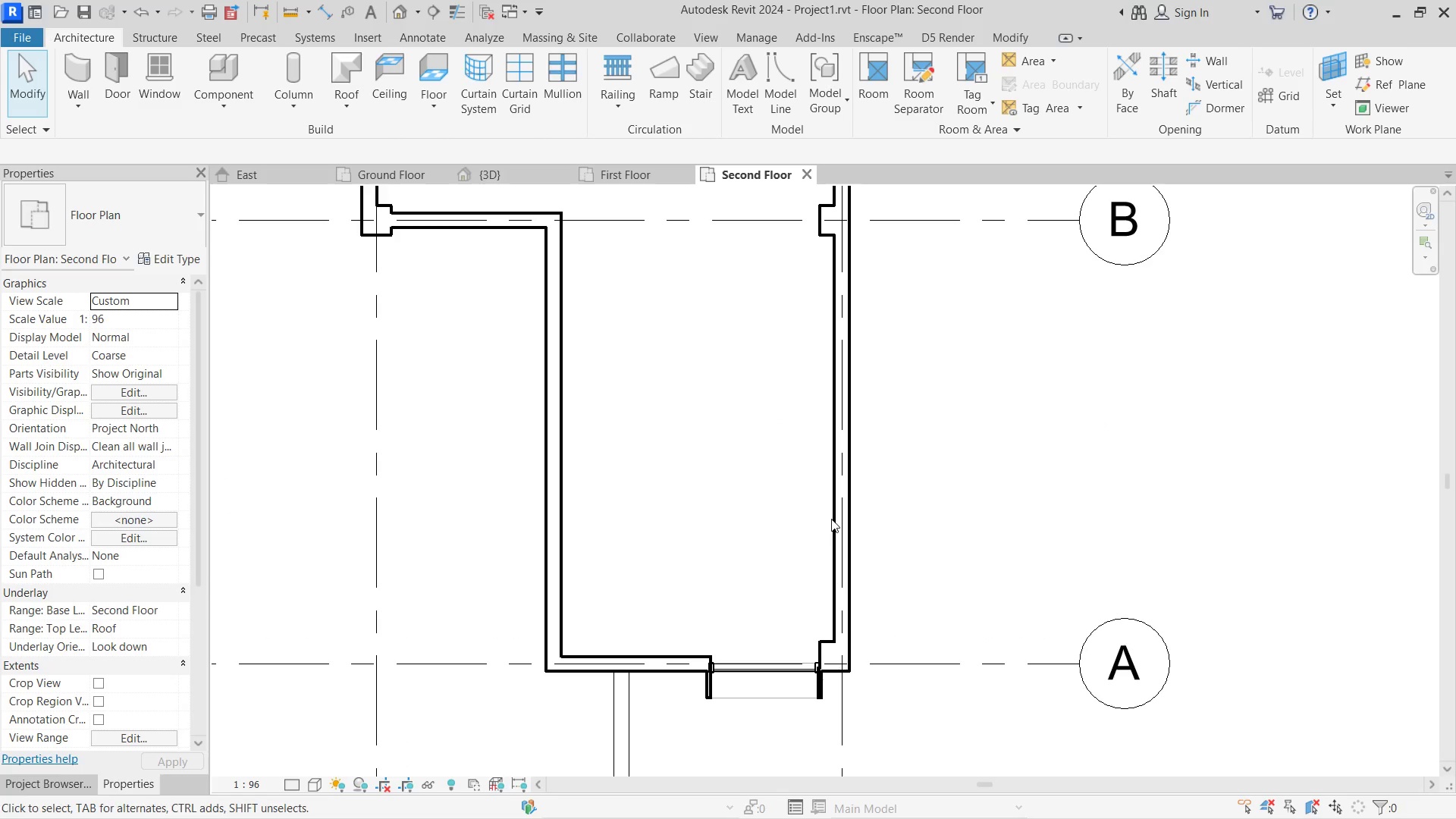 
double_click([837, 509])
 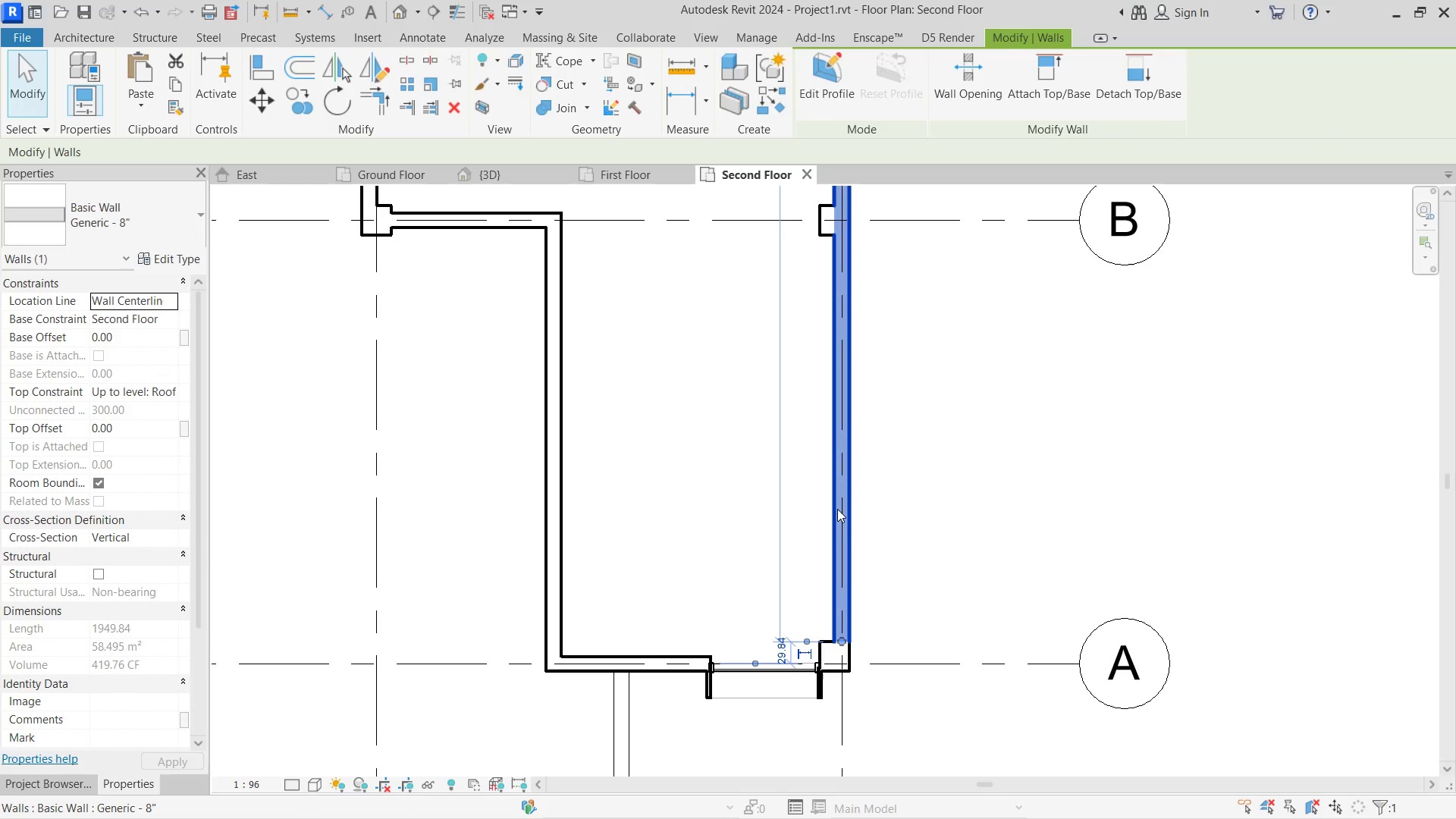 
right_click([837, 509])
 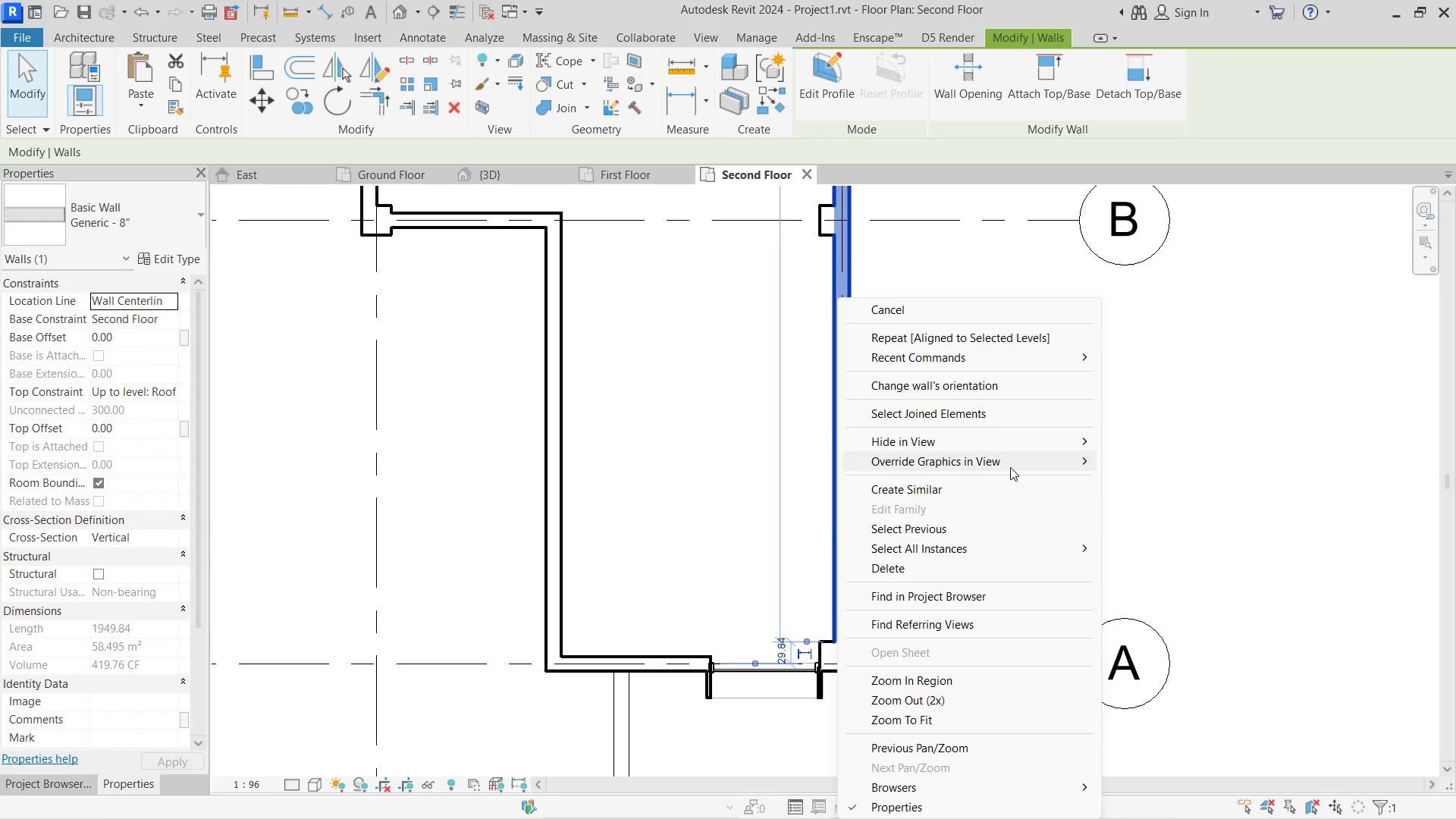 
left_click([1018, 466])
 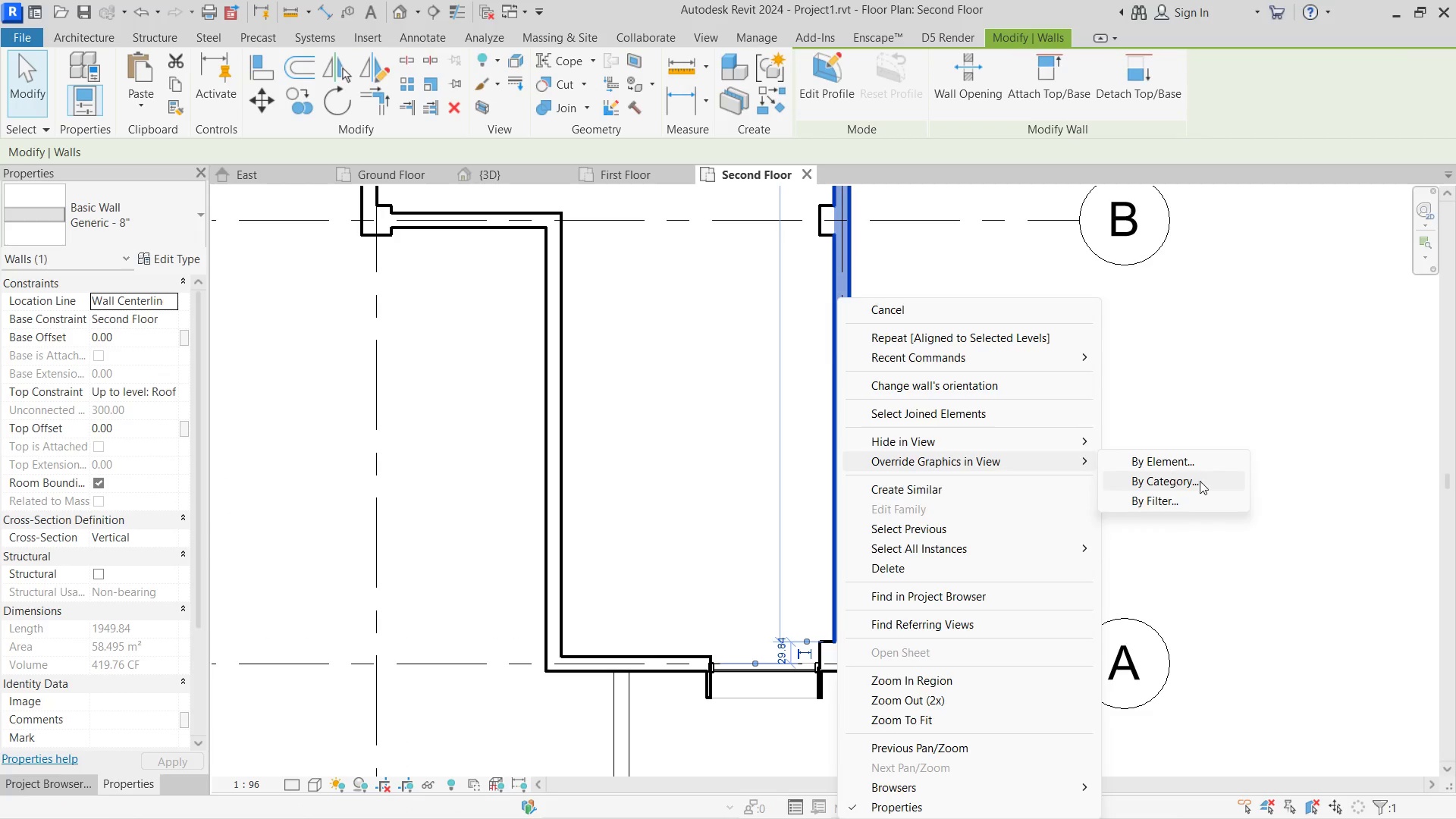 
left_click([1201, 481])
 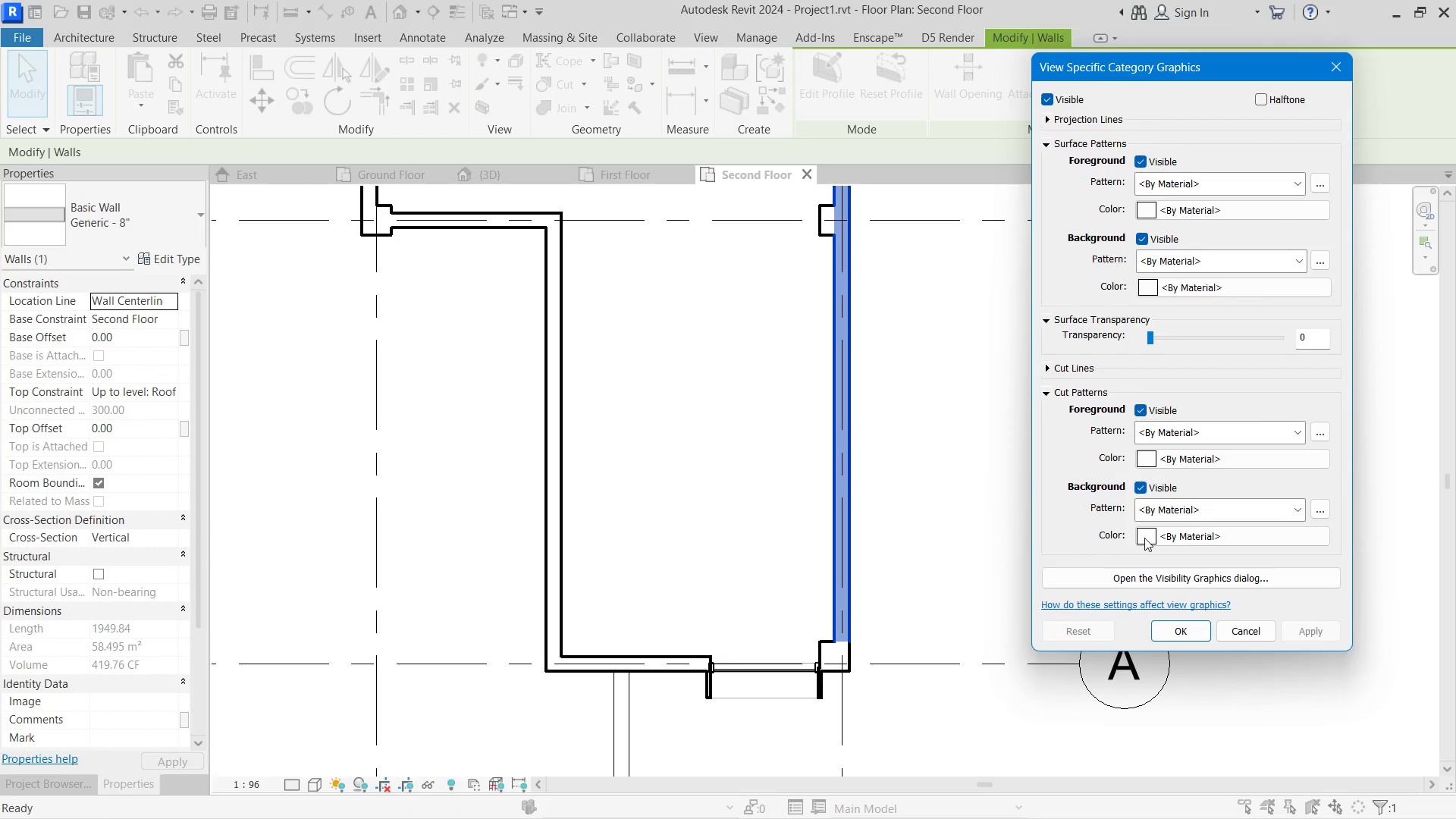 
left_click([1144, 538])
 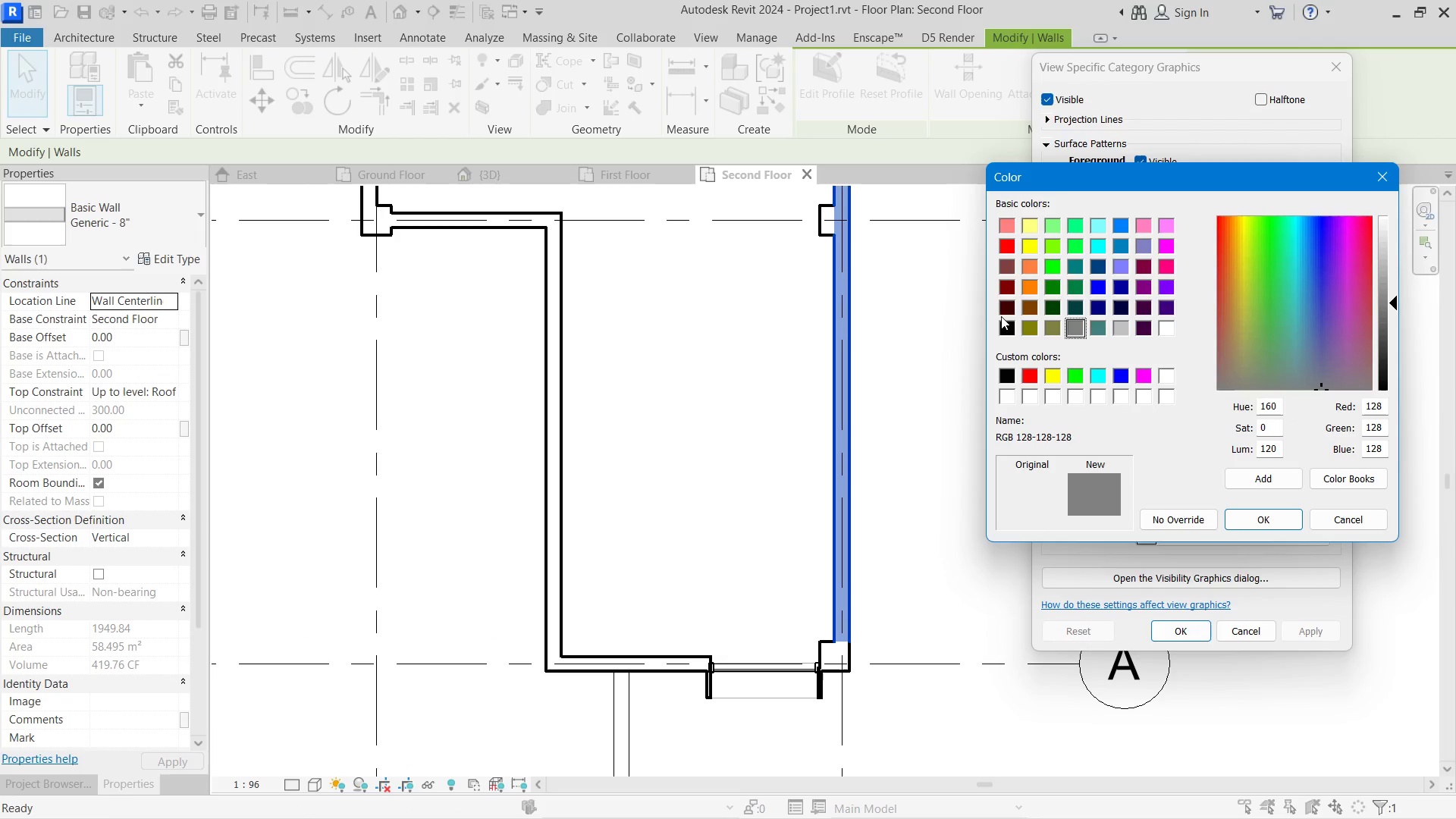 
left_click([1003, 323])
 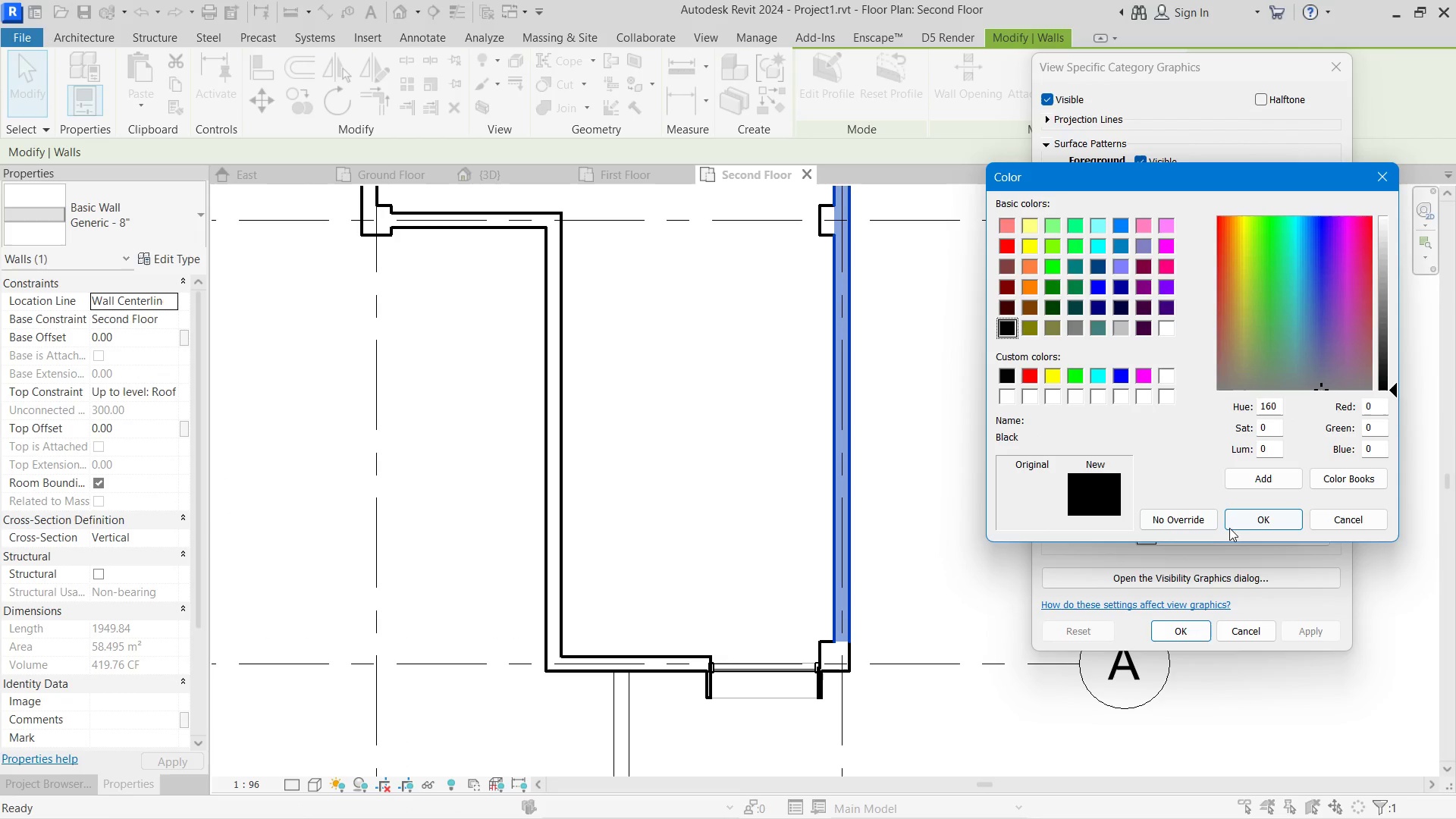 
left_click([1235, 524])
 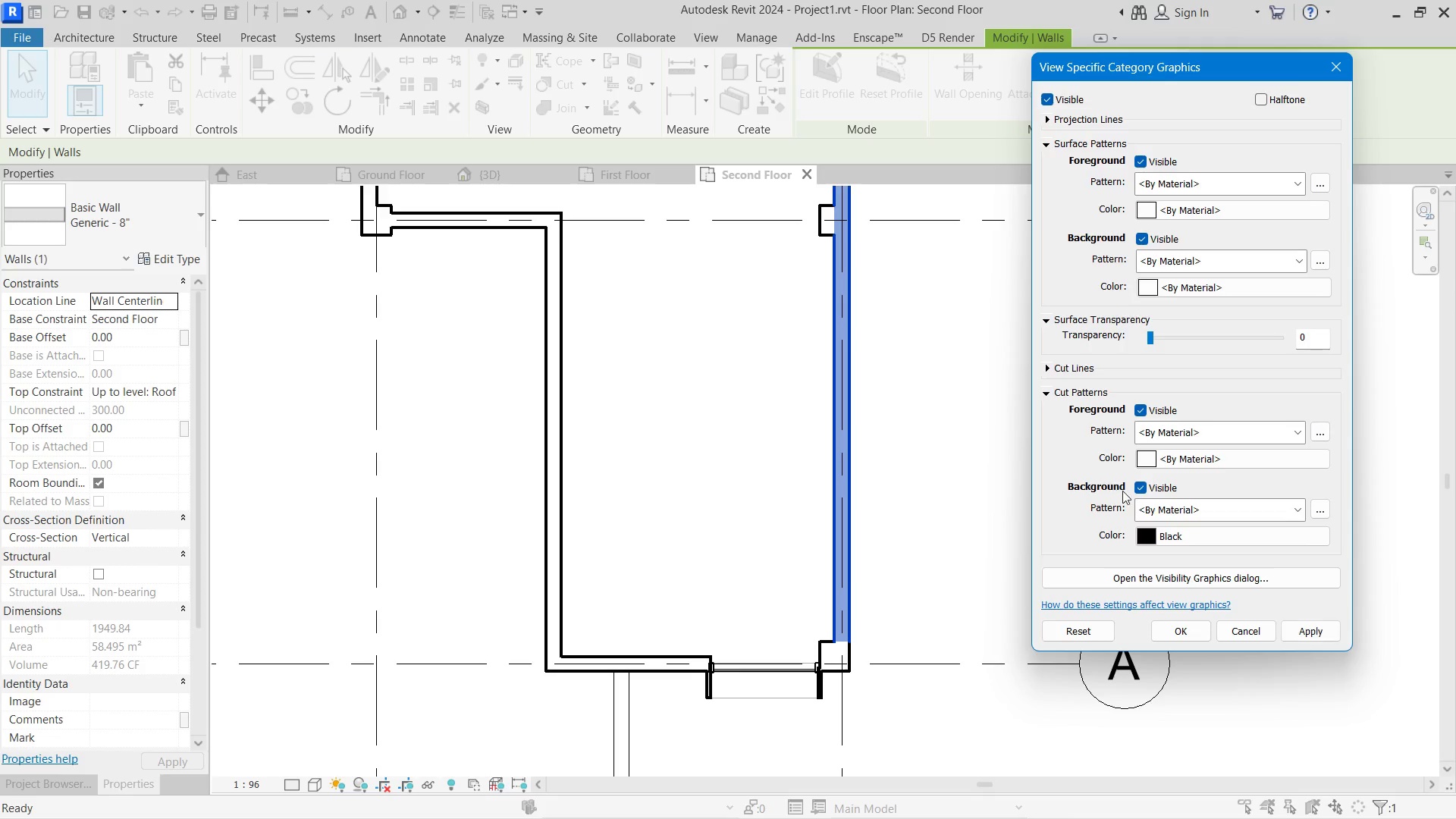 
left_click([1143, 515])
 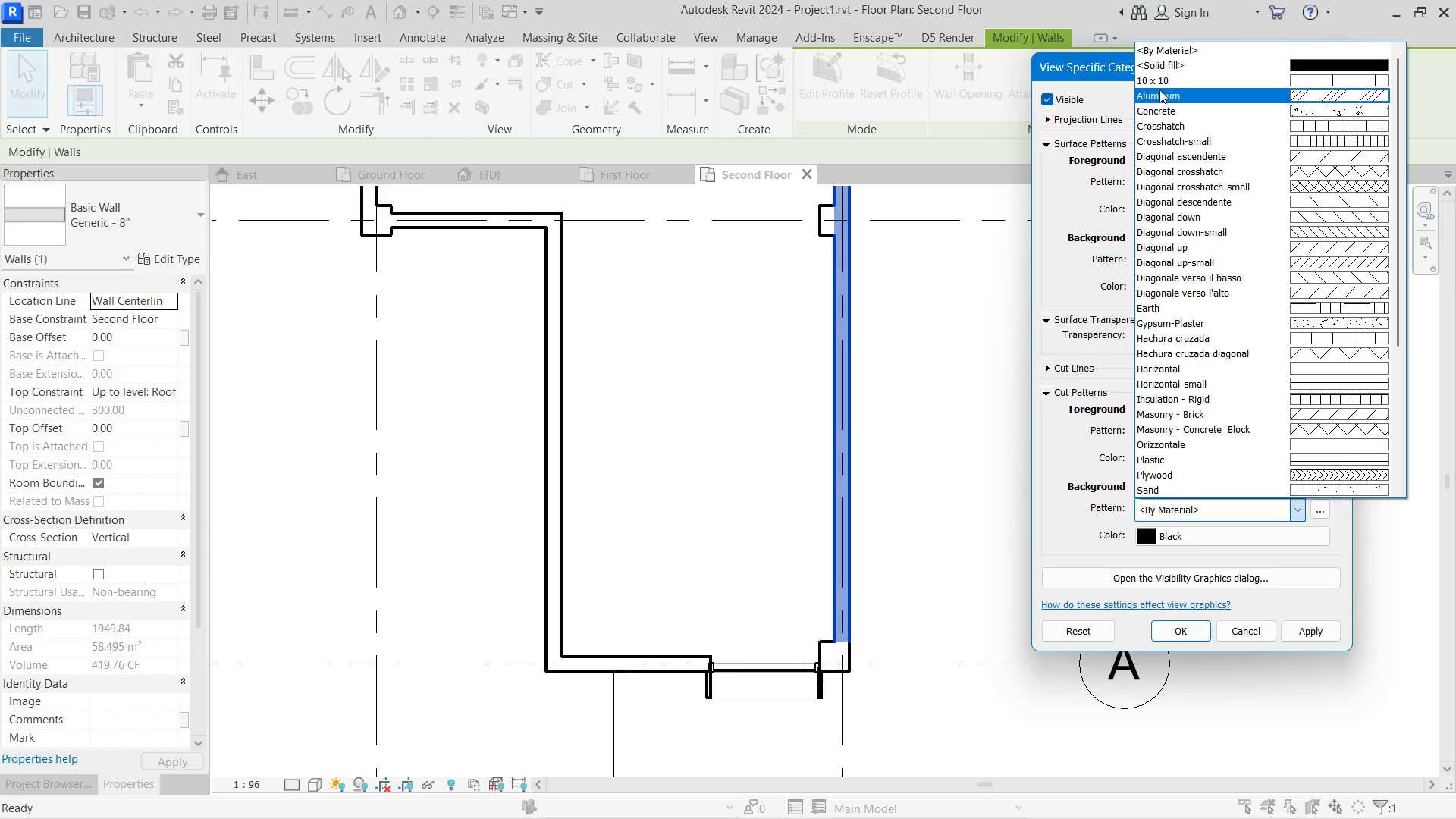 
left_click([1159, 68])
 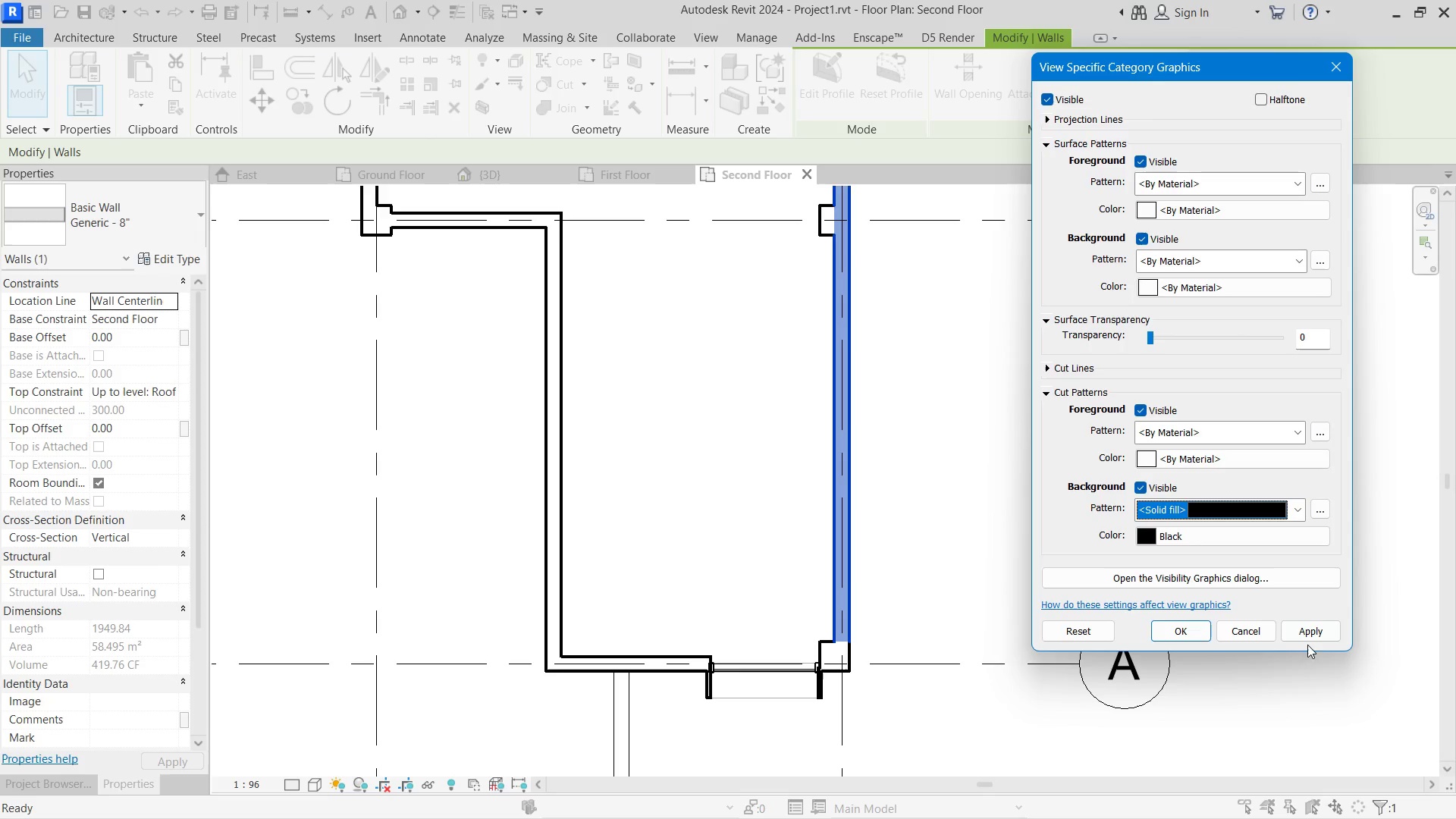 
double_click([1290, 637])
 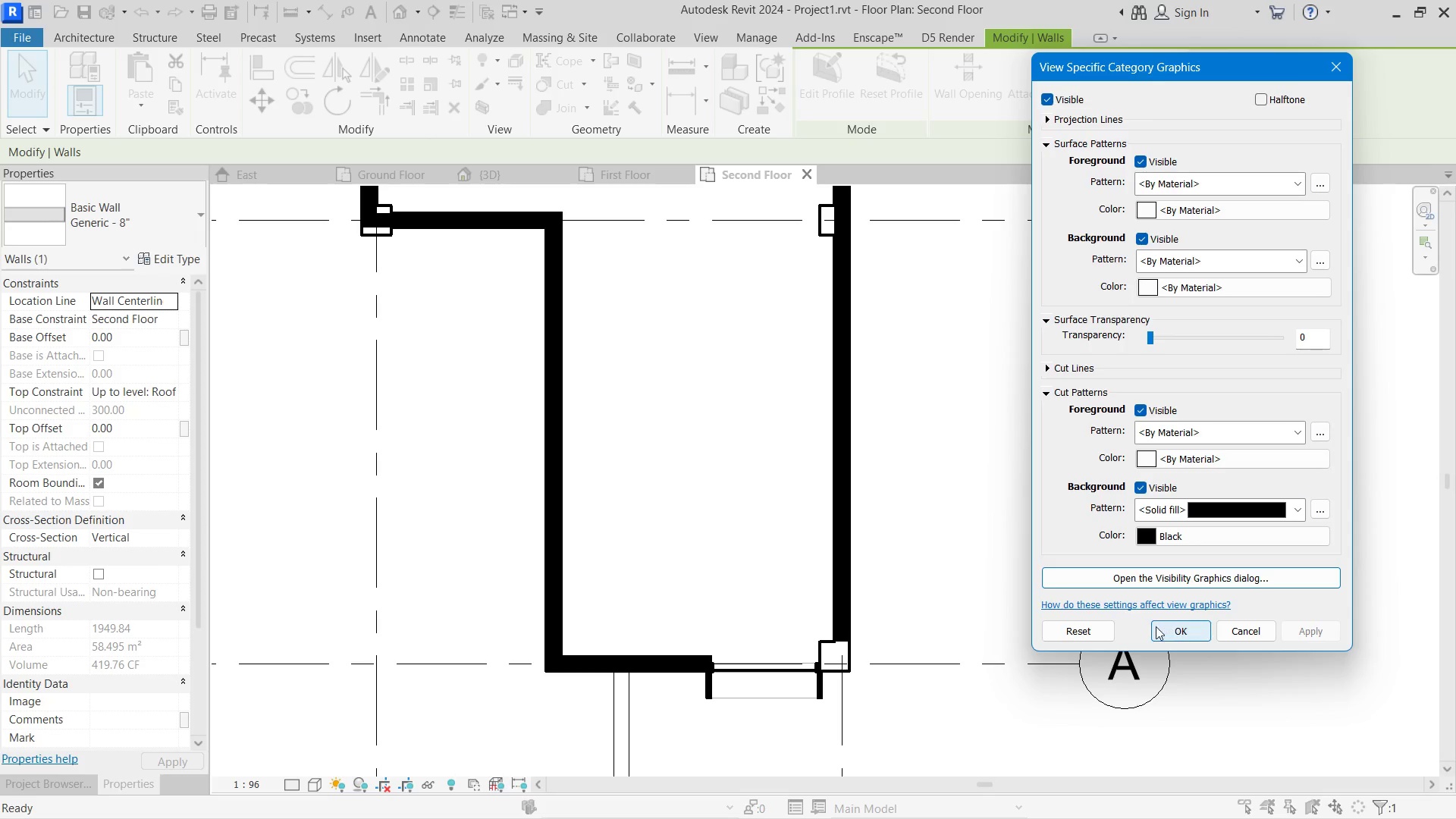 
left_click([1152, 627])
 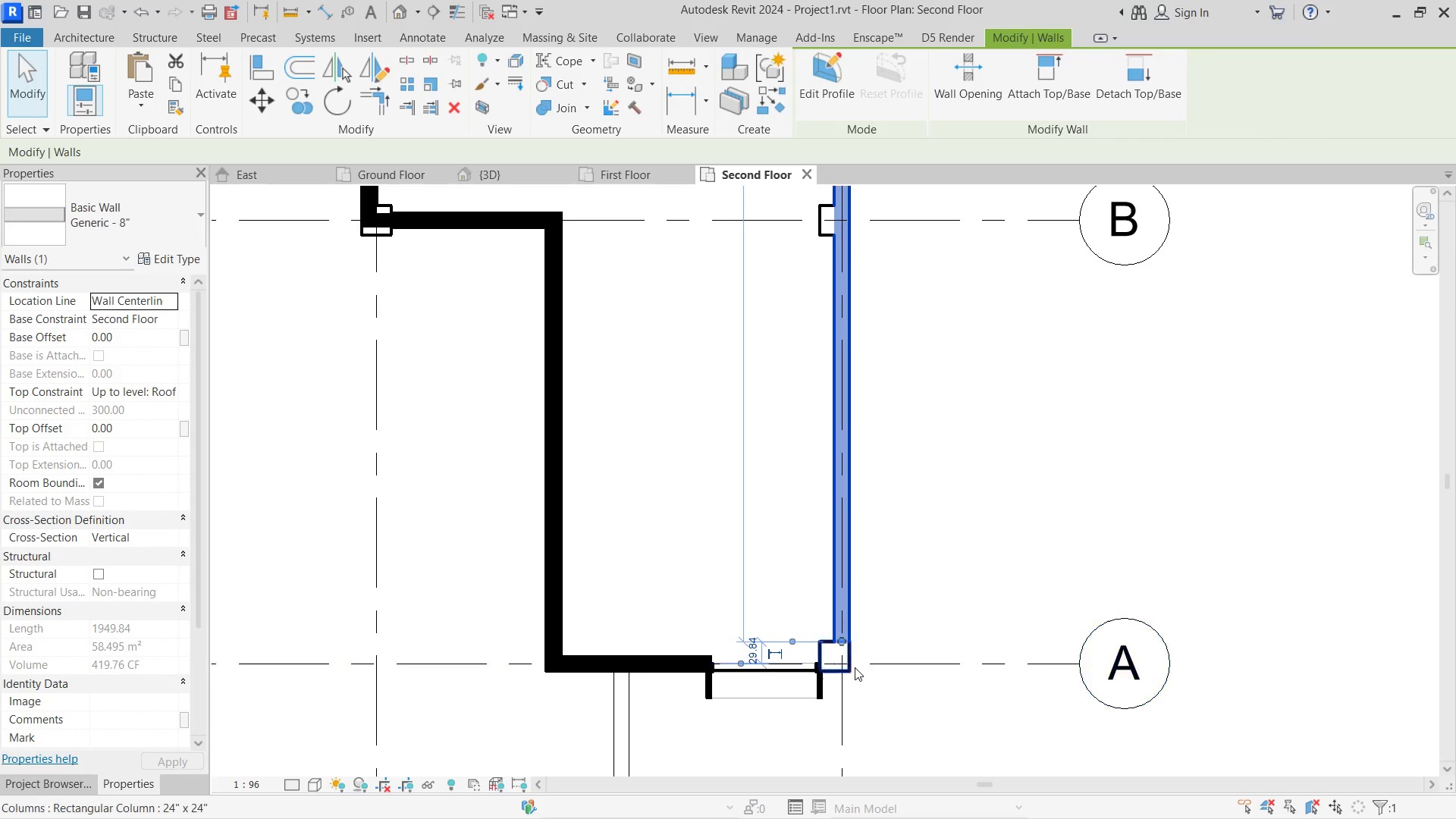 
left_click([843, 672])
 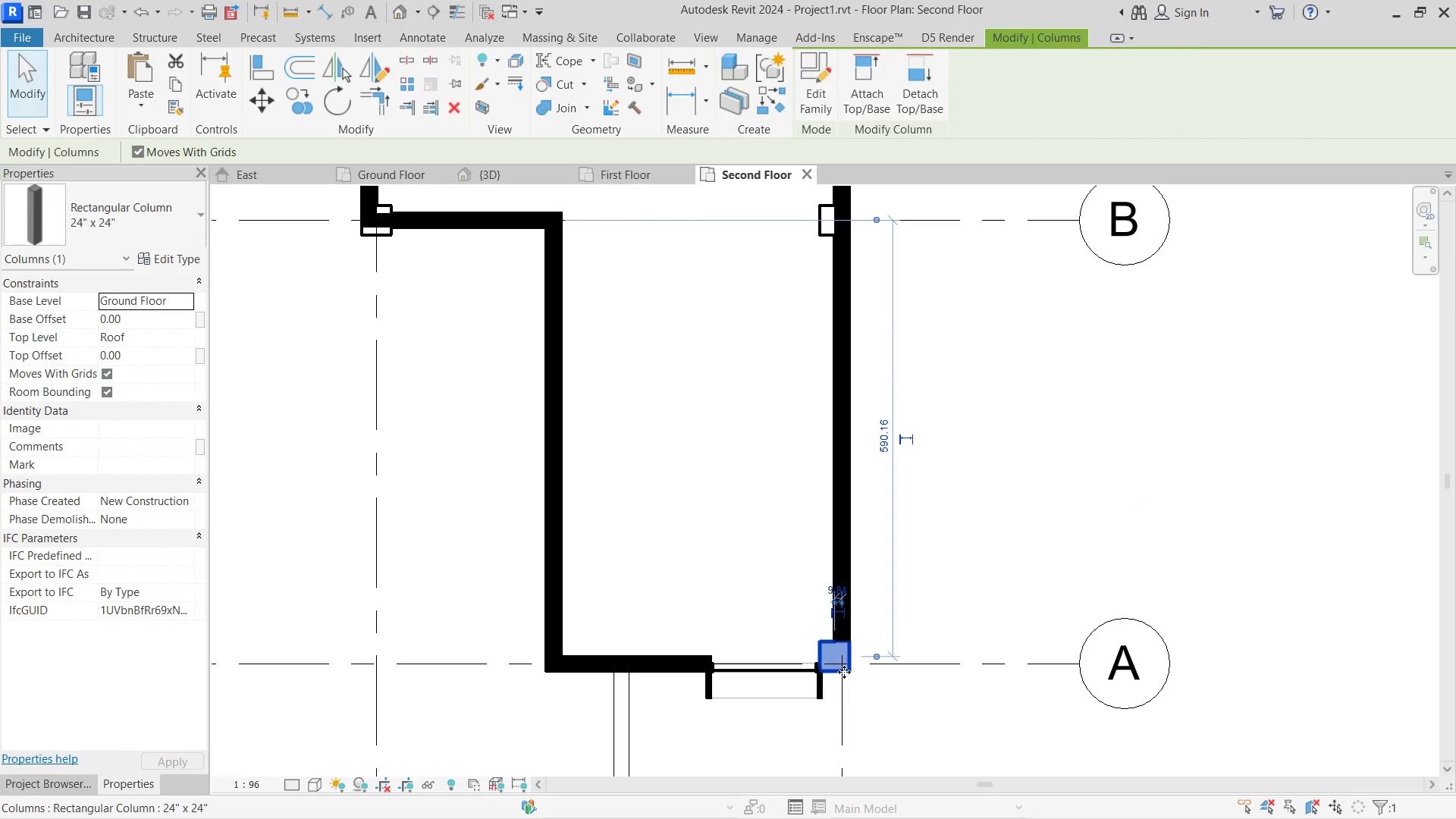 
right_click([844, 672])
 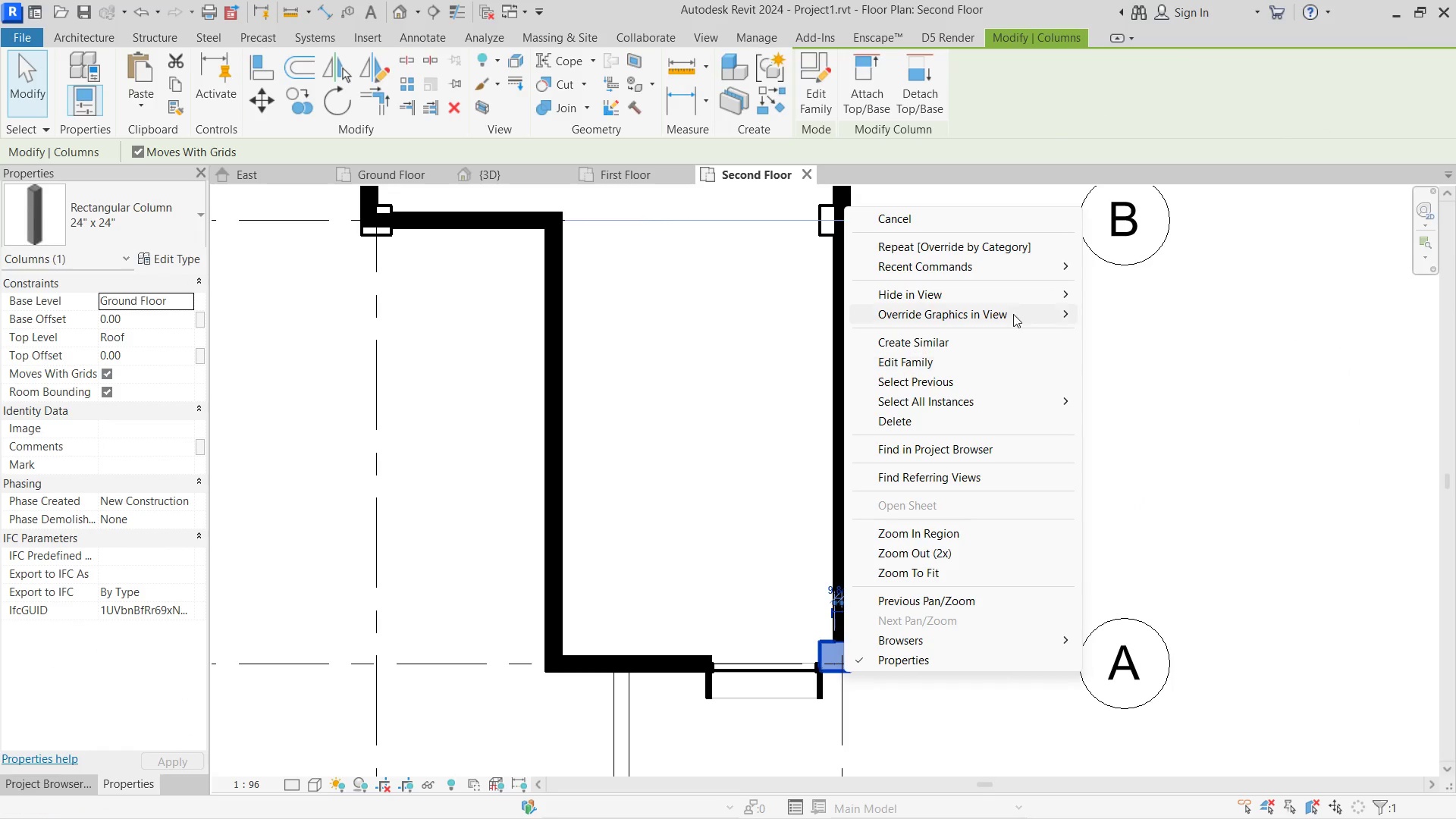 
left_click([1013, 309])
 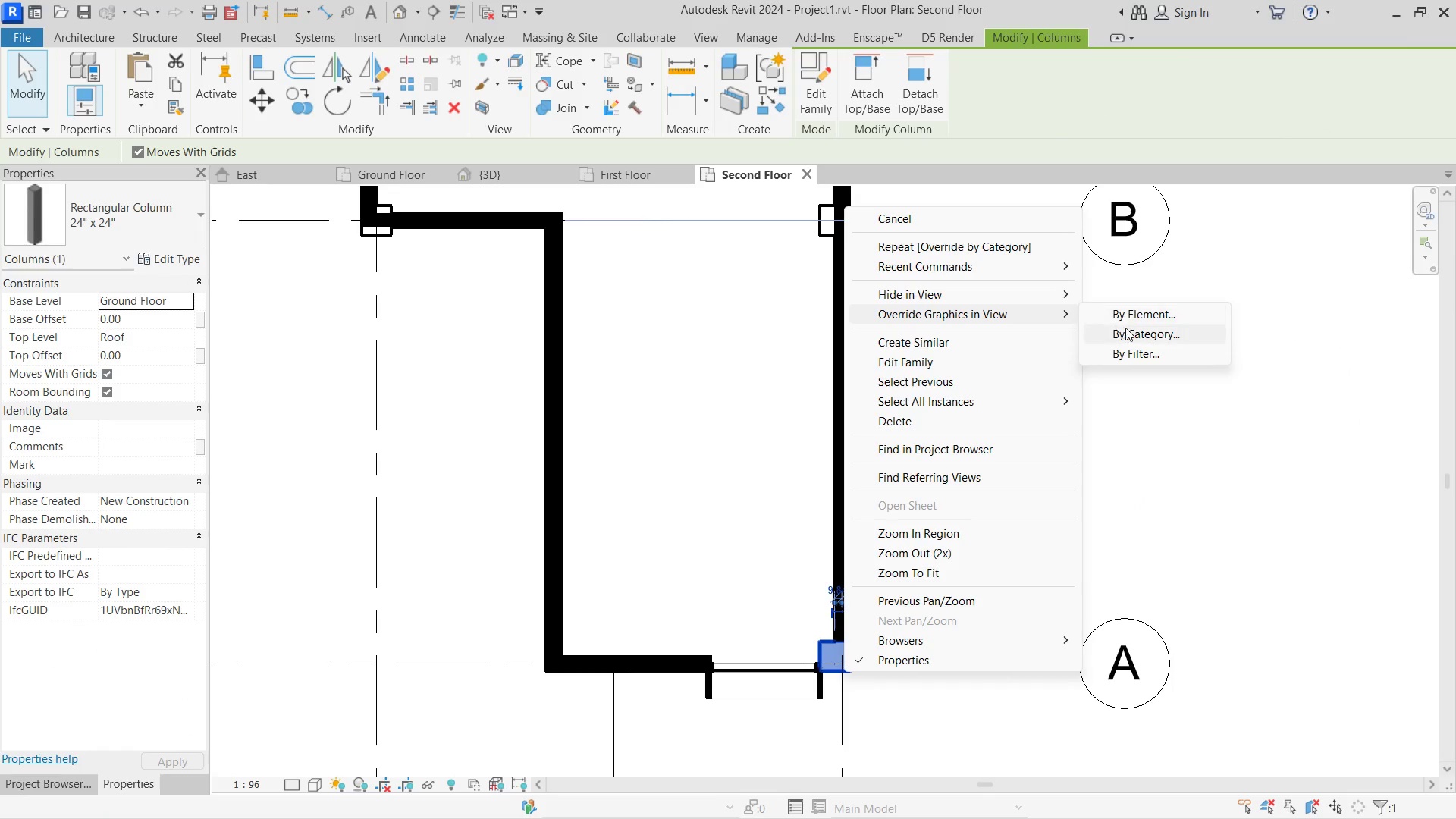 
left_click([1128, 331])
 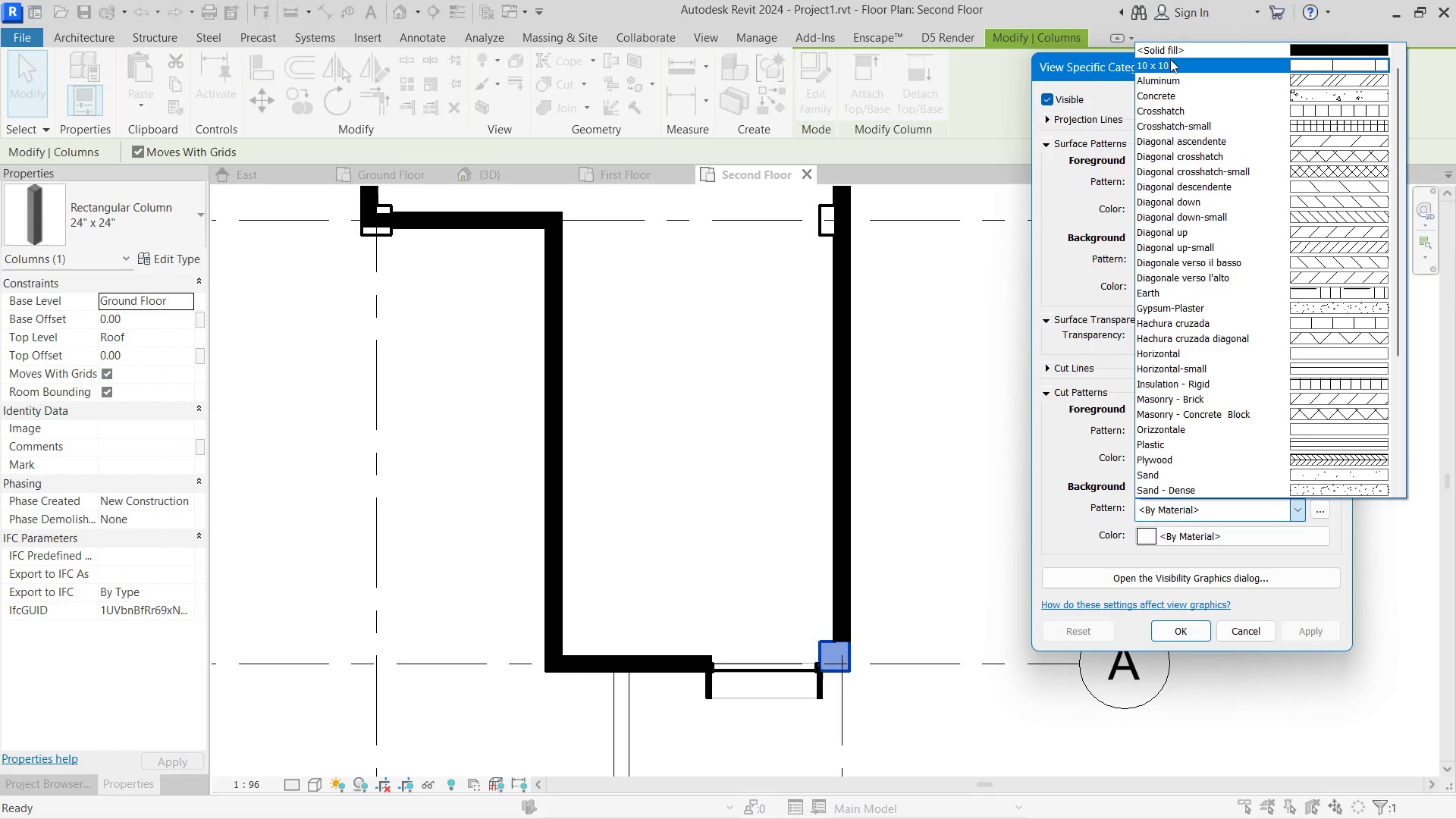 
left_click([1170, 55])
 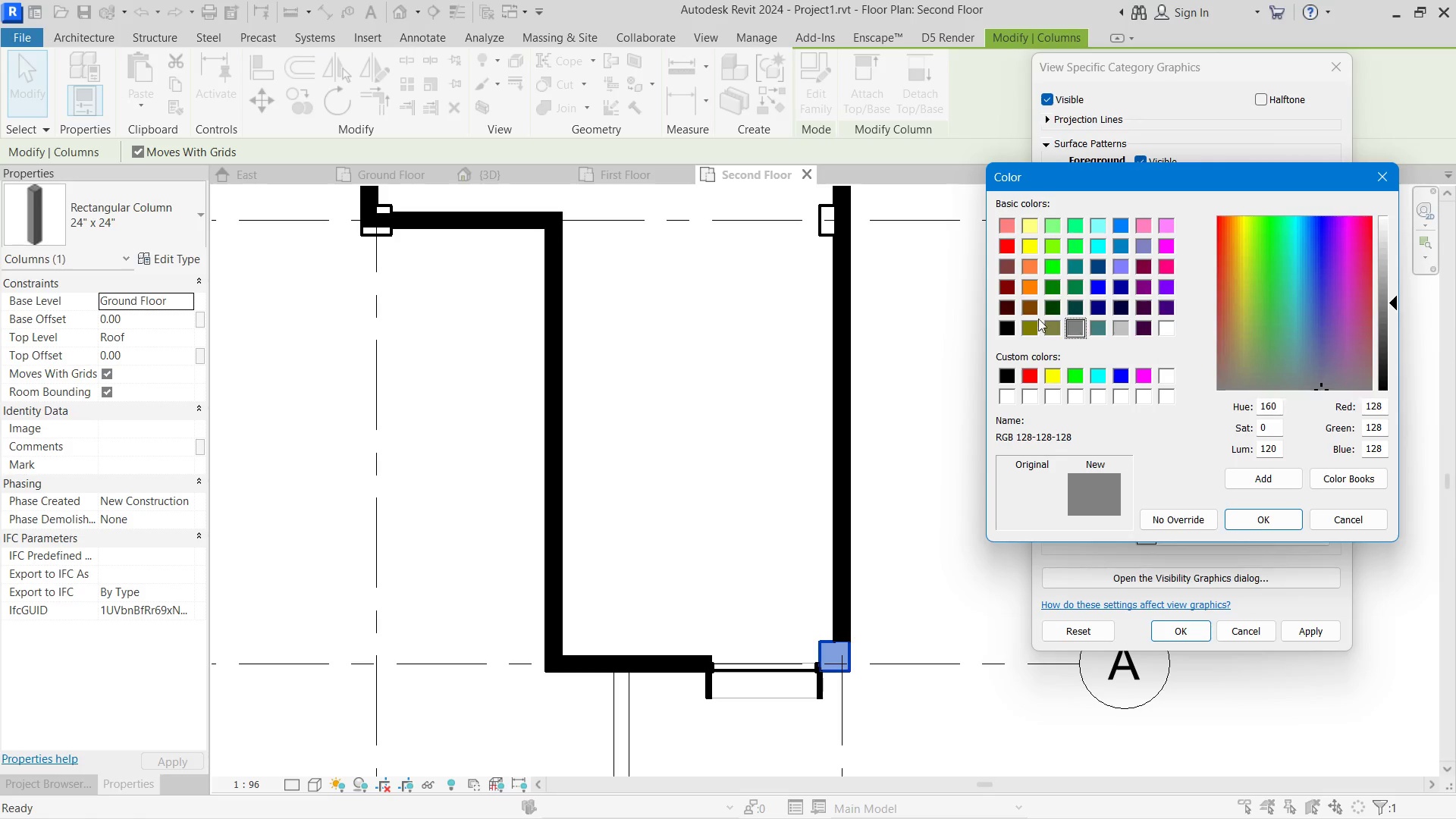 
left_click([1011, 332])
 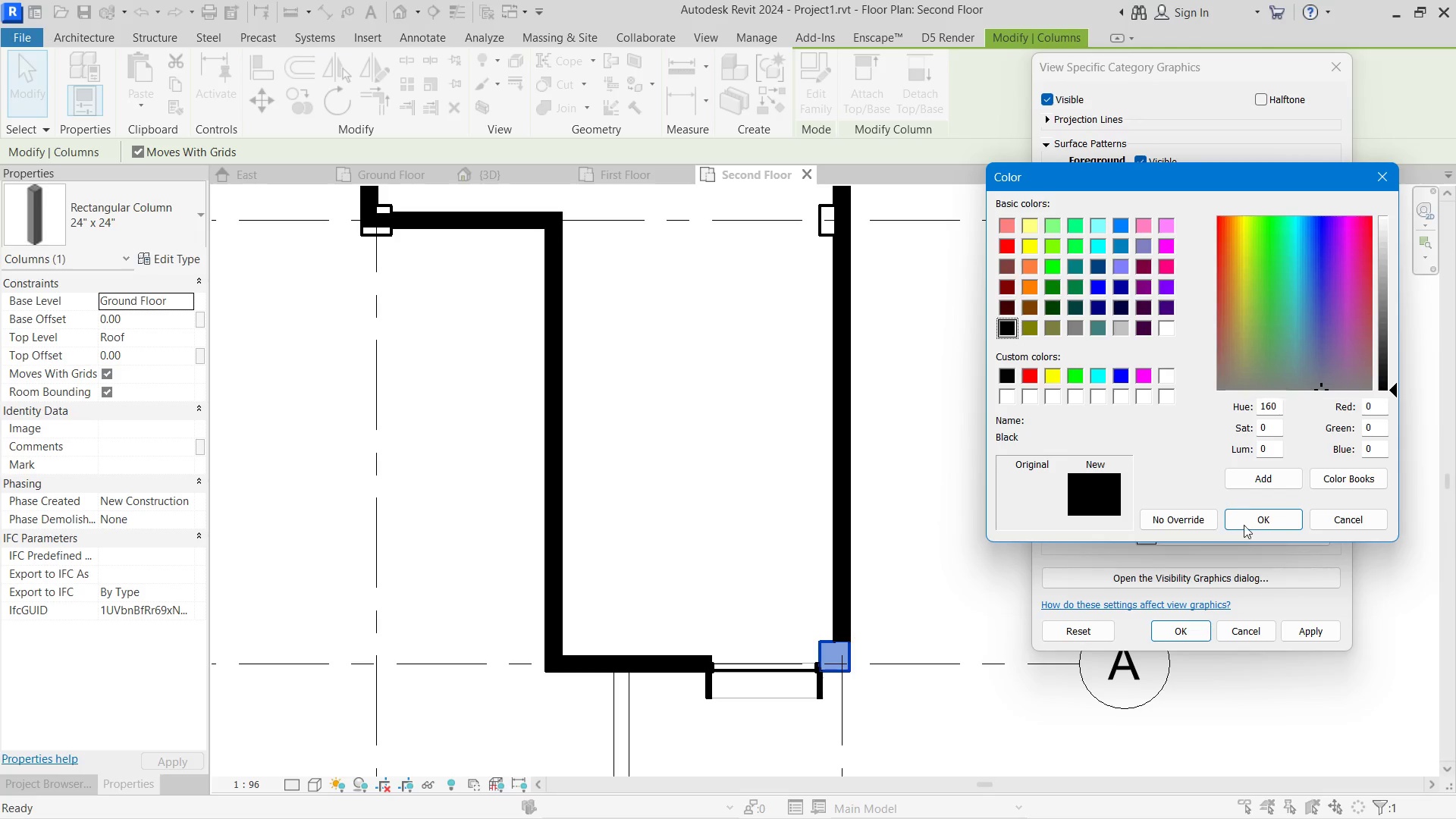 
left_click([1245, 528])
 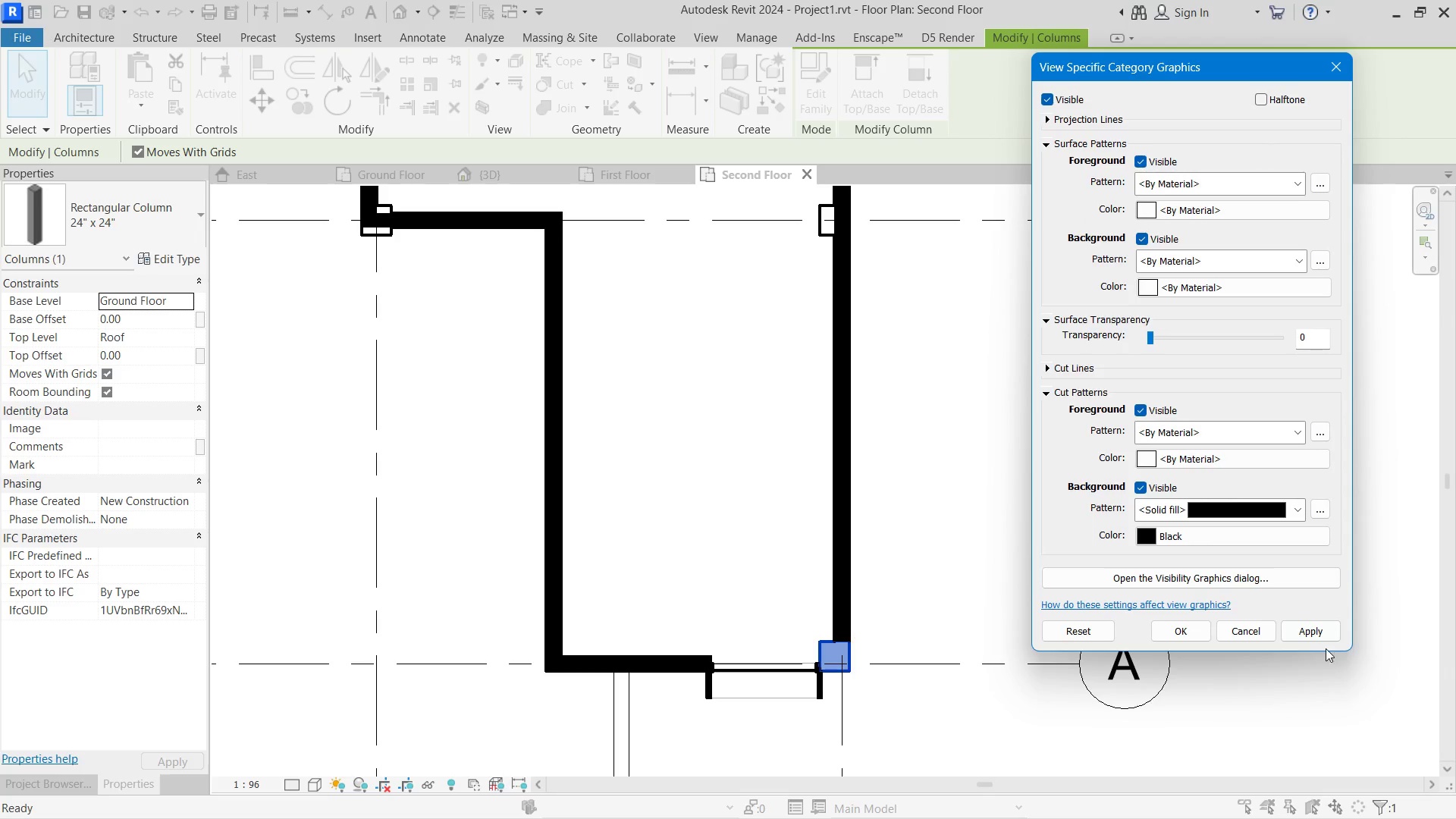 
left_click([1320, 631])
 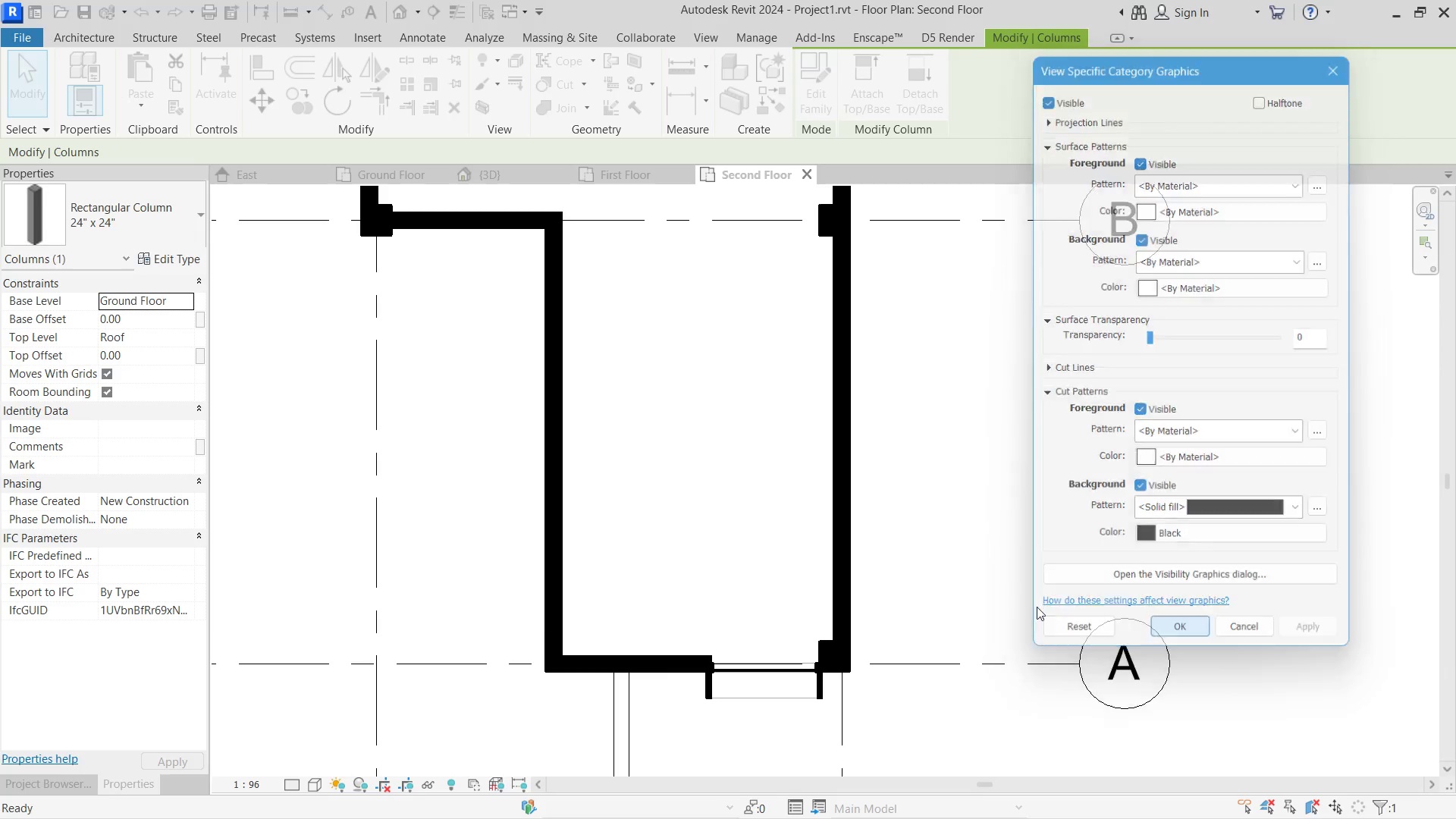 
triple_click([971, 595])
 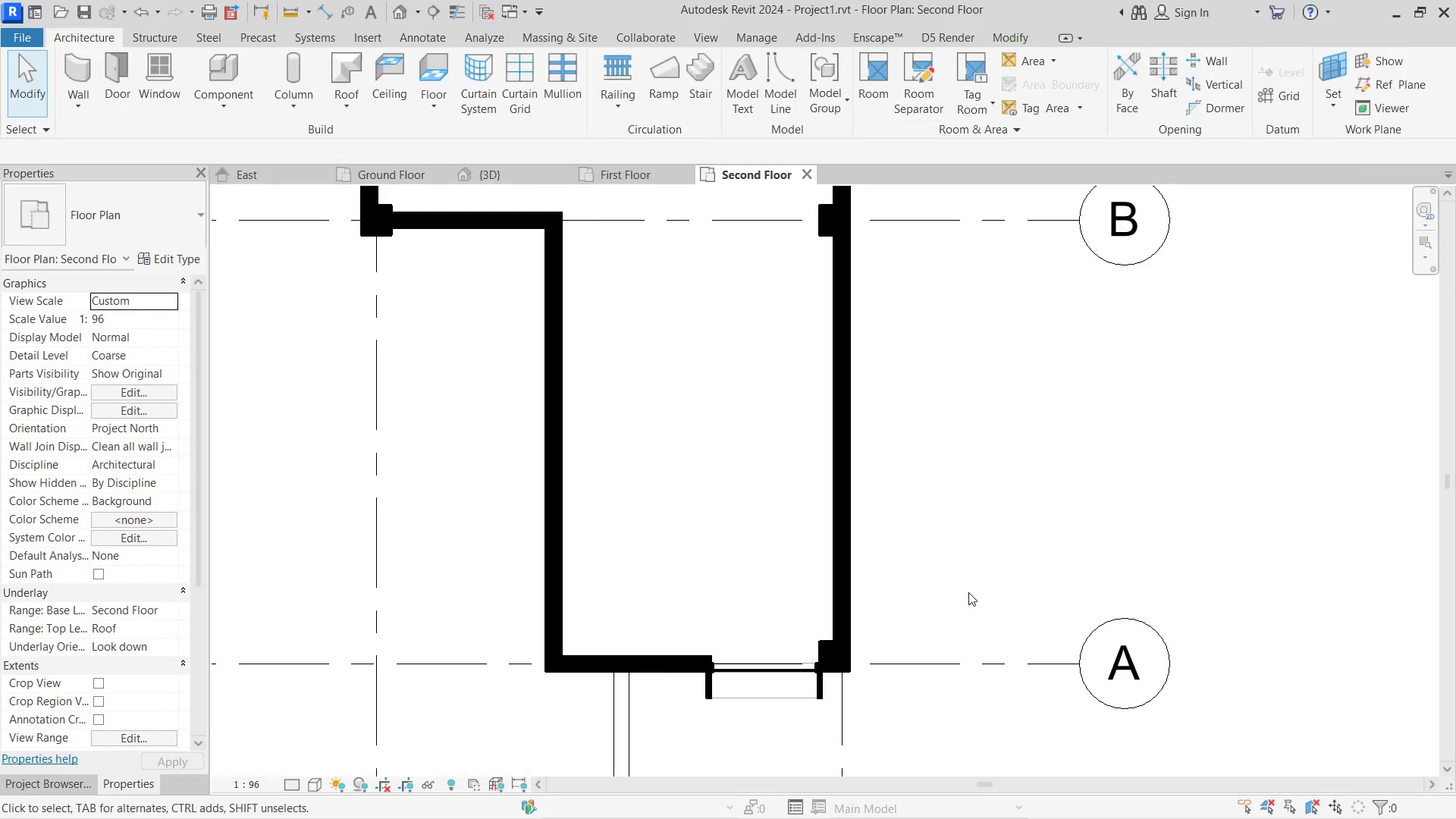 
scroll: coordinate [984, 548], scroll_direction: down, amount: 4.0
 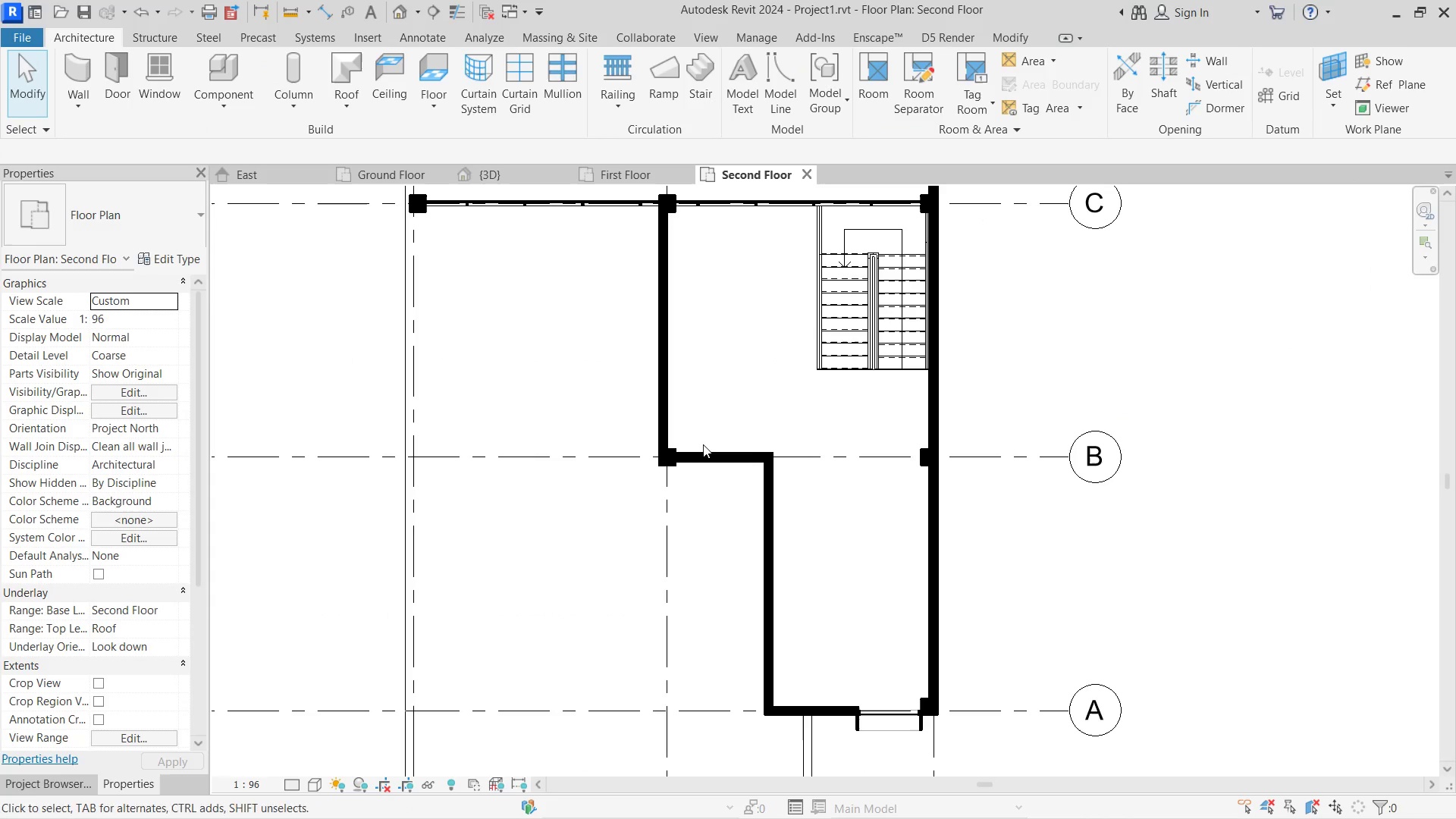 
left_click([704, 445])
 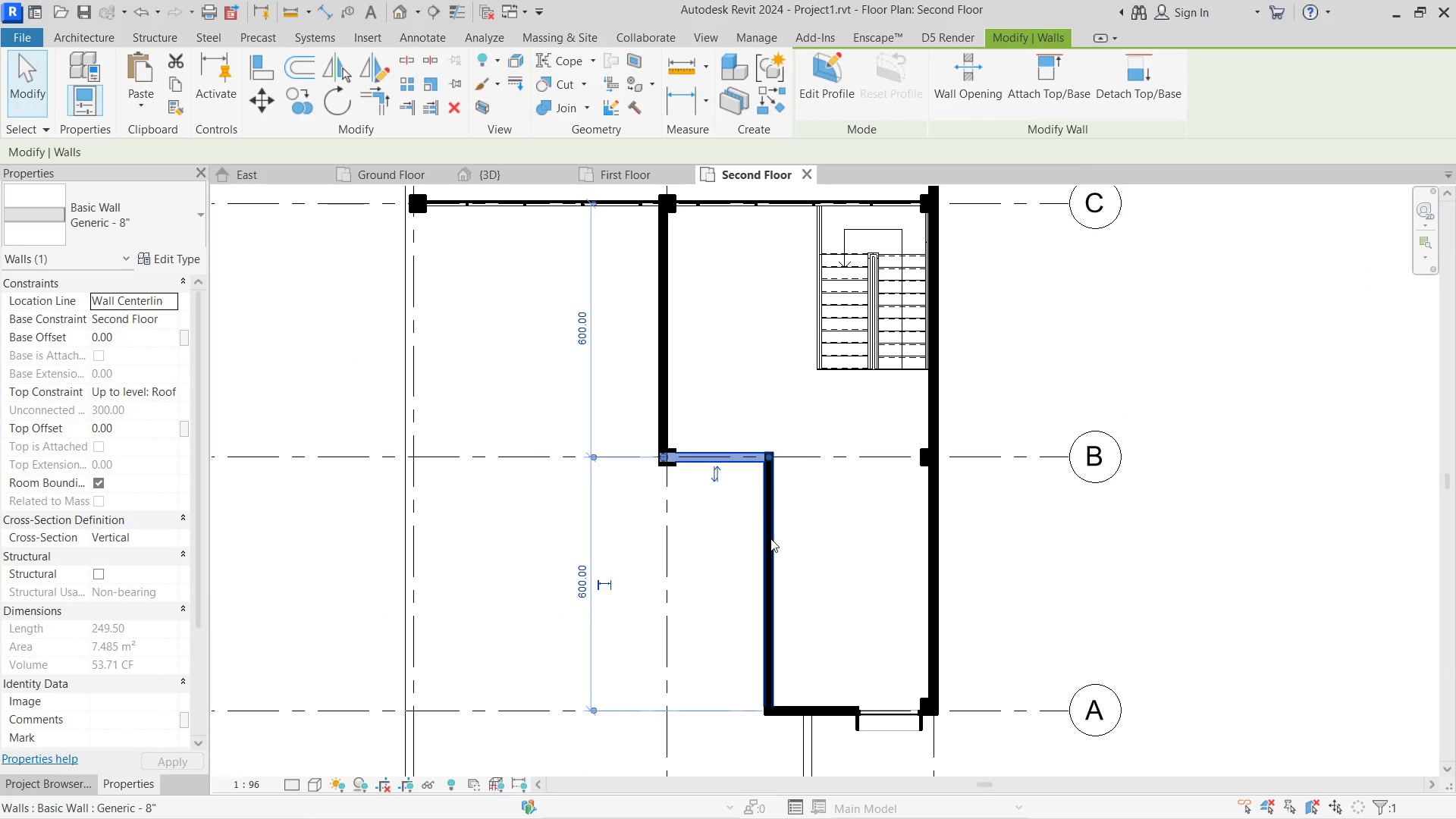 
left_click([769, 424])
 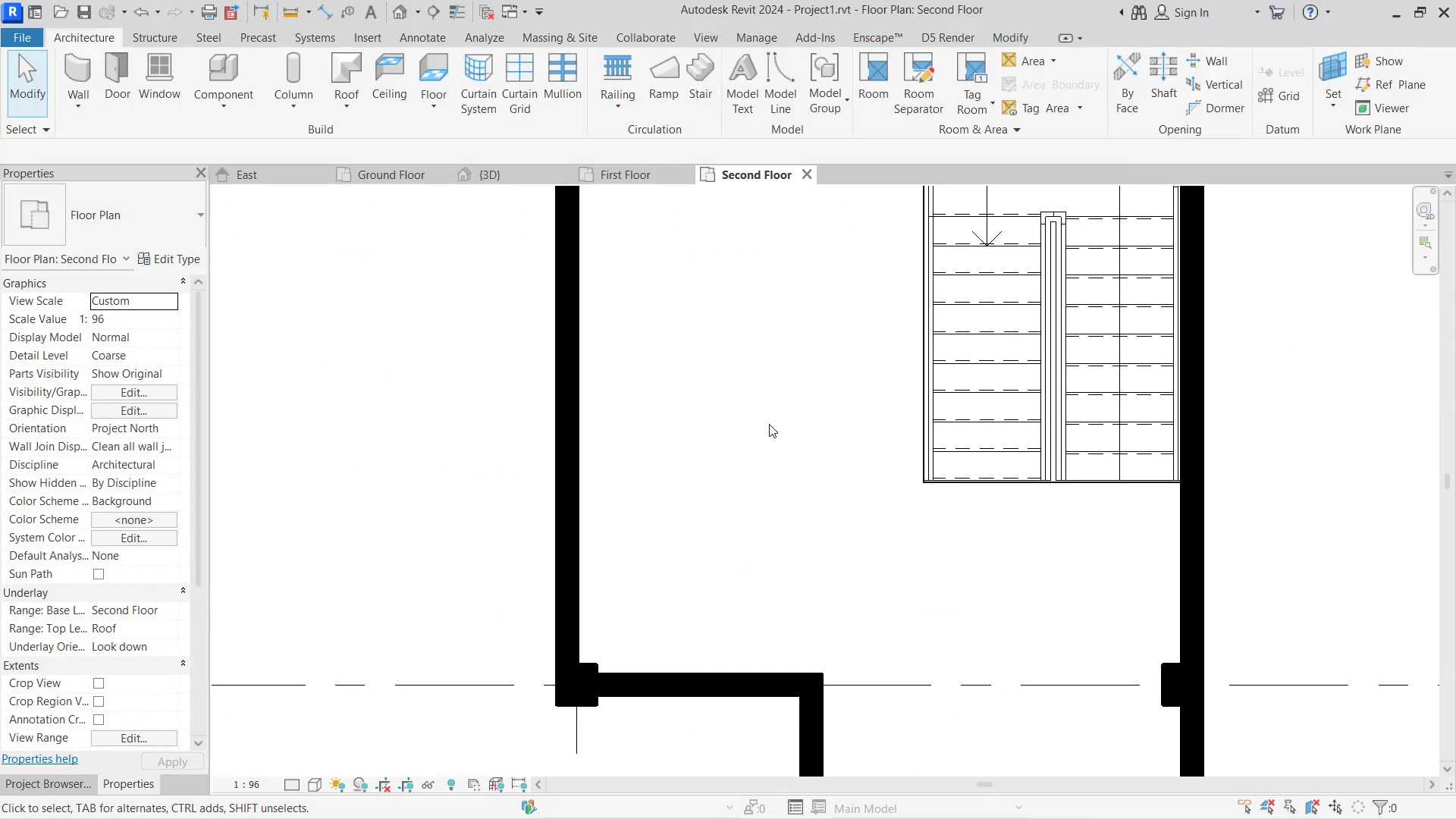 
scroll: coordinate [736, 345], scroll_direction: up, amount: 5.0
 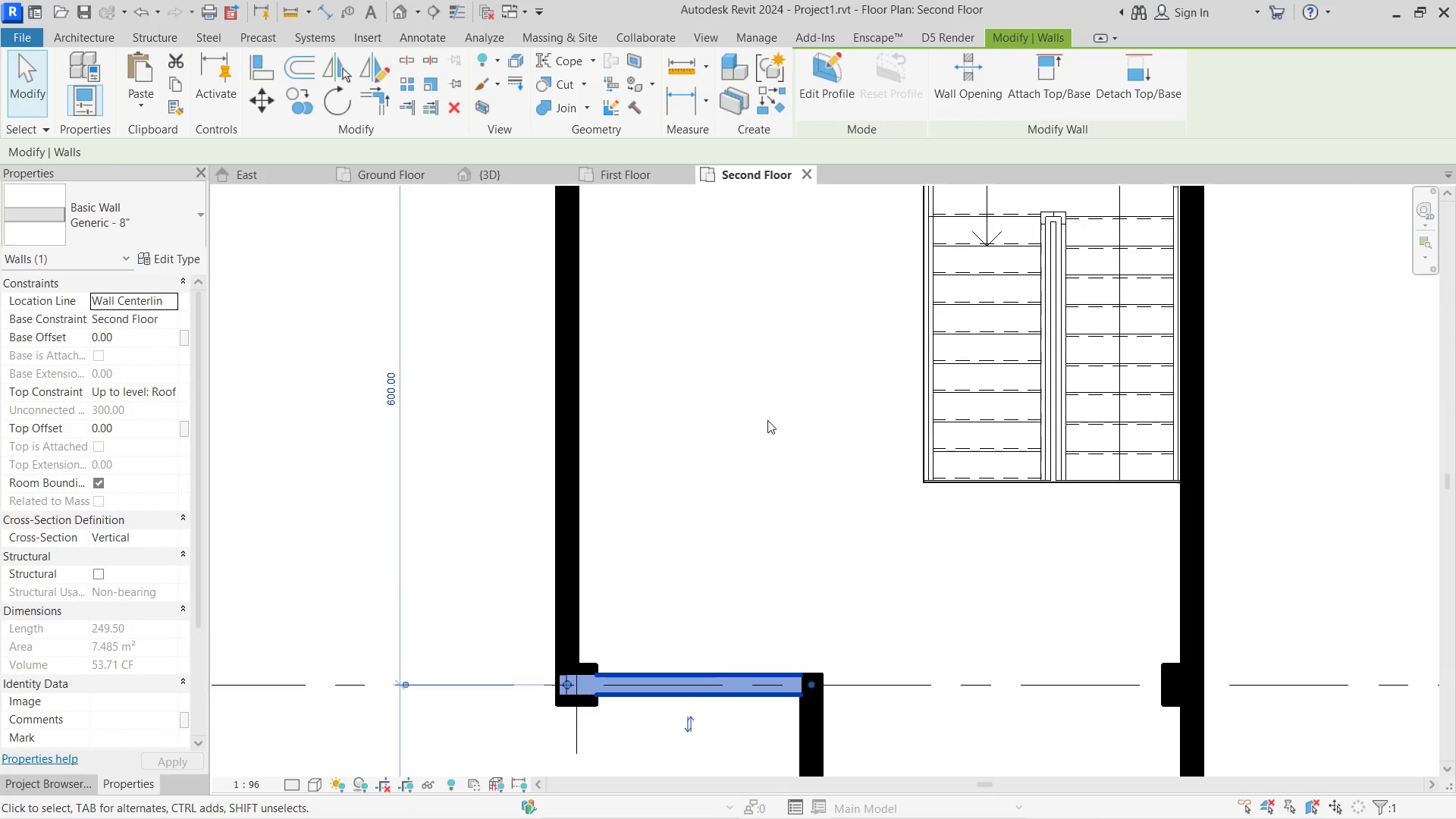 
scroll: coordinate [770, 424], scroll_direction: down, amount: 4.0
 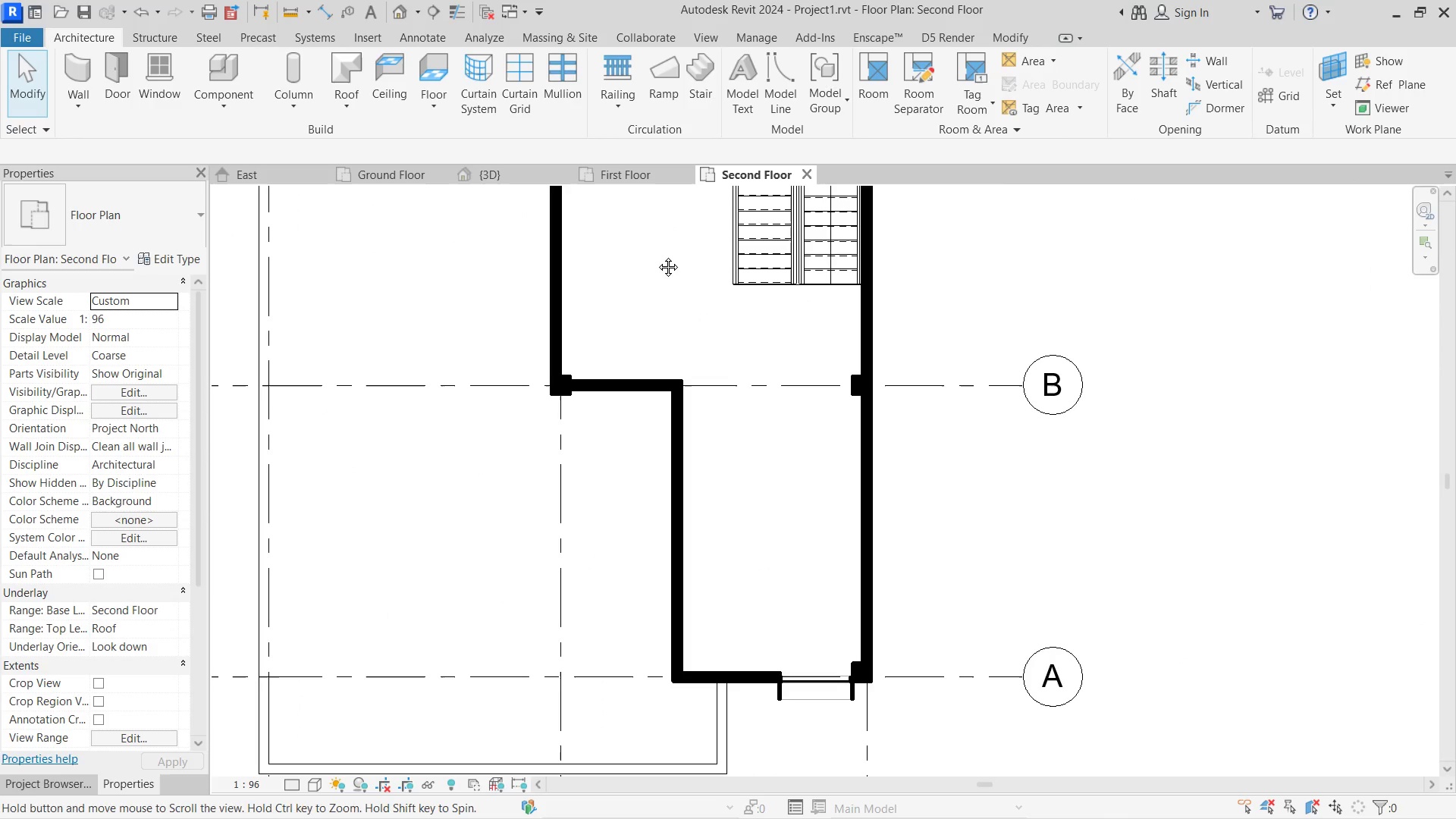 
type(wa)
 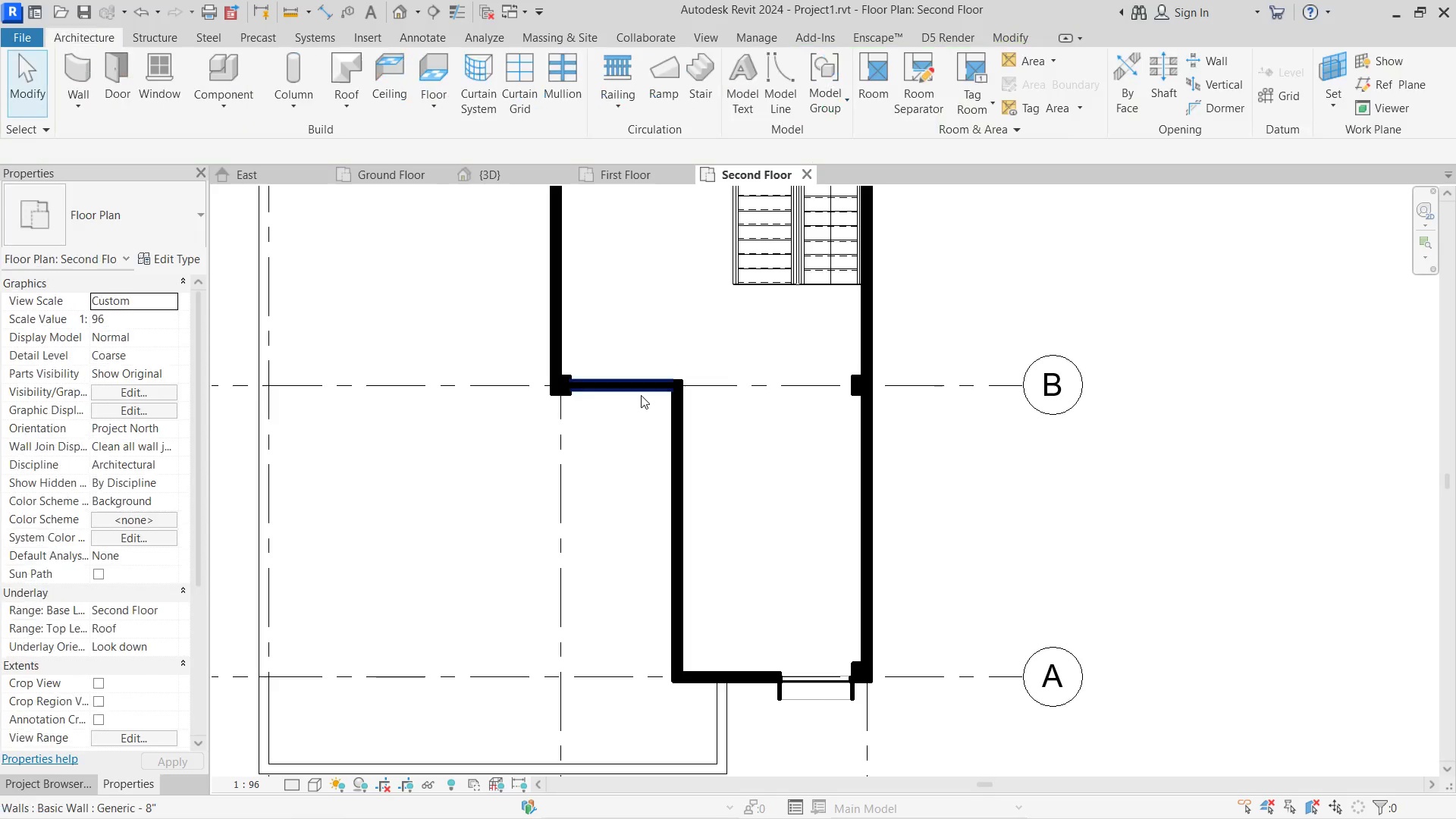 
left_click([641, 389])
 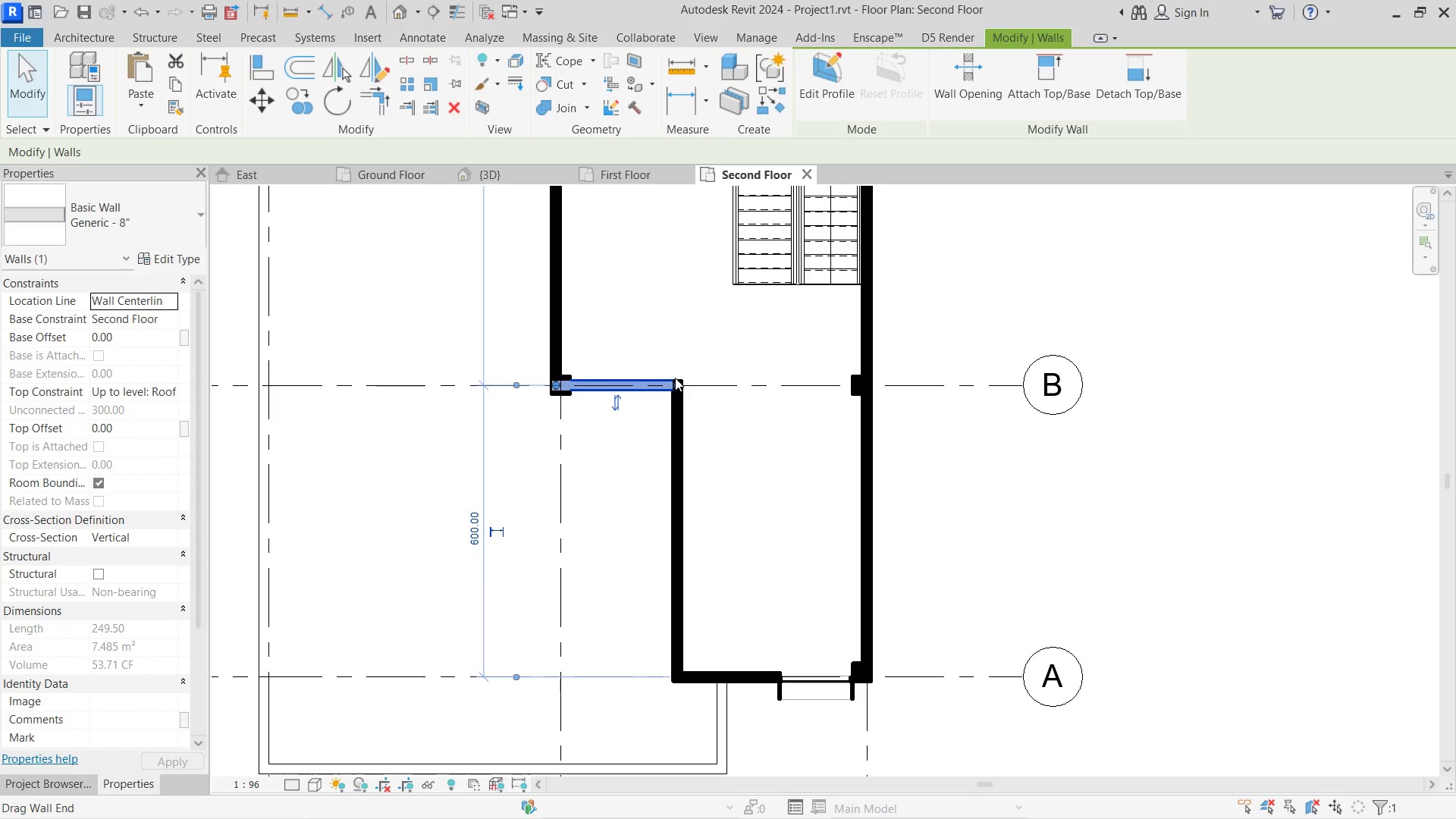 
left_click_drag(start_coordinate=[675, 378], to_coordinate=[860, 393])
 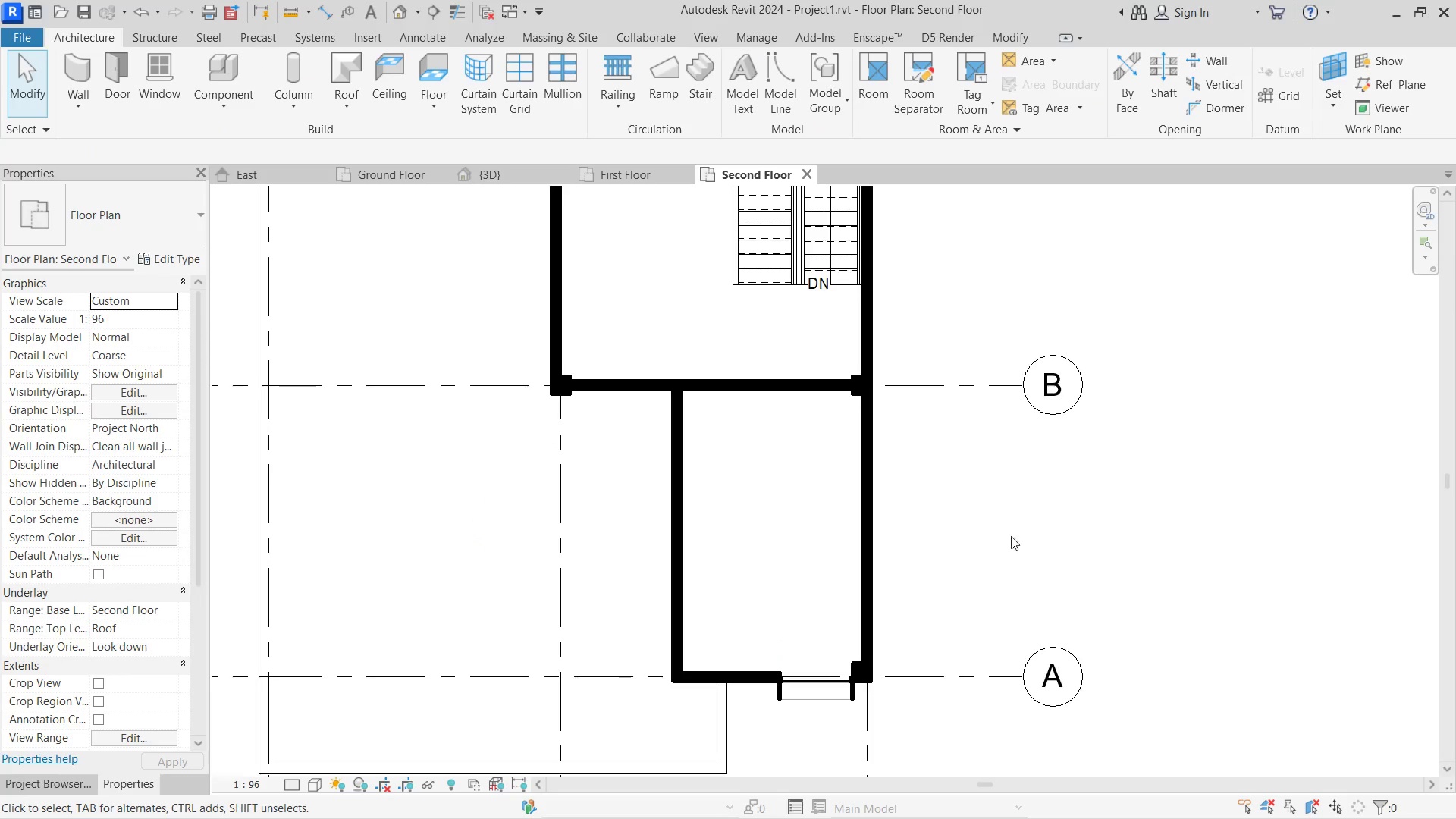 
hold_key(key=ShiftLeft, duration=0.75)
 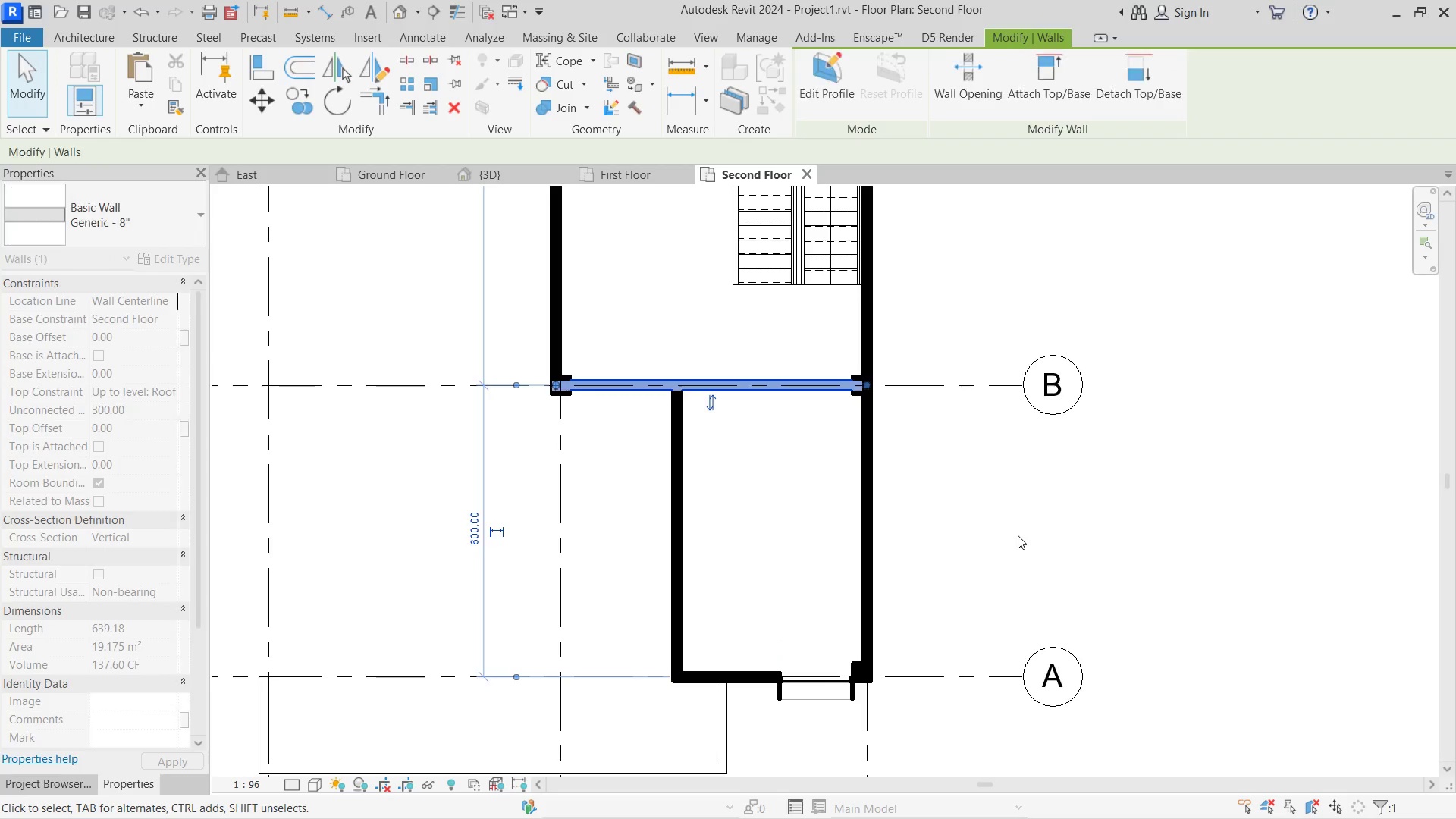 
left_click([1018, 535])
 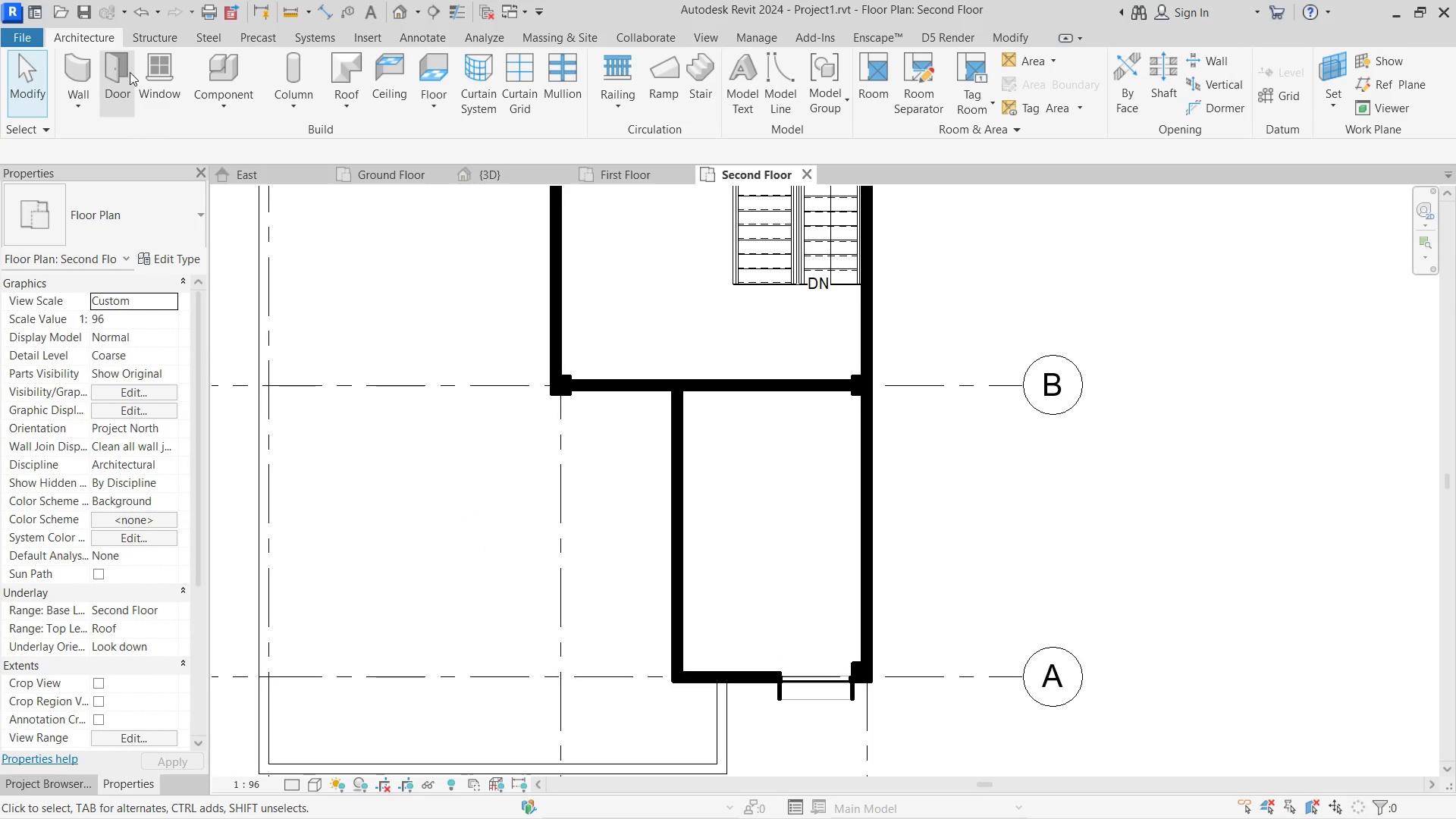 
left_click([122, 71])
 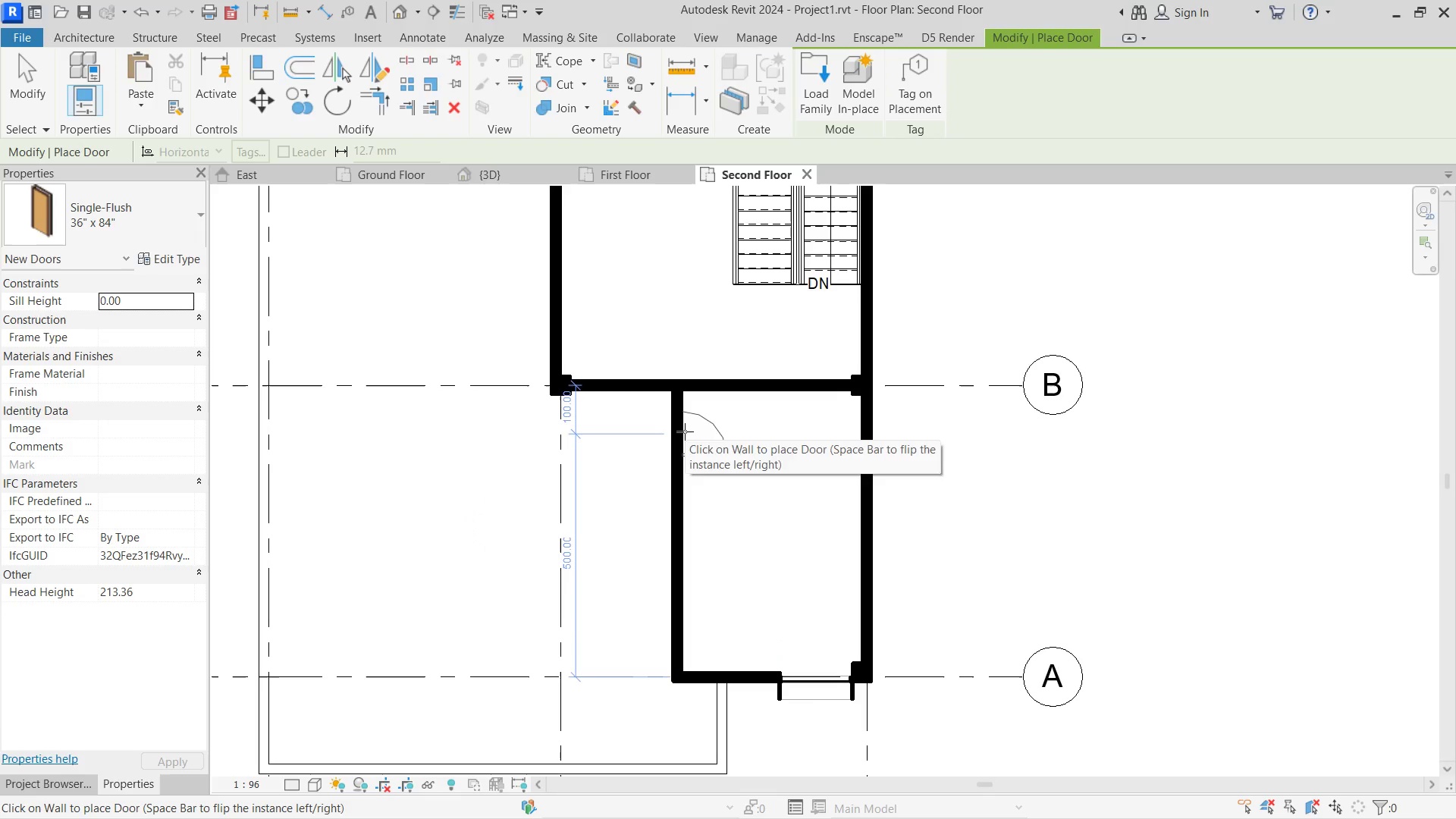 
left_click([682, 431])
 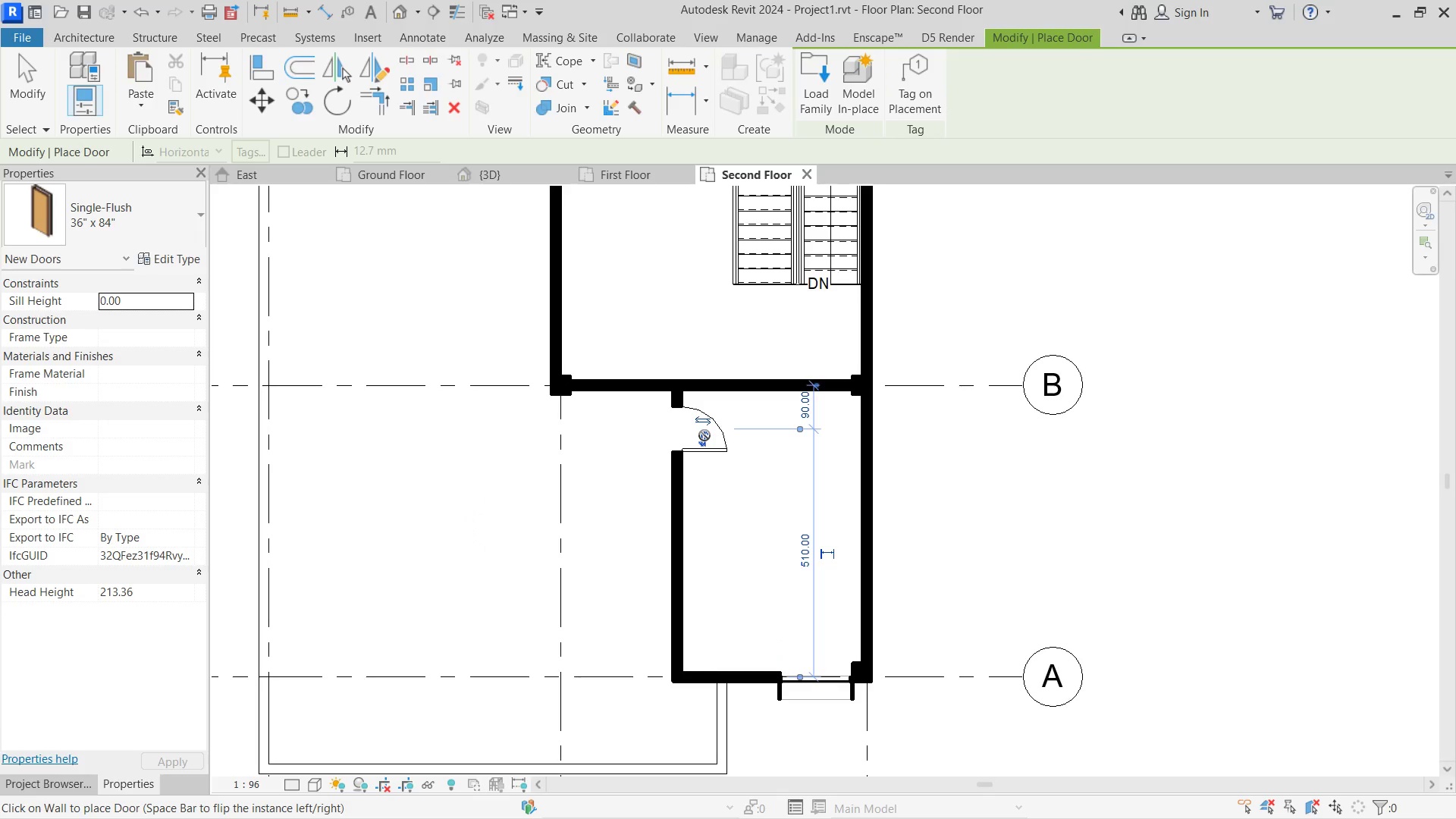 
left_click([704, 435])
 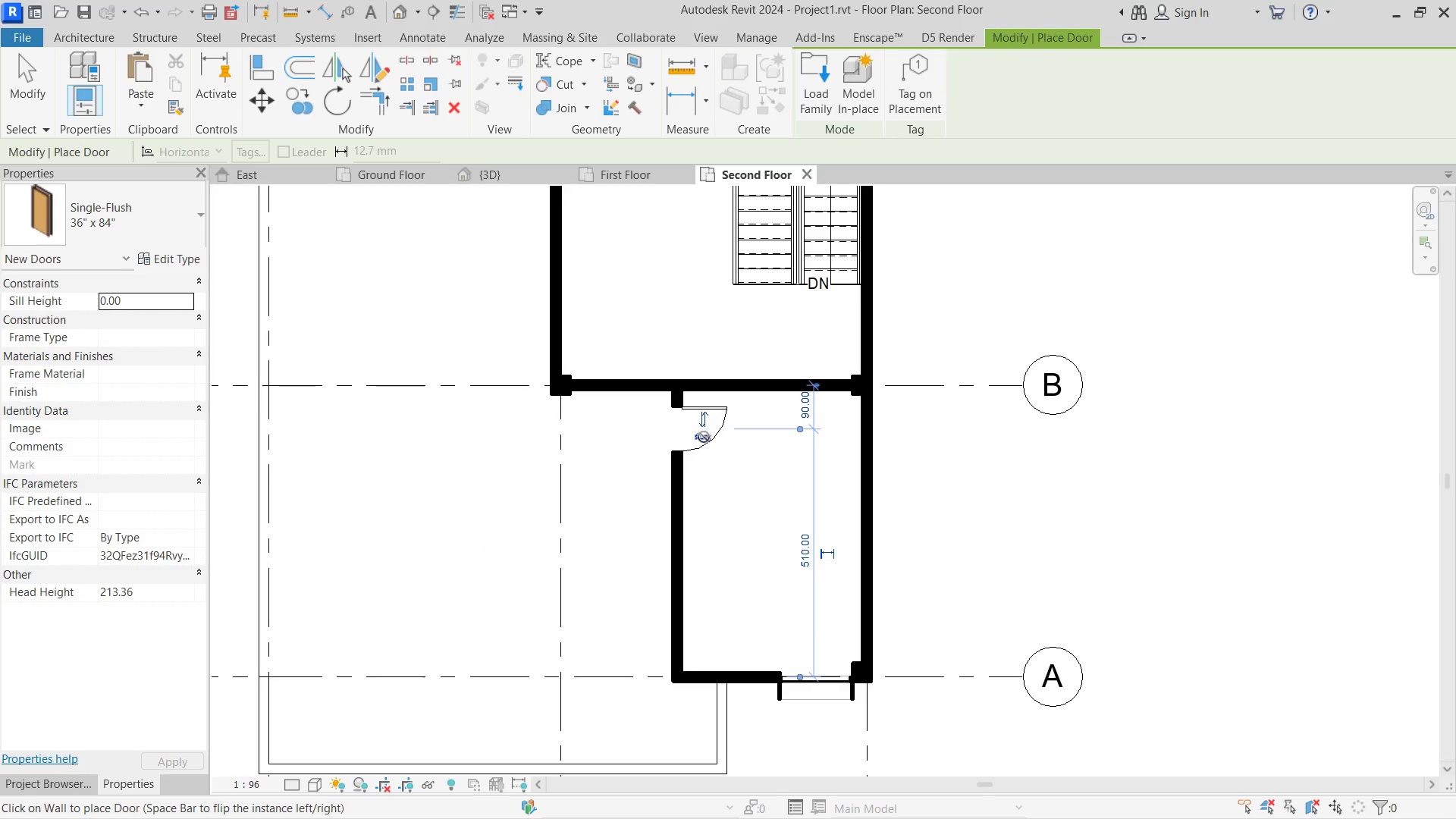 
key(Escape)
 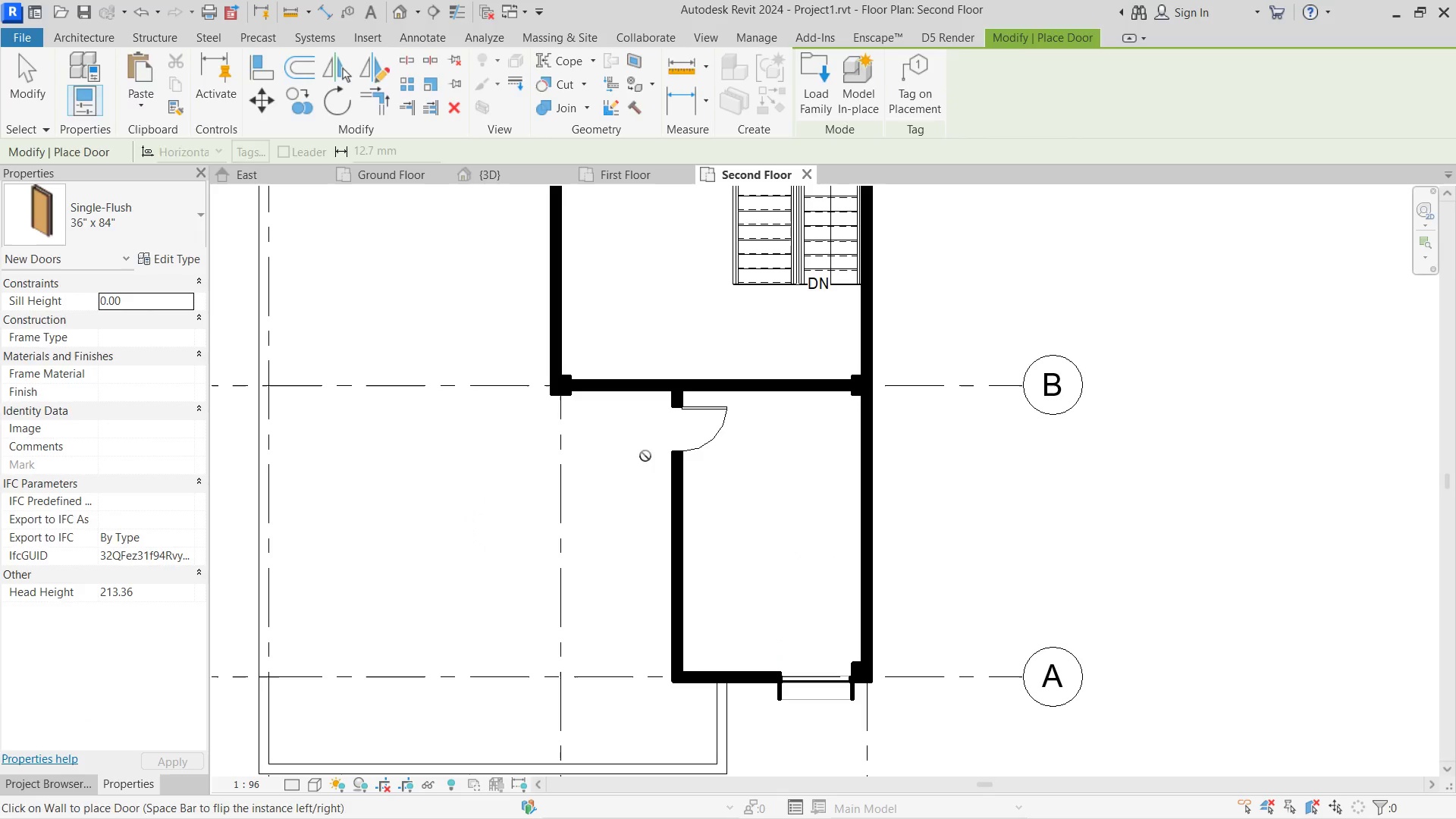 
key(Escape)
 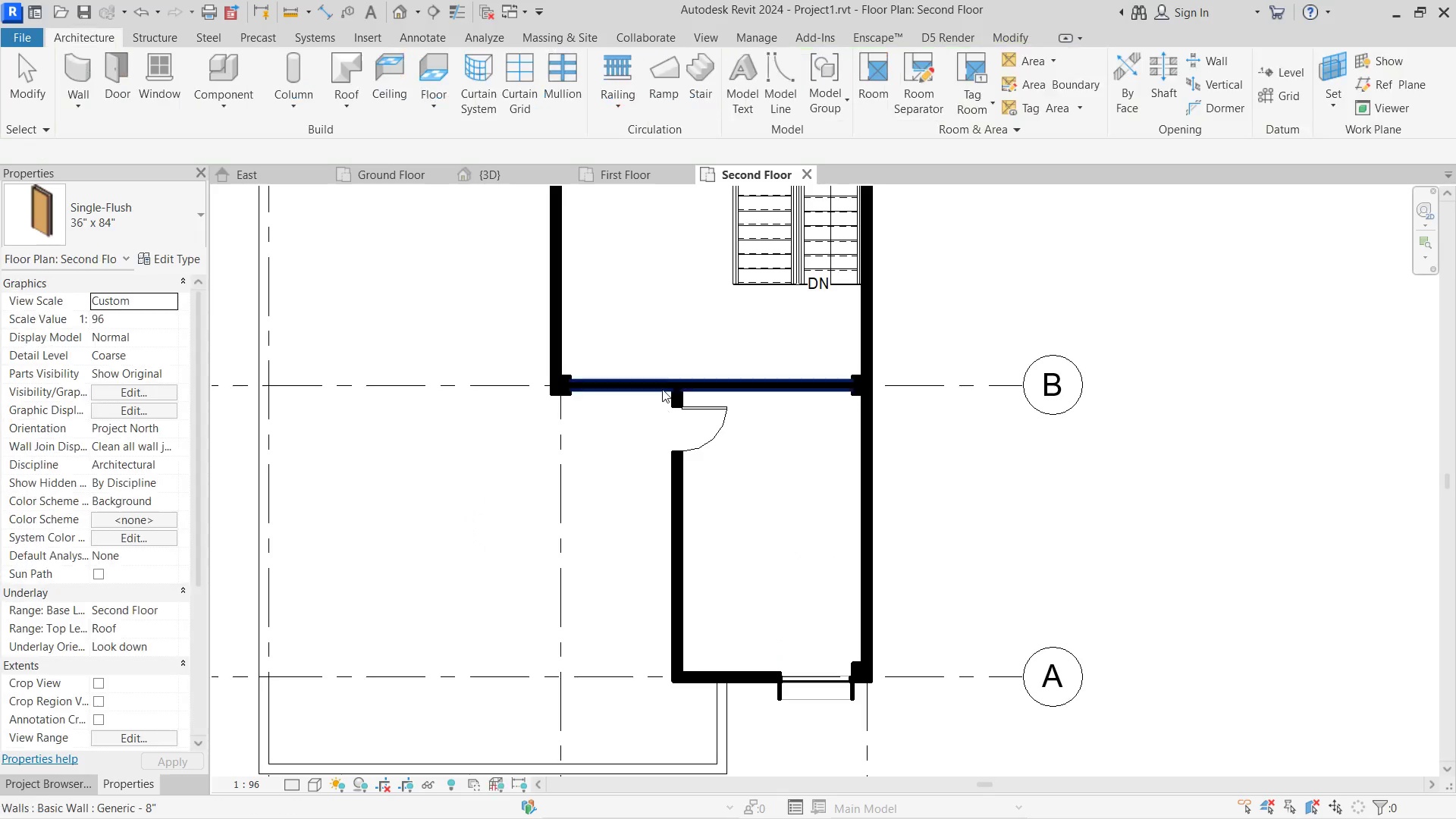 
scroll: coordinate [664, 388], scroll_direction: down, amount: 3.0
 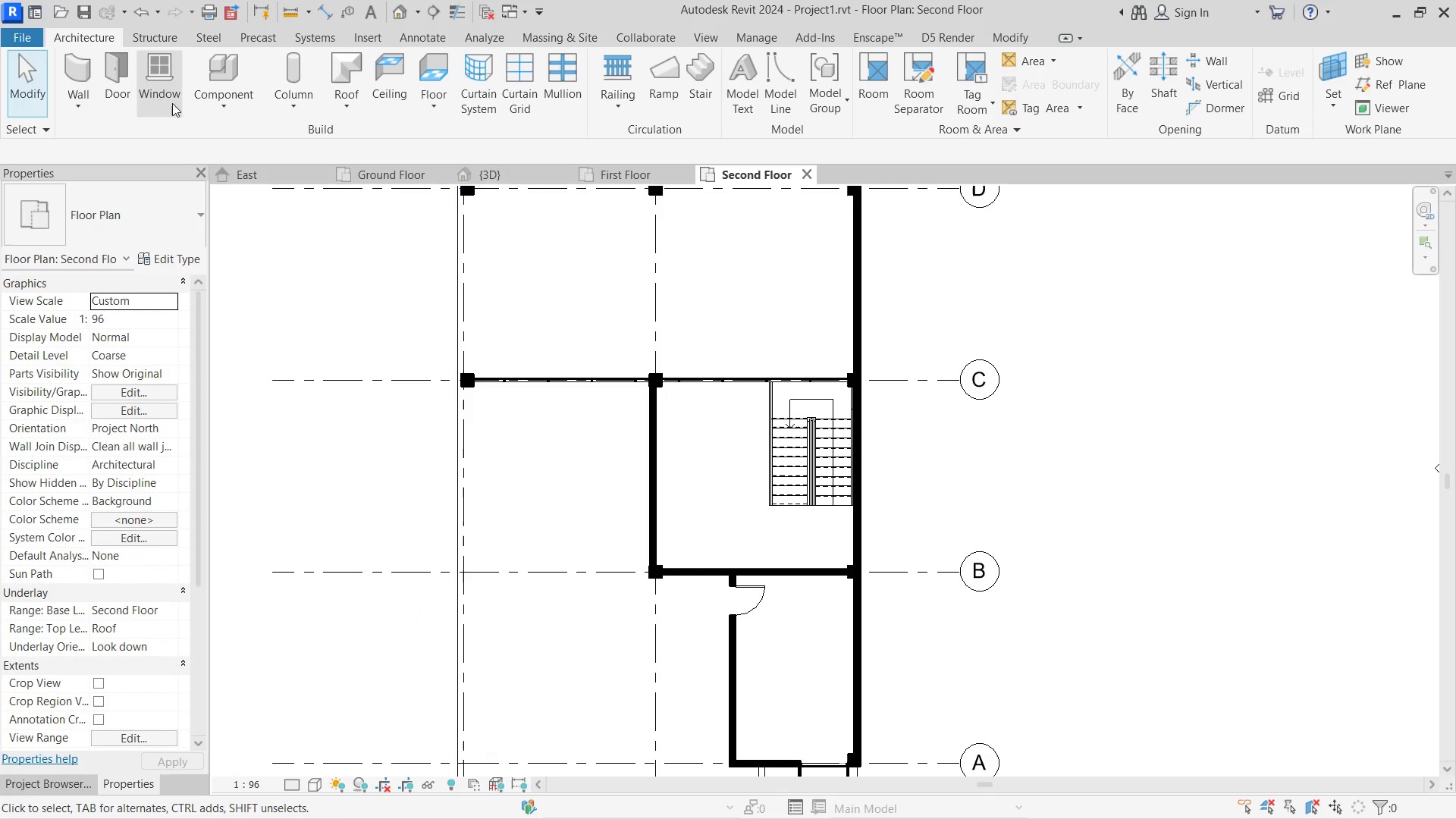 
left_click([118, 77])
 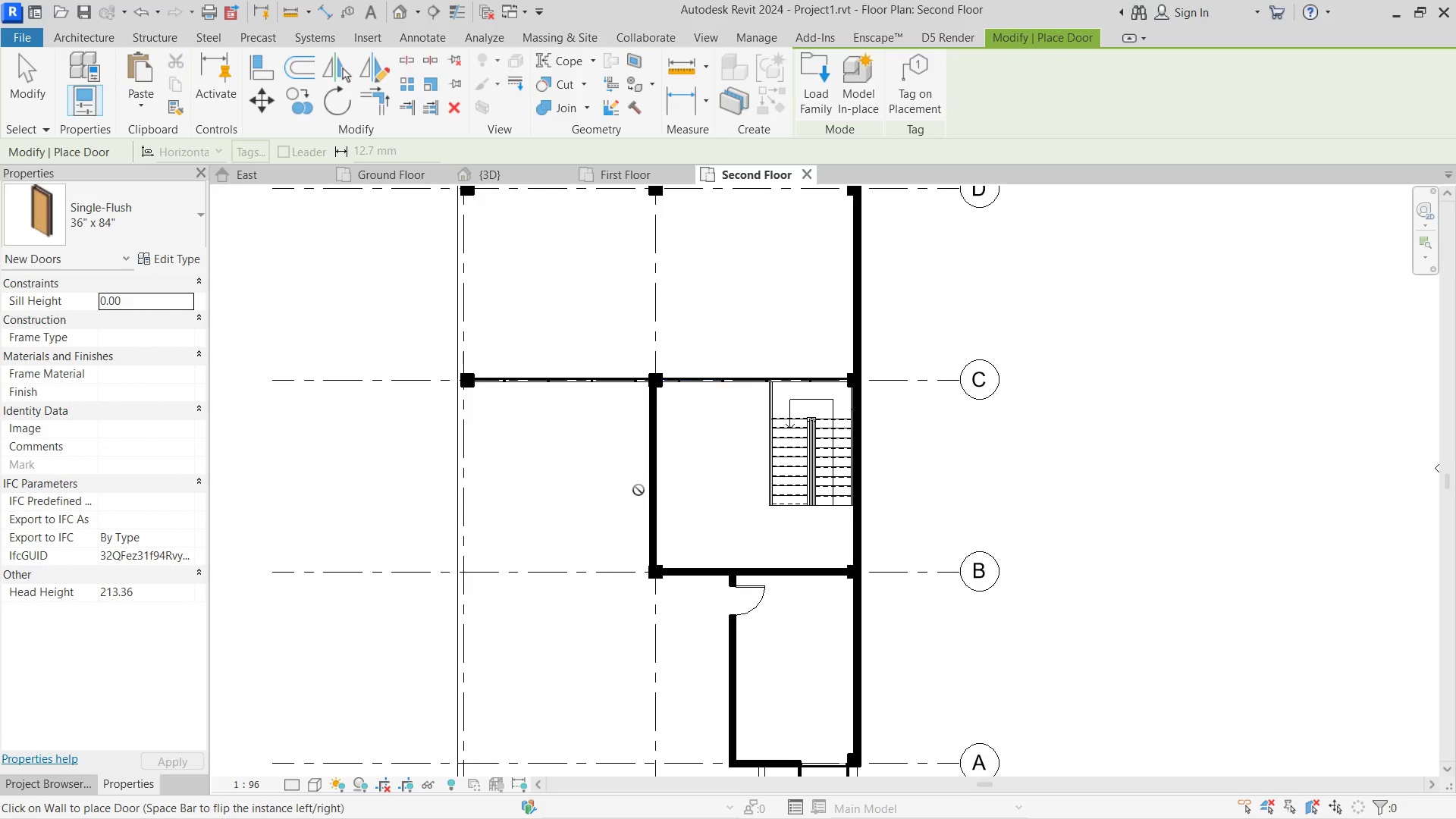 
scroll: coordinate [641, 490], scroll_direction: up, amount: 2.0
 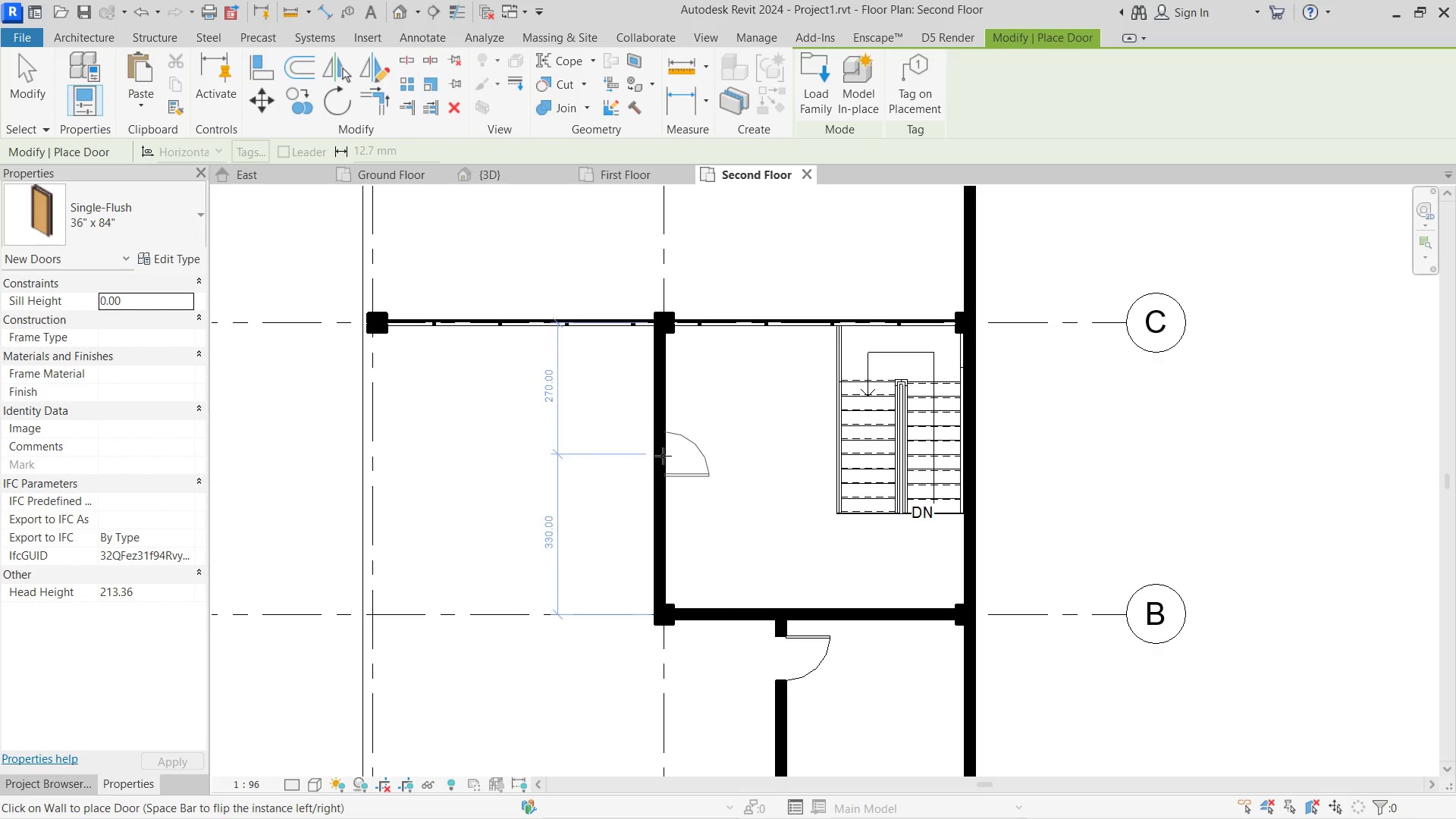 
left_click_drag(start_coordinate=[88, 216], to_coordinate=[96, 216])
 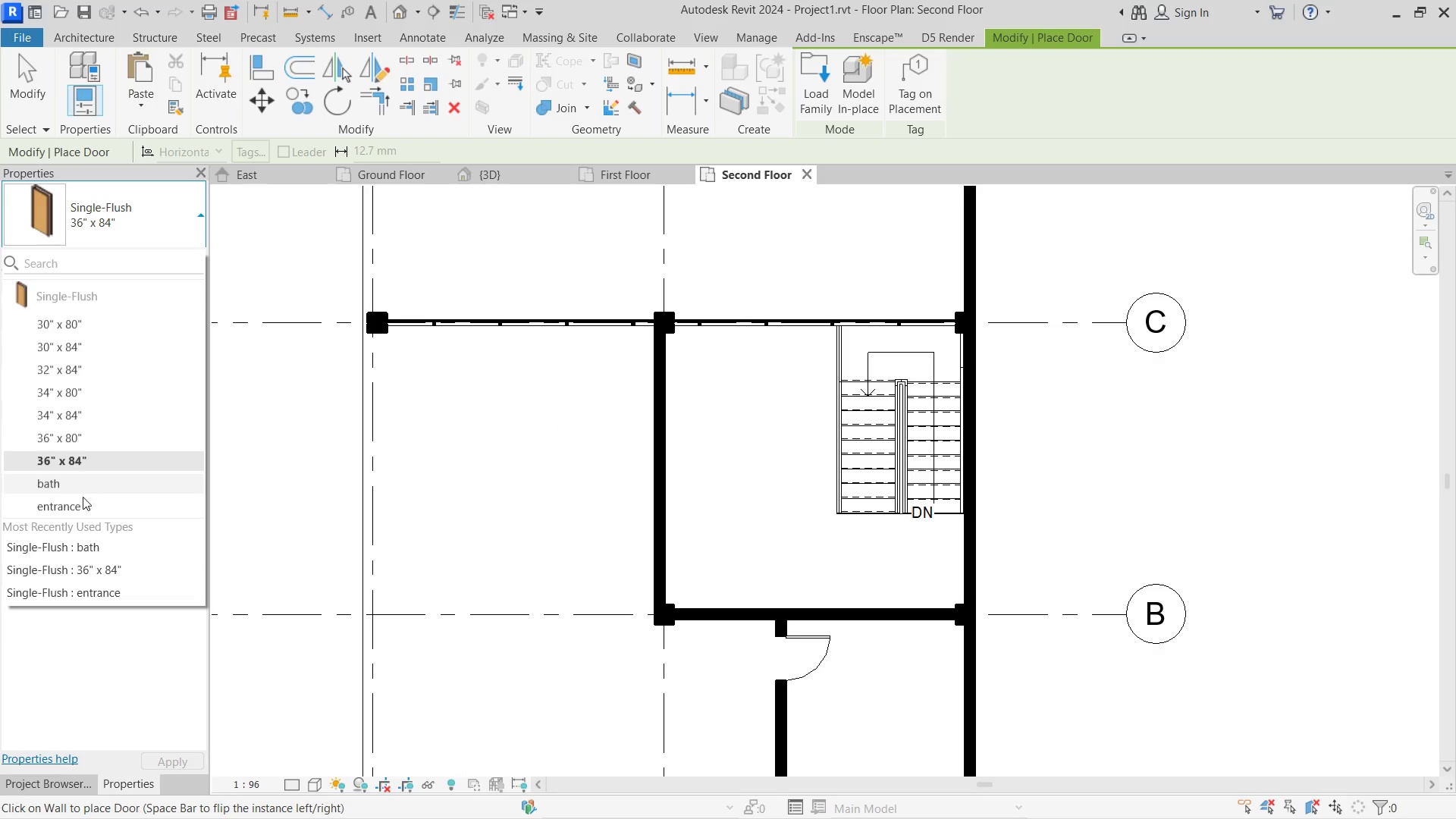 
left_click([78, 502])
 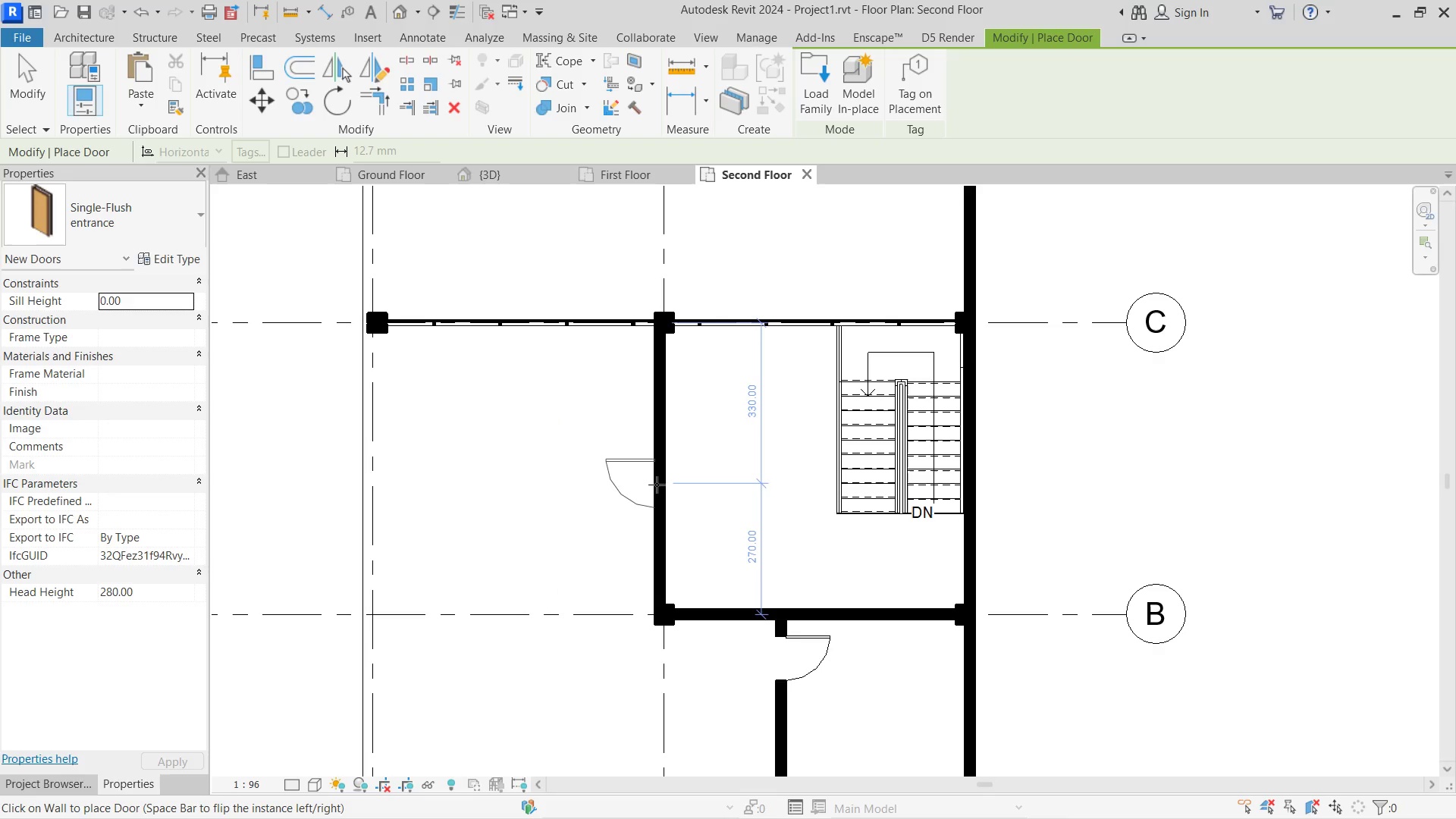 
left_click([653, 482])
 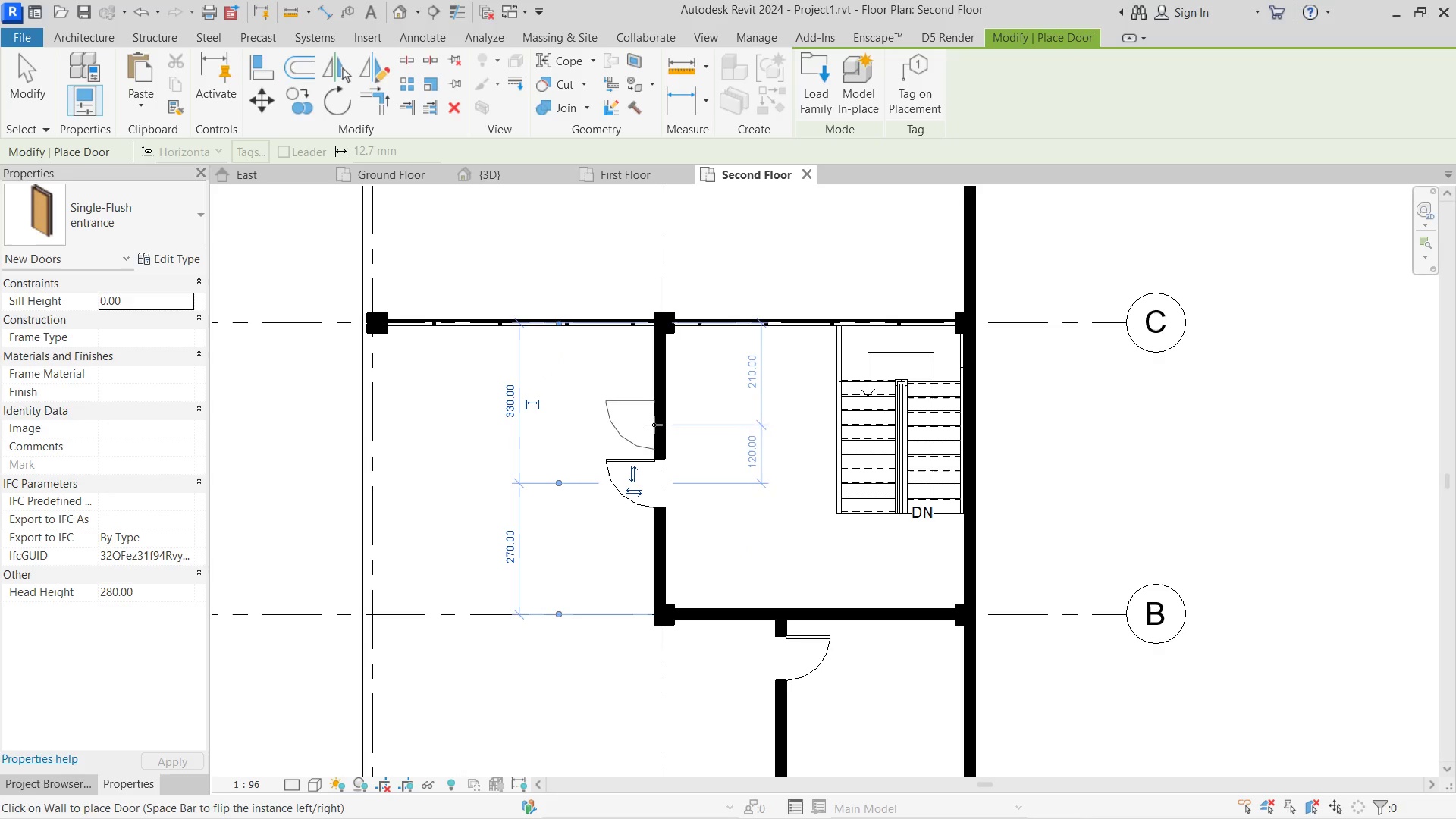 
left_click([651, 425])
 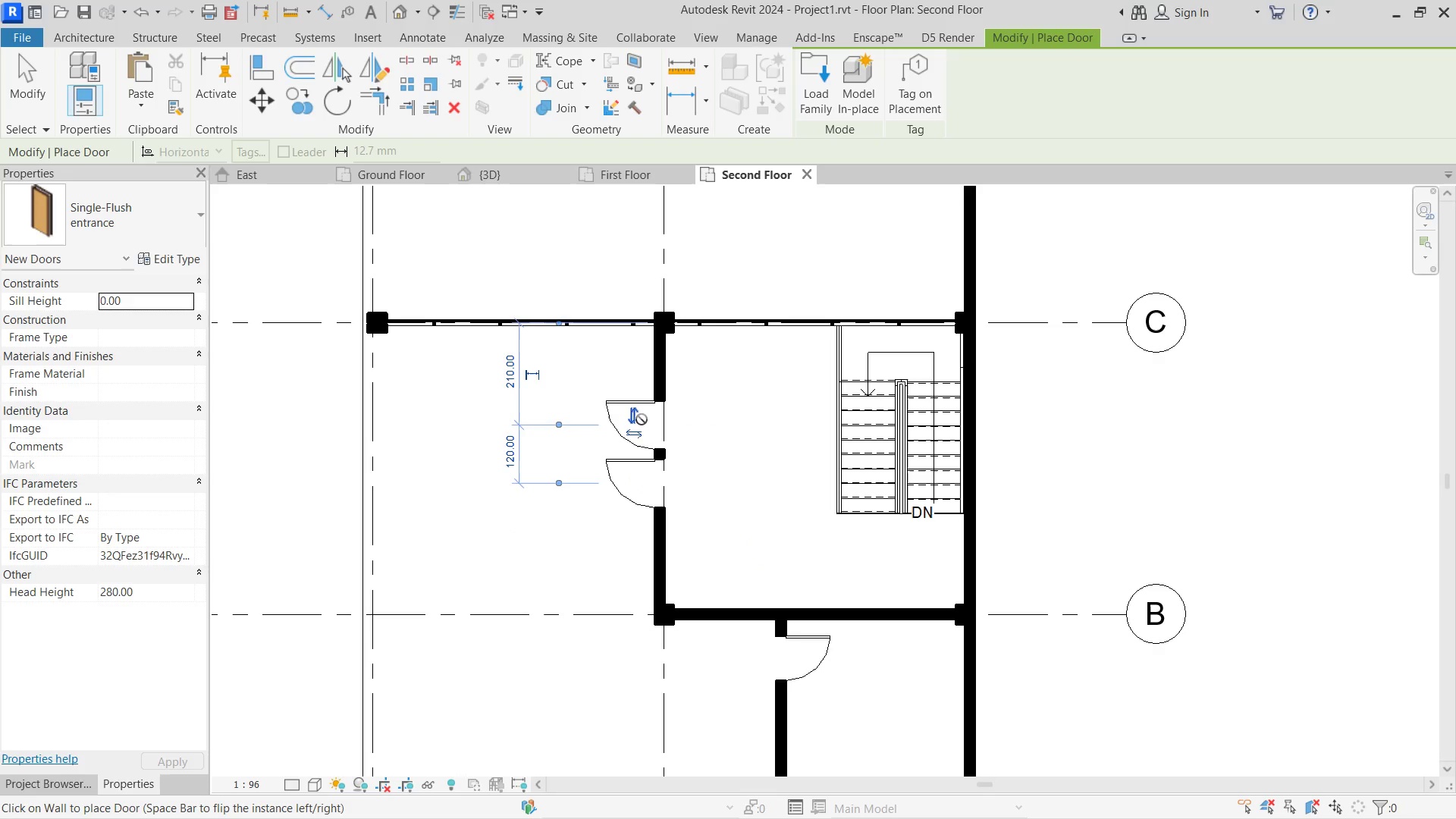 
left_click([640, 418])
 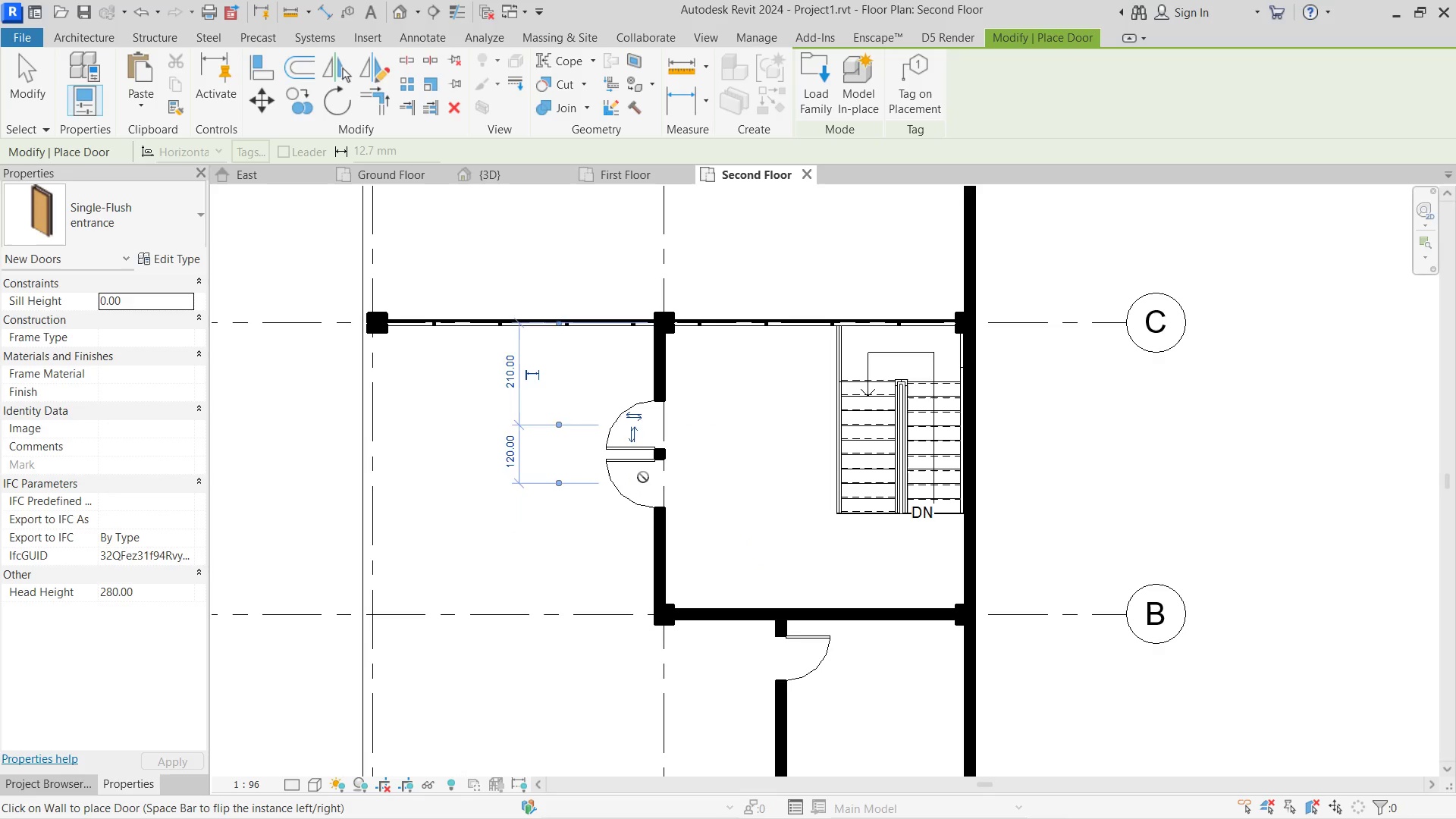 
key(Escape)
 